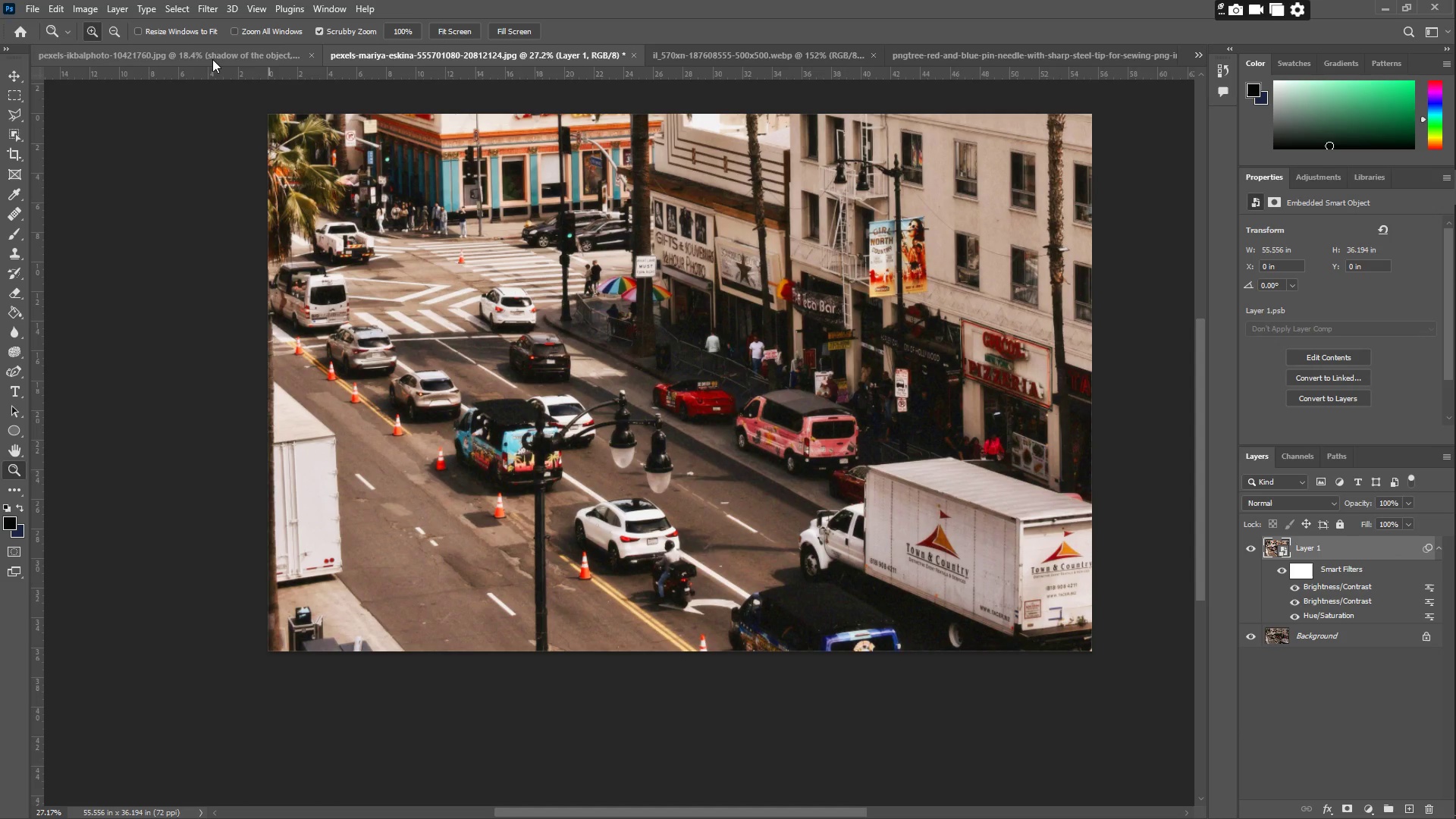 
left_click_drag(start_coordinate=[400, 363], to_coordinate=[485, 343])
 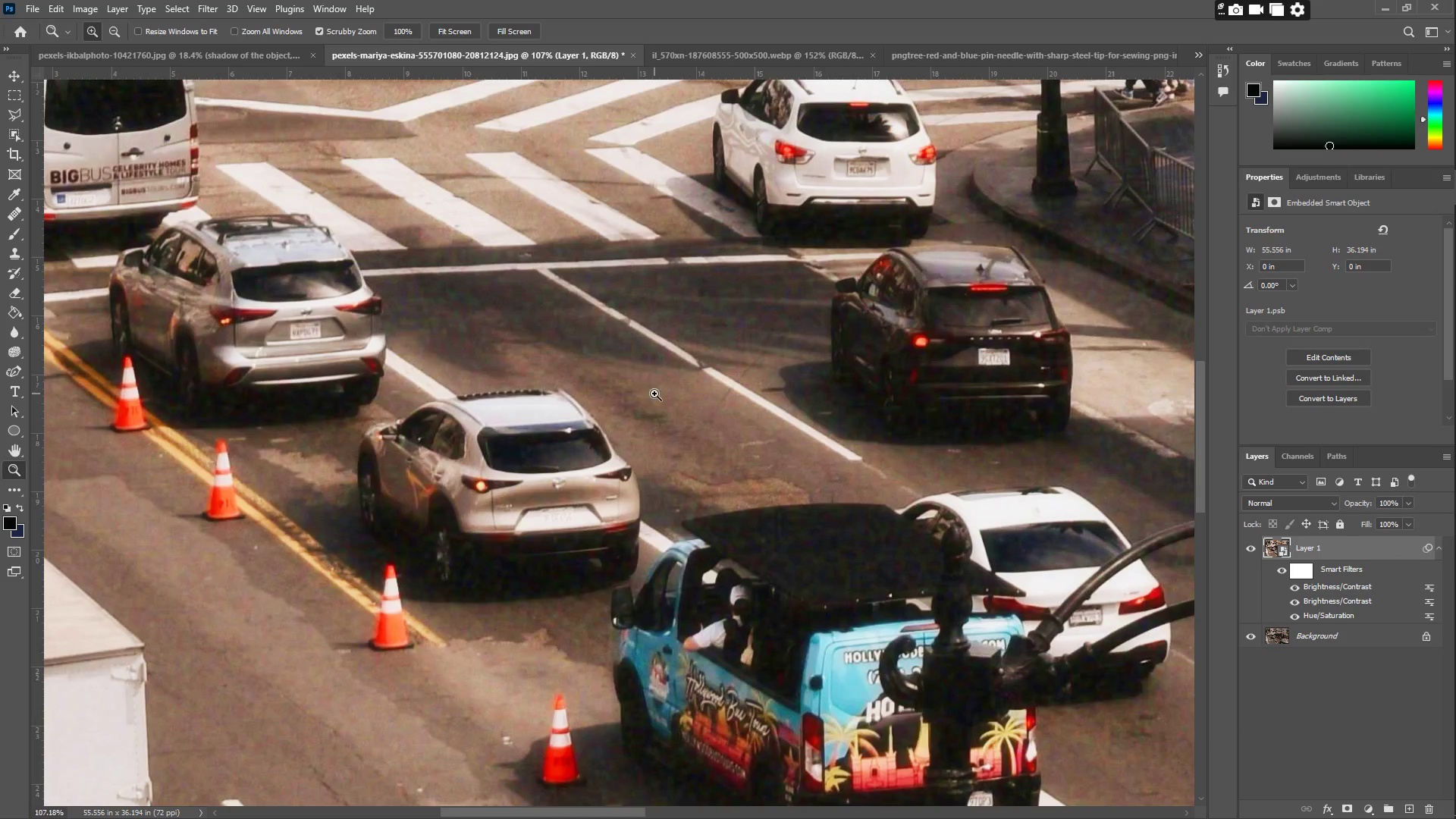 
left_click_drag(start_coordinate=[654, 390], to_coordinate=[580, 384])
 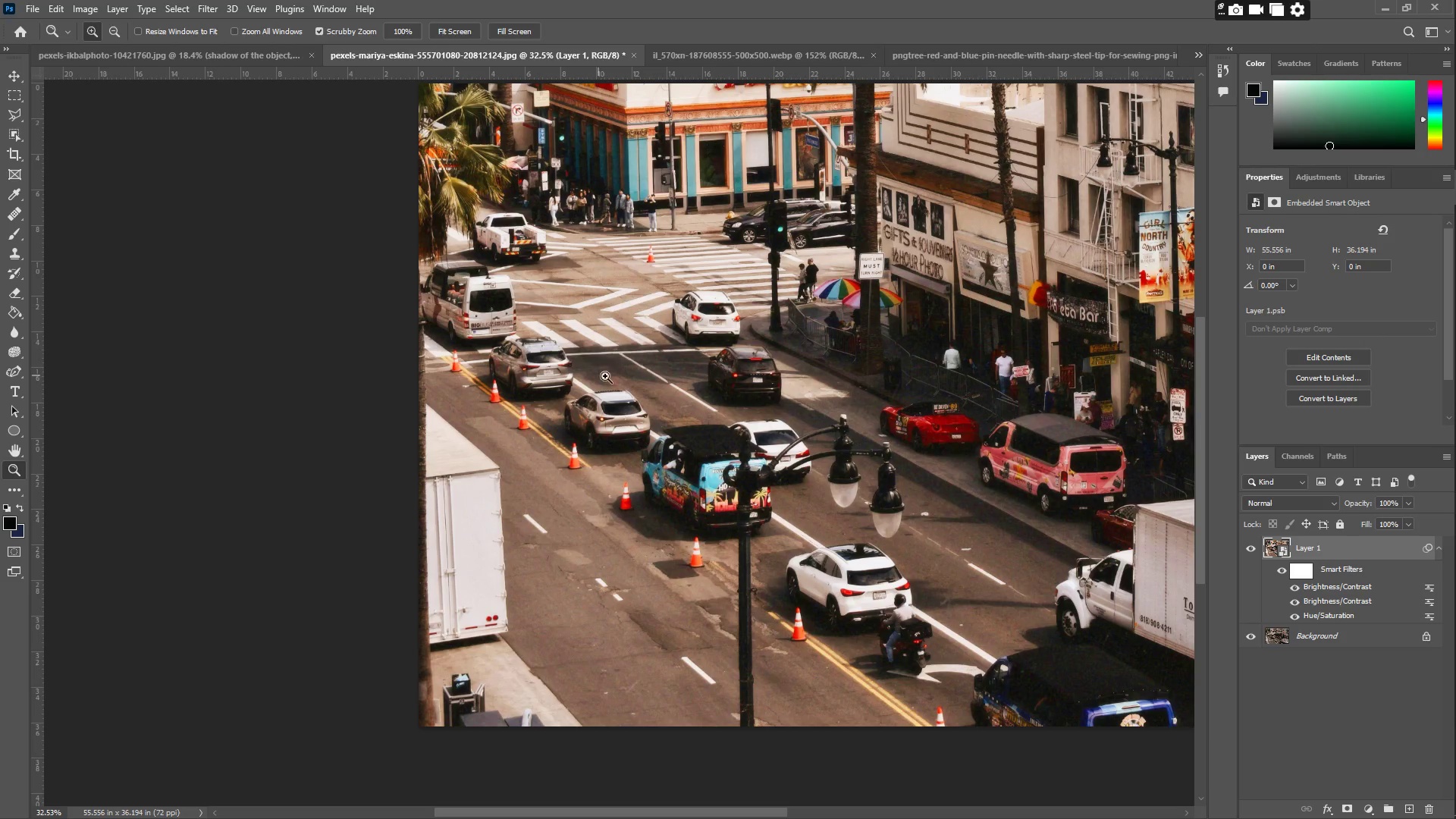 
hold_key(key=Space, duration=1.5)
 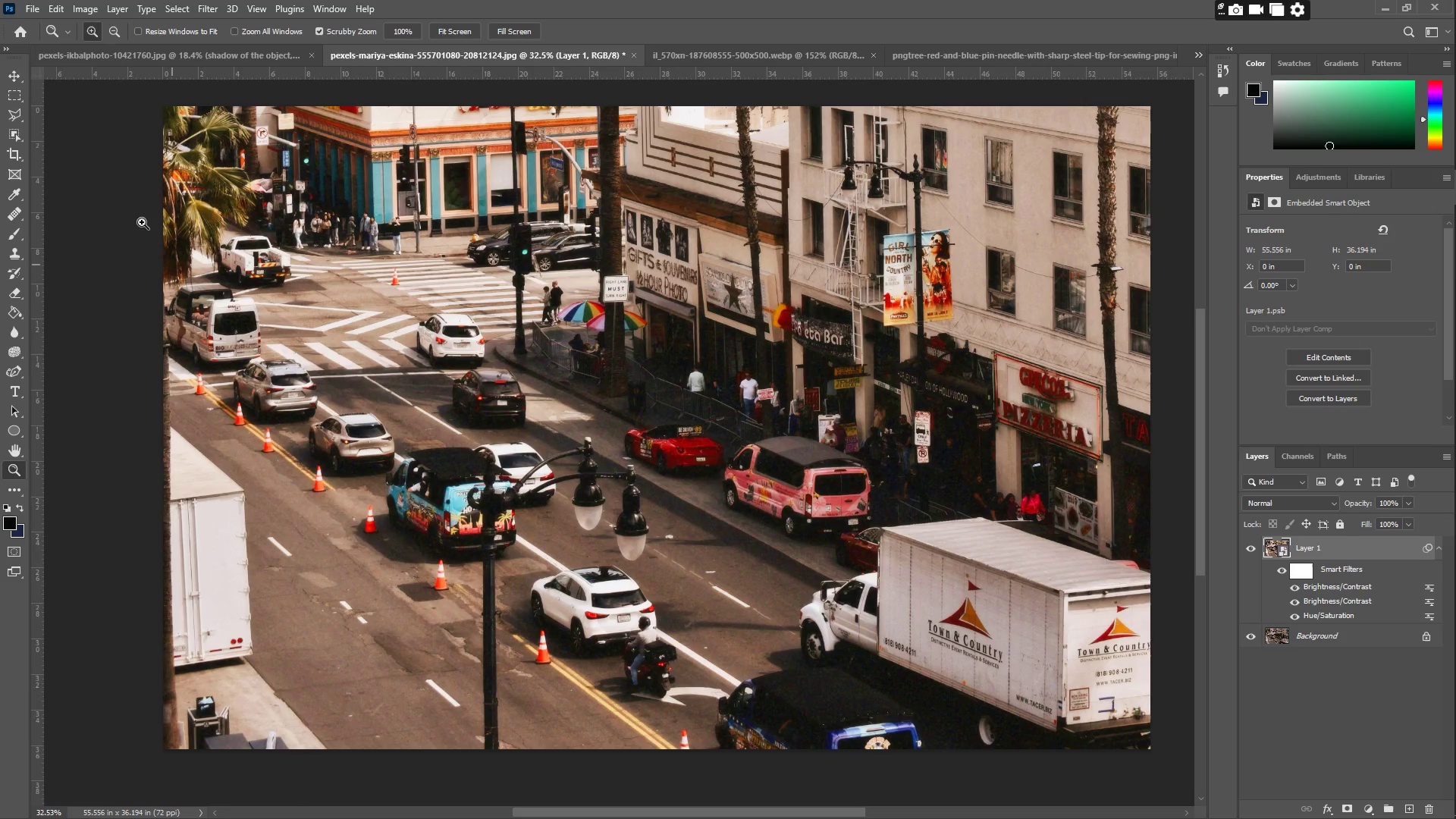 
left_click_drag(start_coordinate=[611, 375], to_coordinate=[356, 398])
 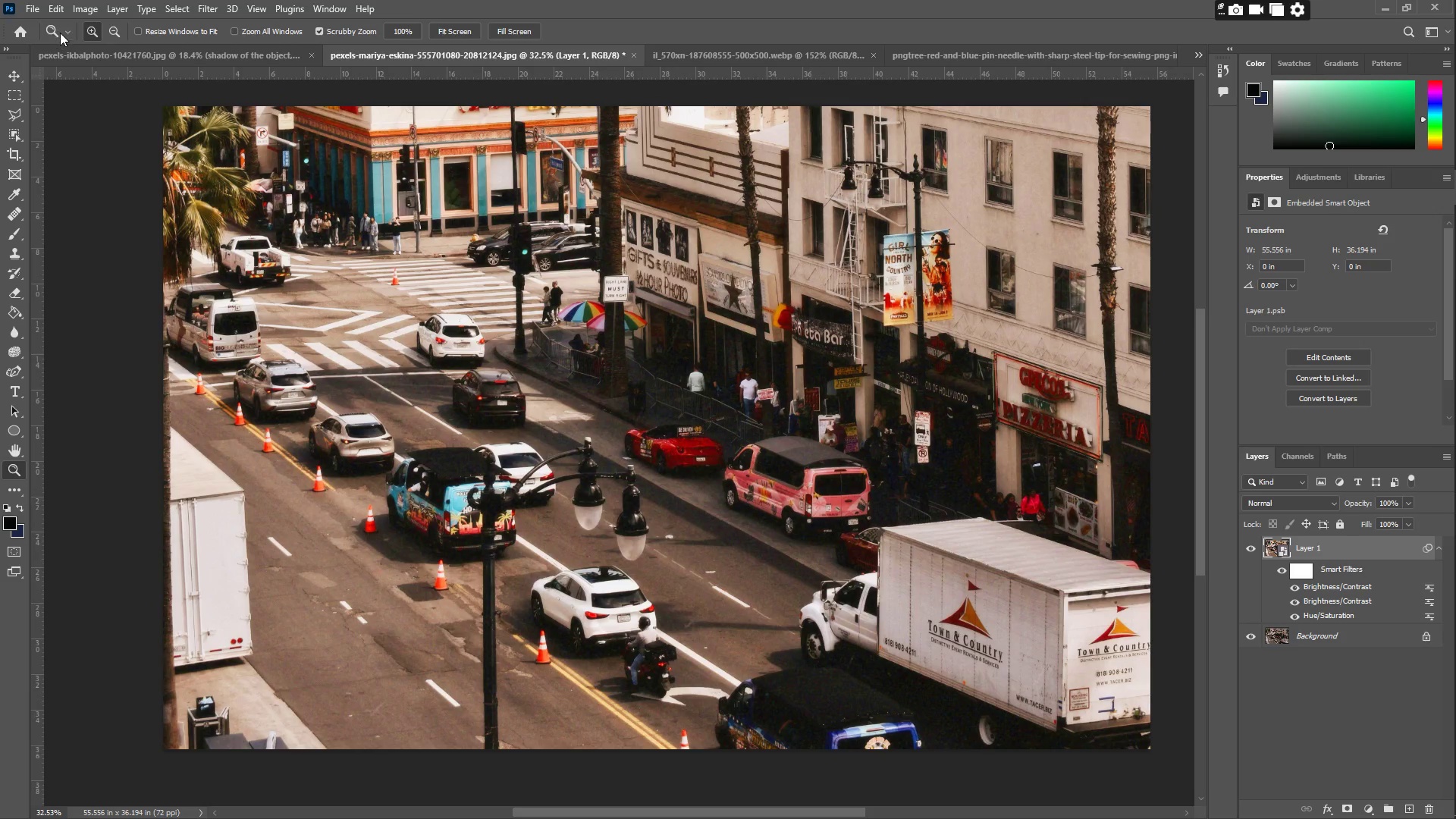 
hold_key(key=Space, duration=0.39)
 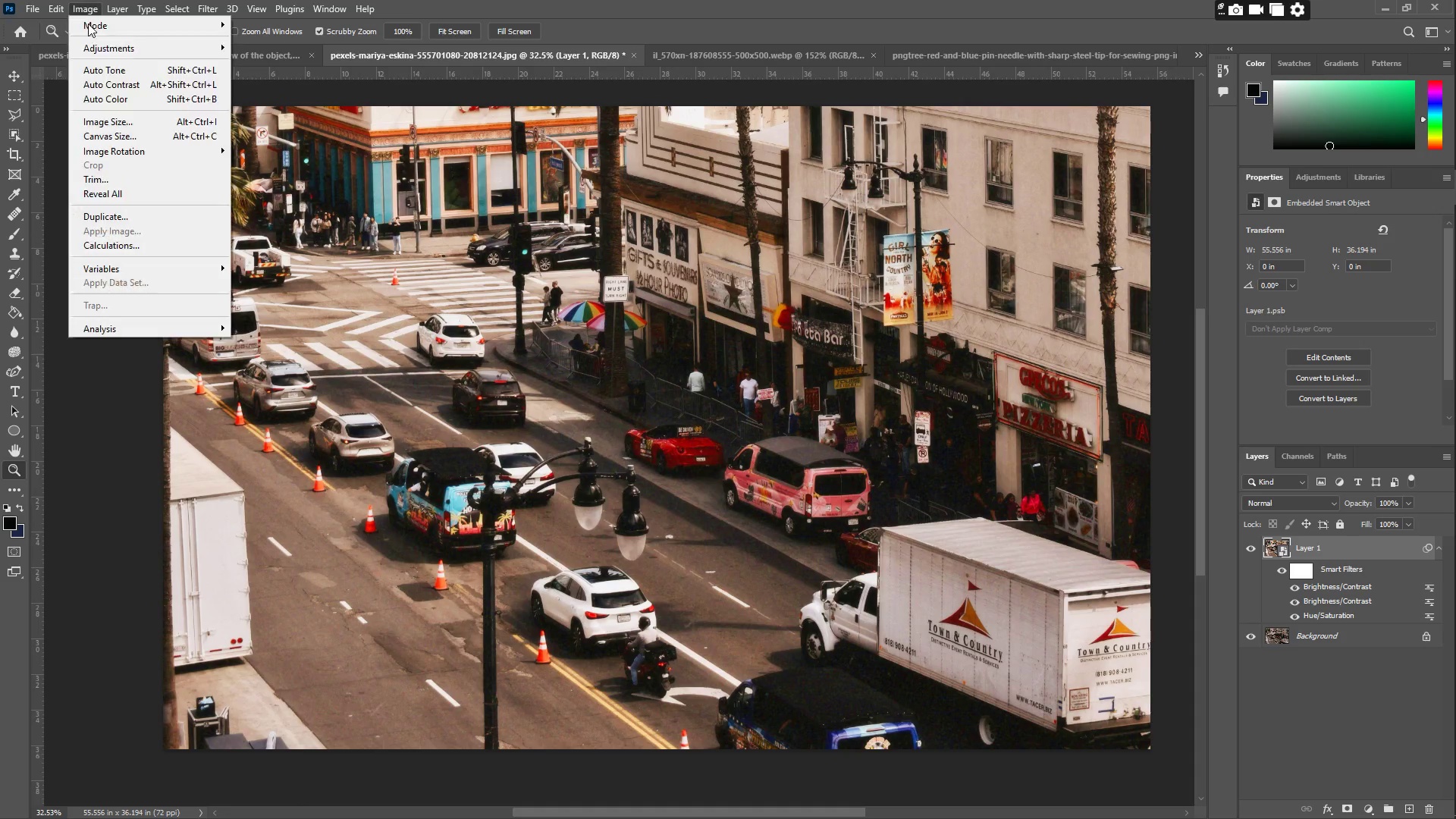 
double_click([101, 46])
 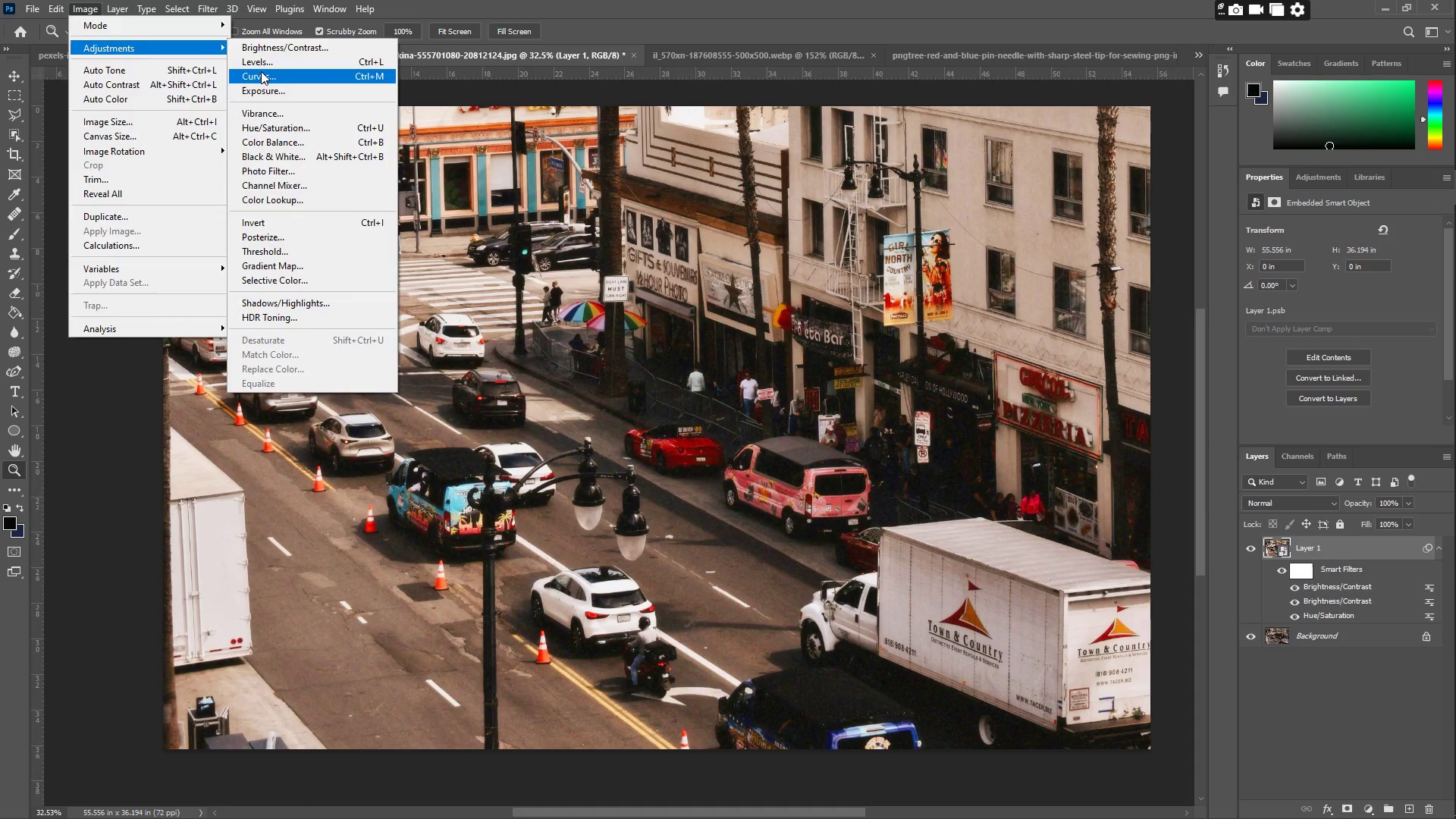 
left_click([262, 71])
 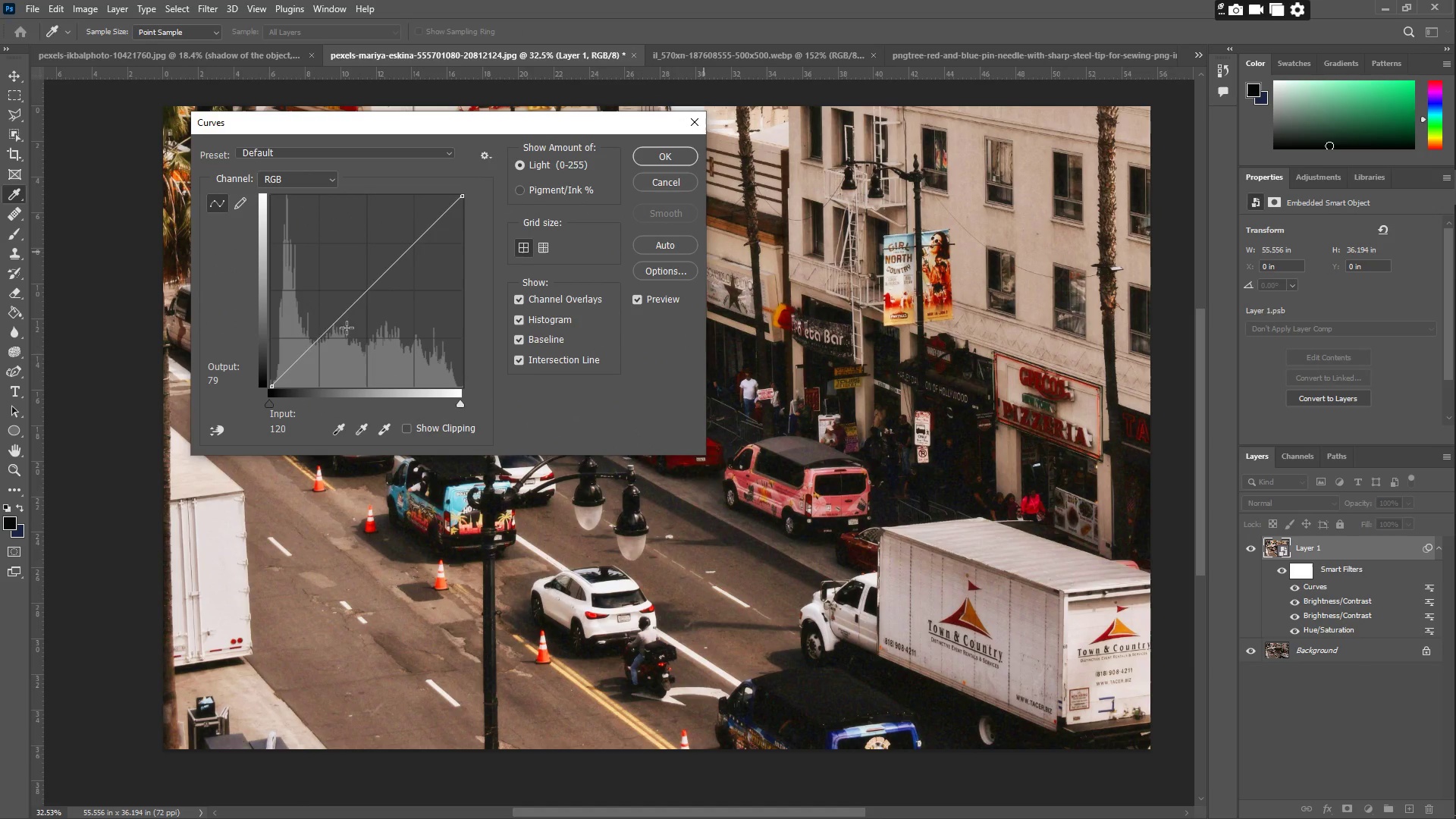 
left_click_drag(start_coordinate=[306, 353], to_coordinate=[313, 361])
 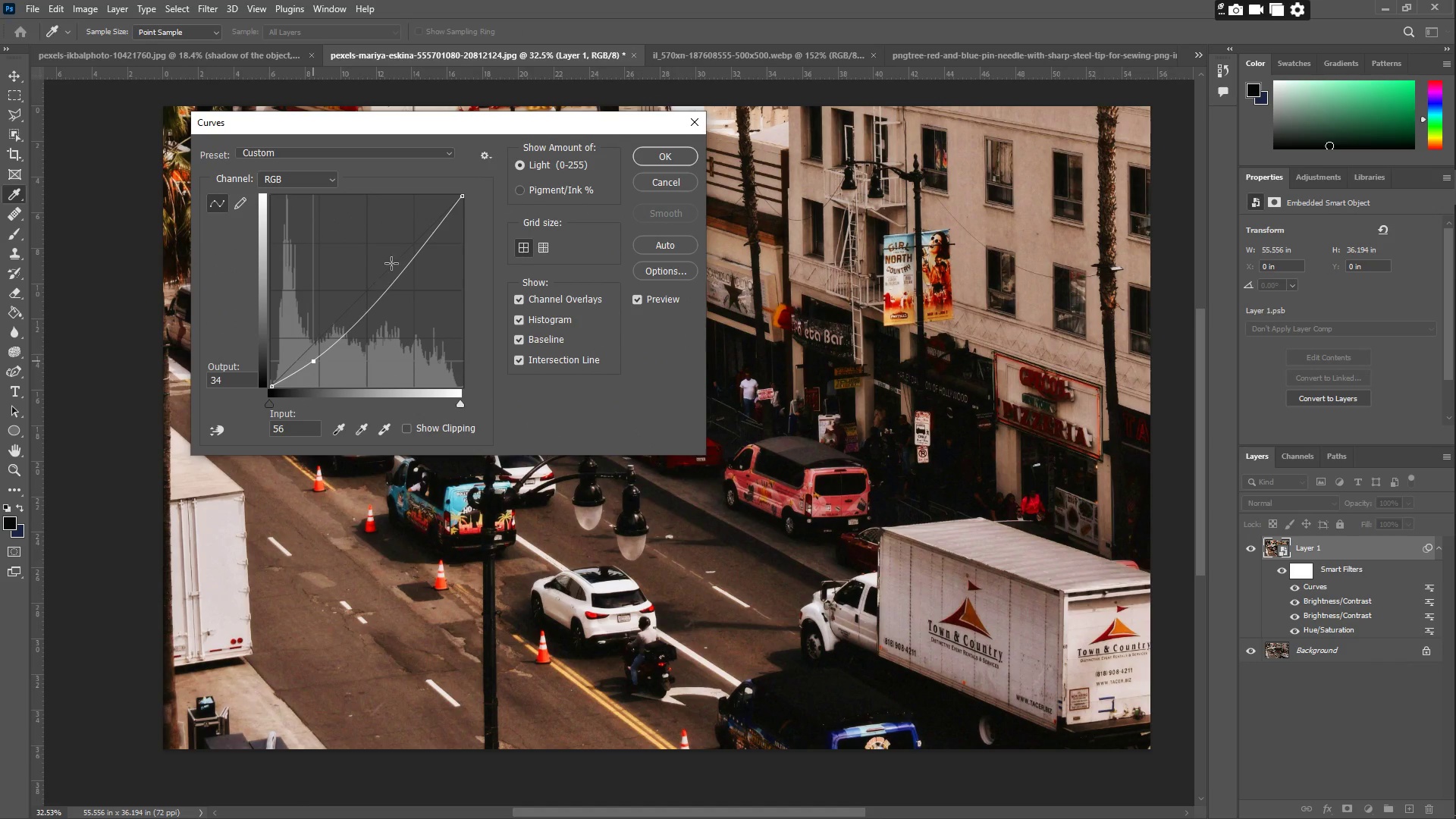 
left_click_drag(start_coordinate=[394, 259], to_coordinate=[392, 253])
 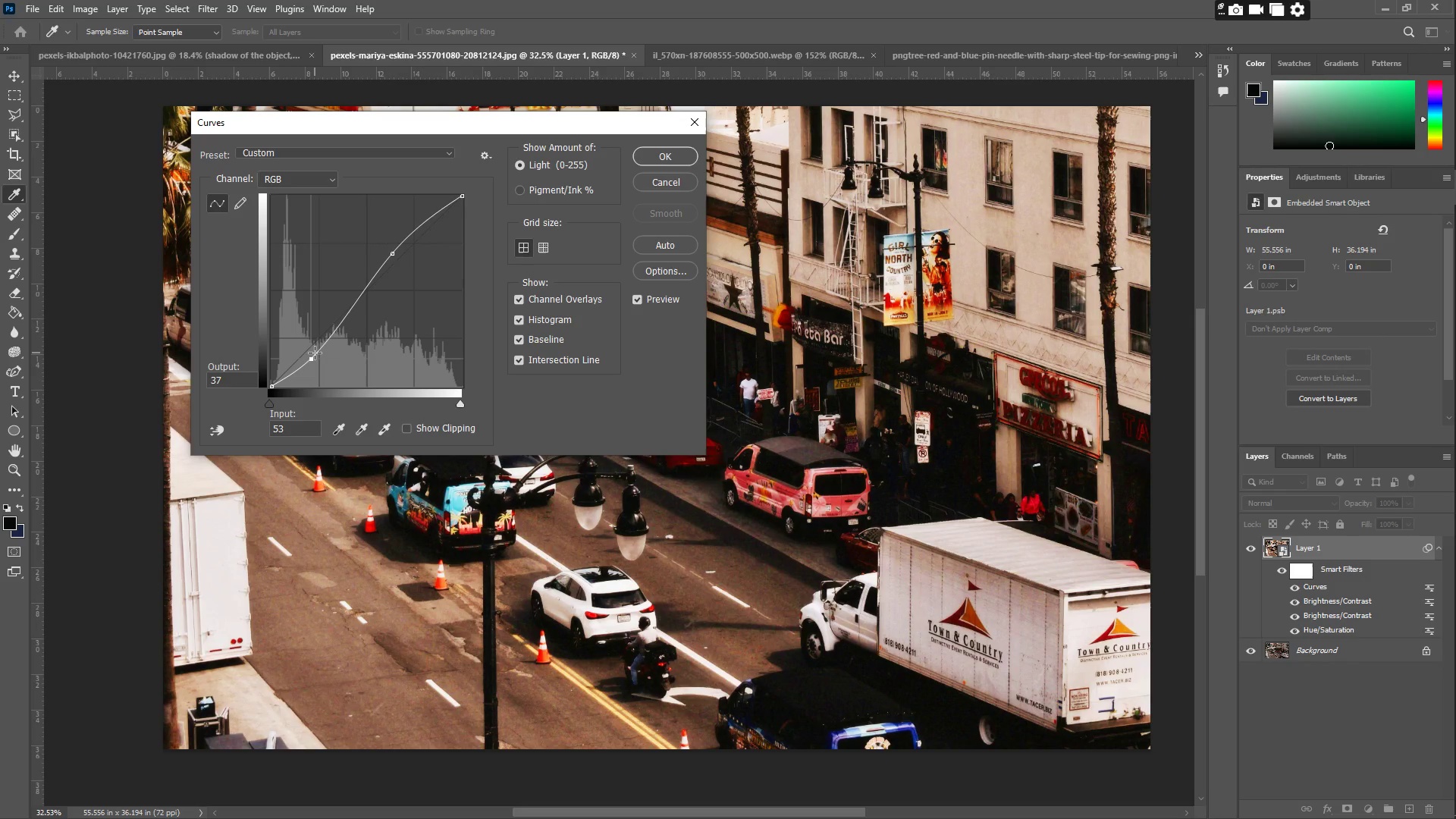 
left_click_drag(start_coordinate=[650, 158], to_coordinate=[660, 152])
 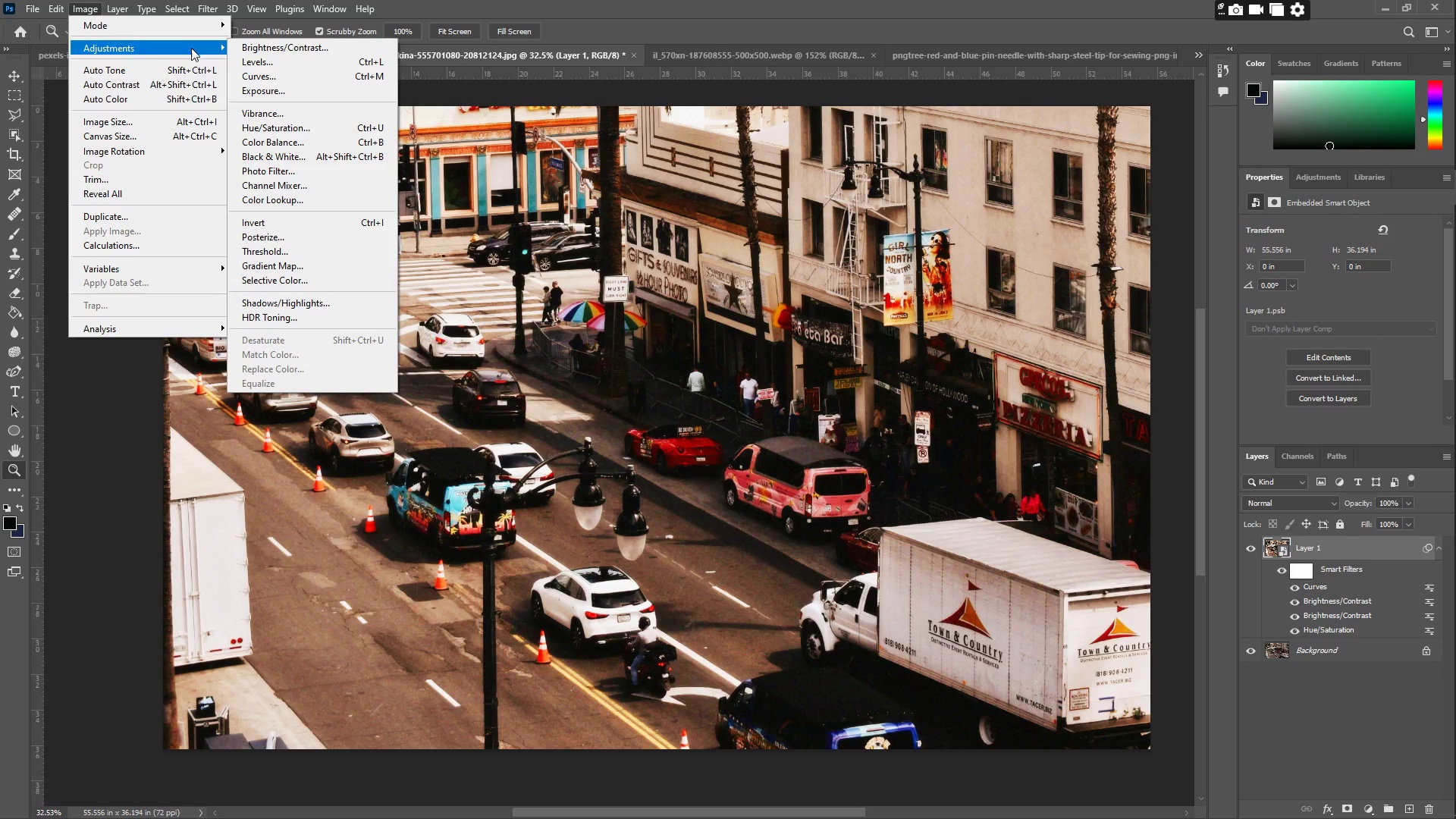 
left_click([279, 283])
 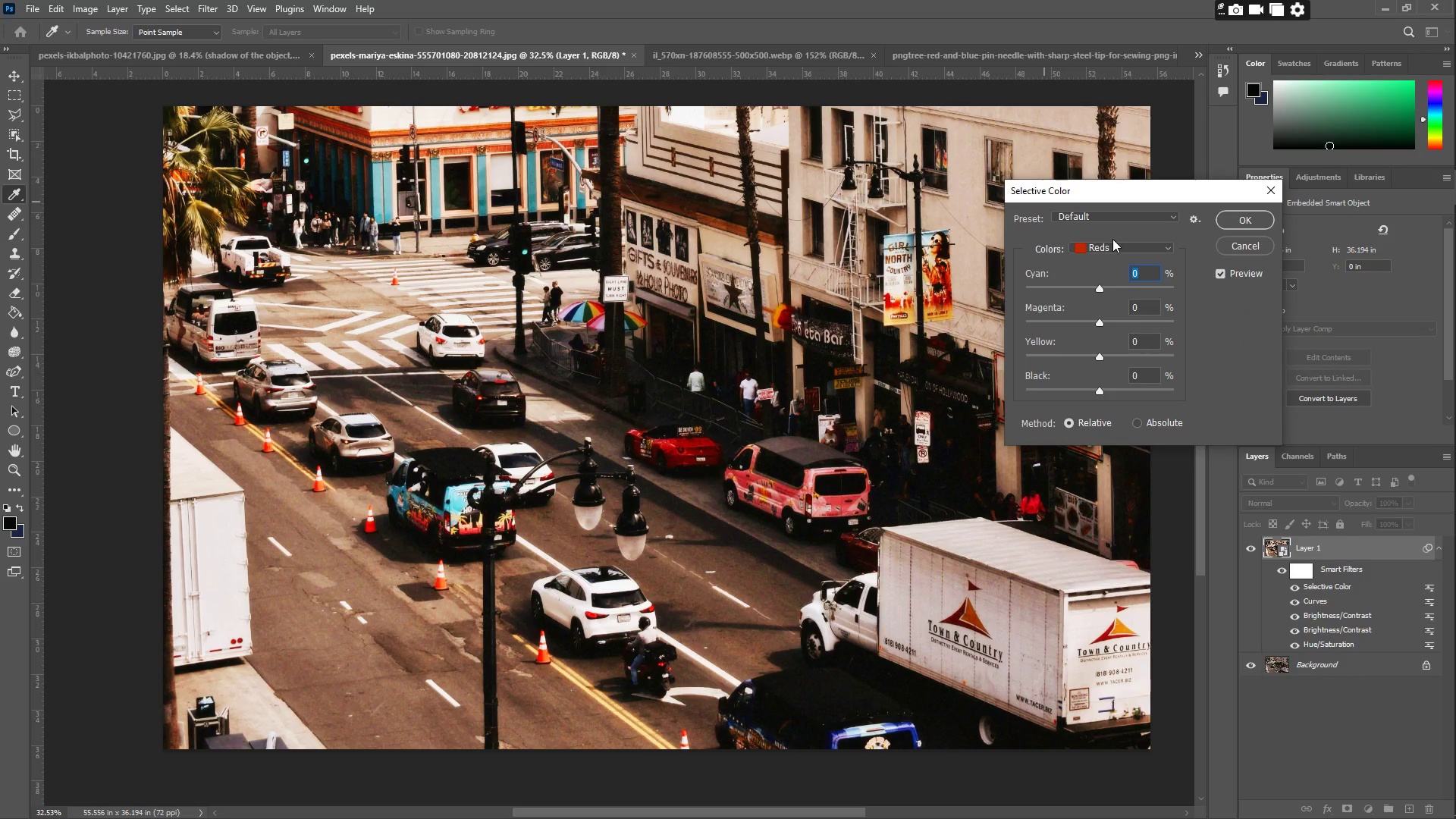 
double_click([1112, 250])
 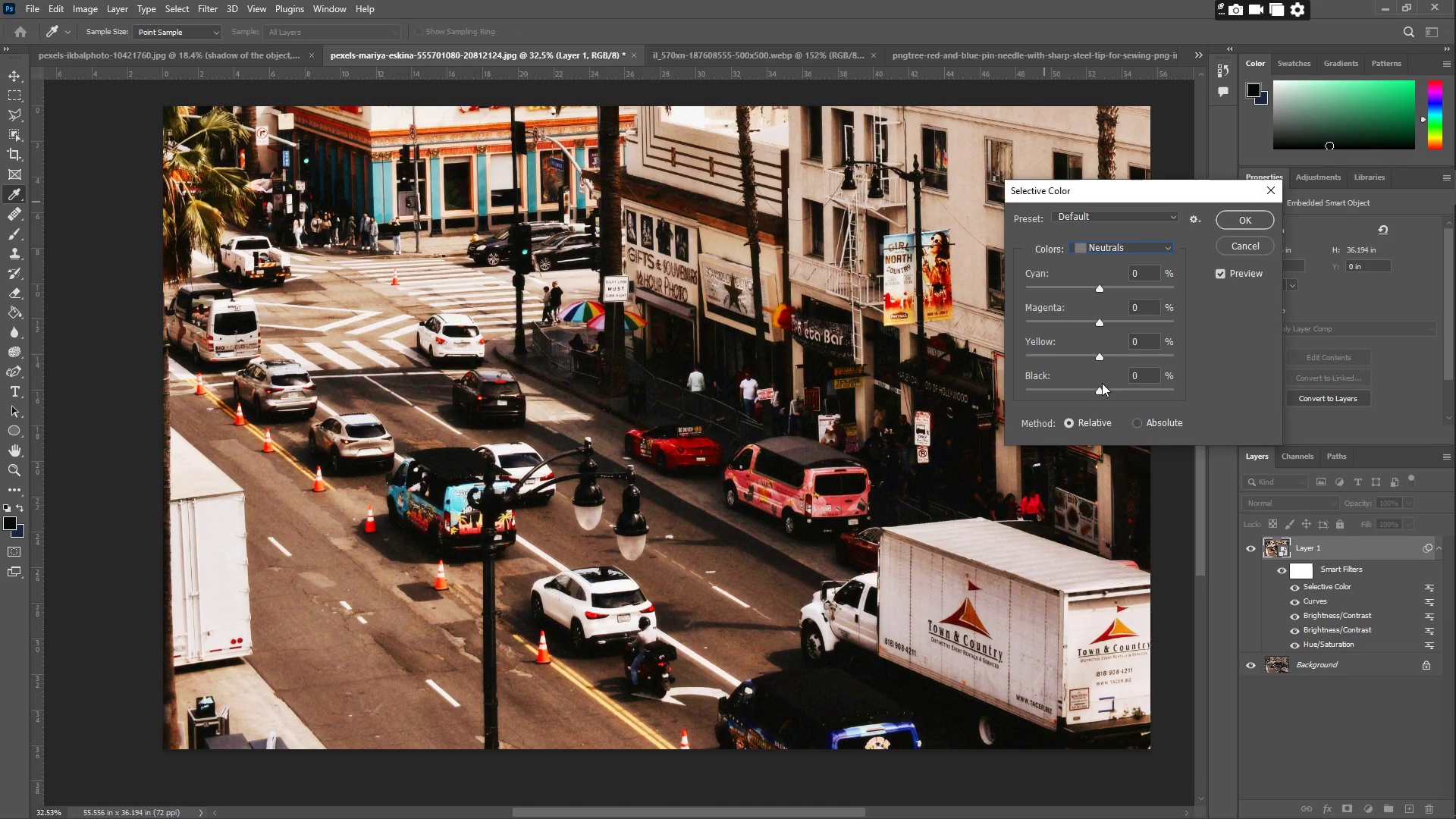 
left_click_drag(start_coordinate=[1096, 386], to_coordinate=[1077, 385])
 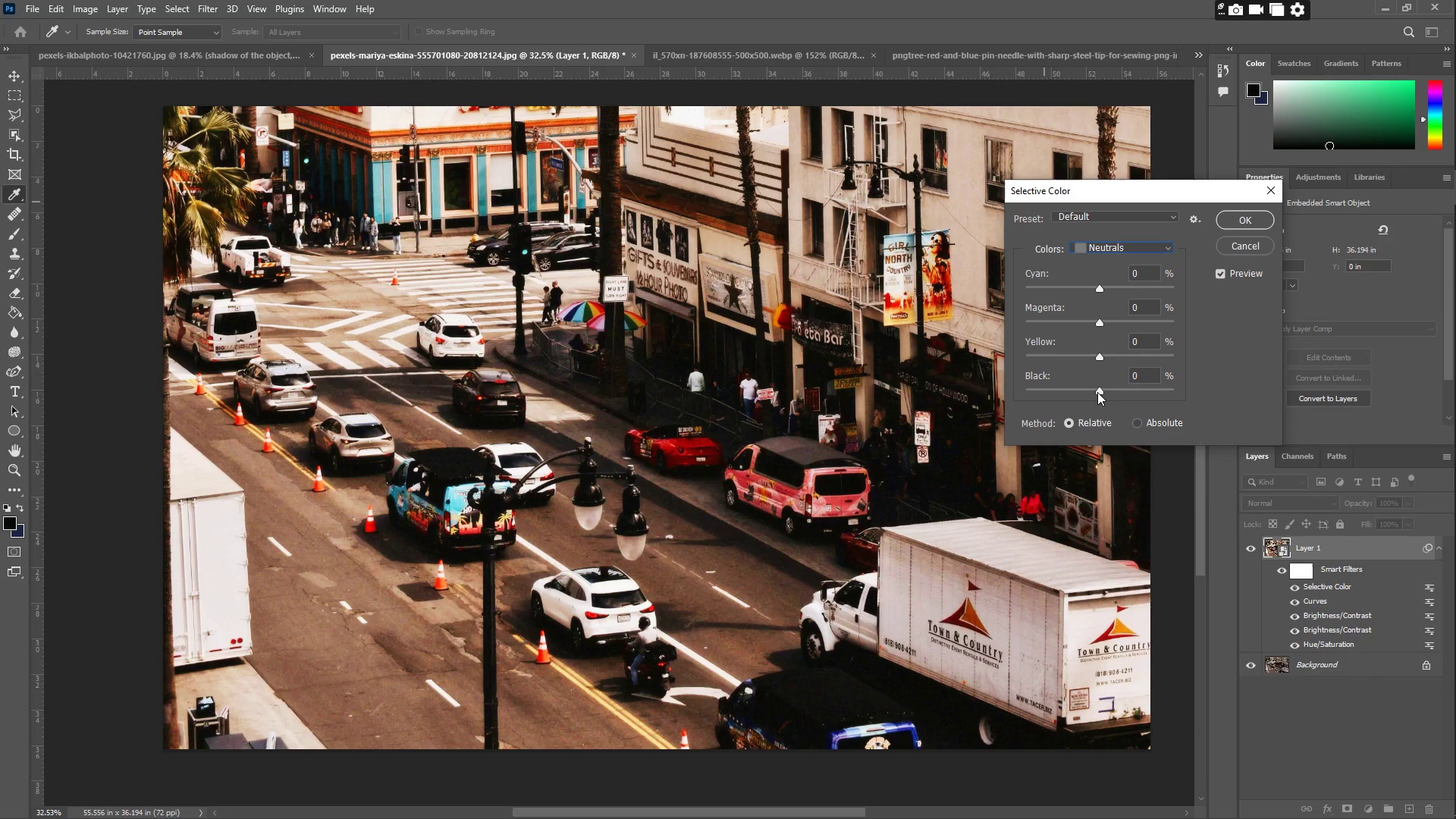 
left_click_drag(start_coordinate=[1097, 392], to_coordinate=[1078, 387])
 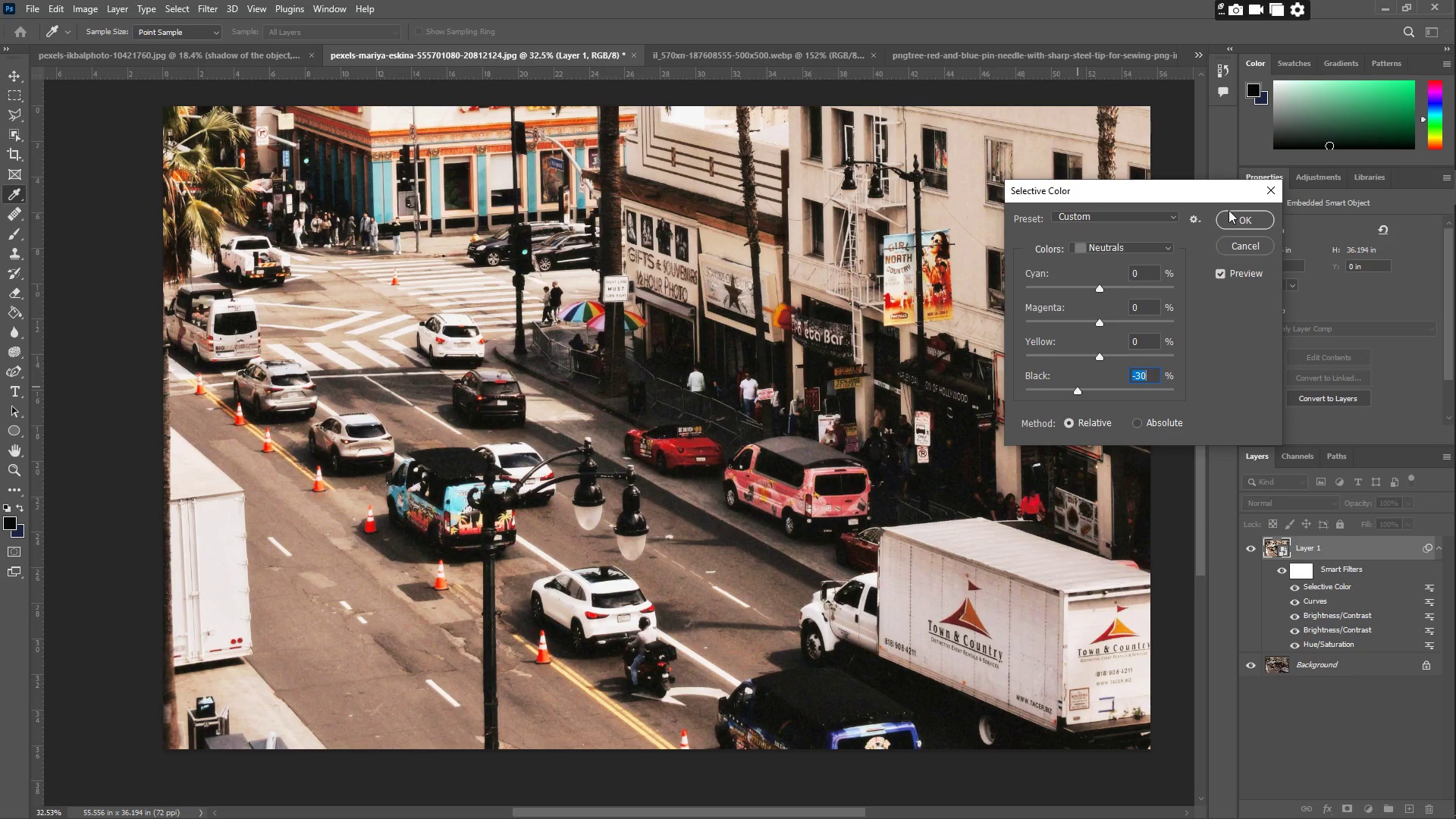 
left_click_drag(start_coordinate=[1235, 215], to_coordinate=[1241, 212])
 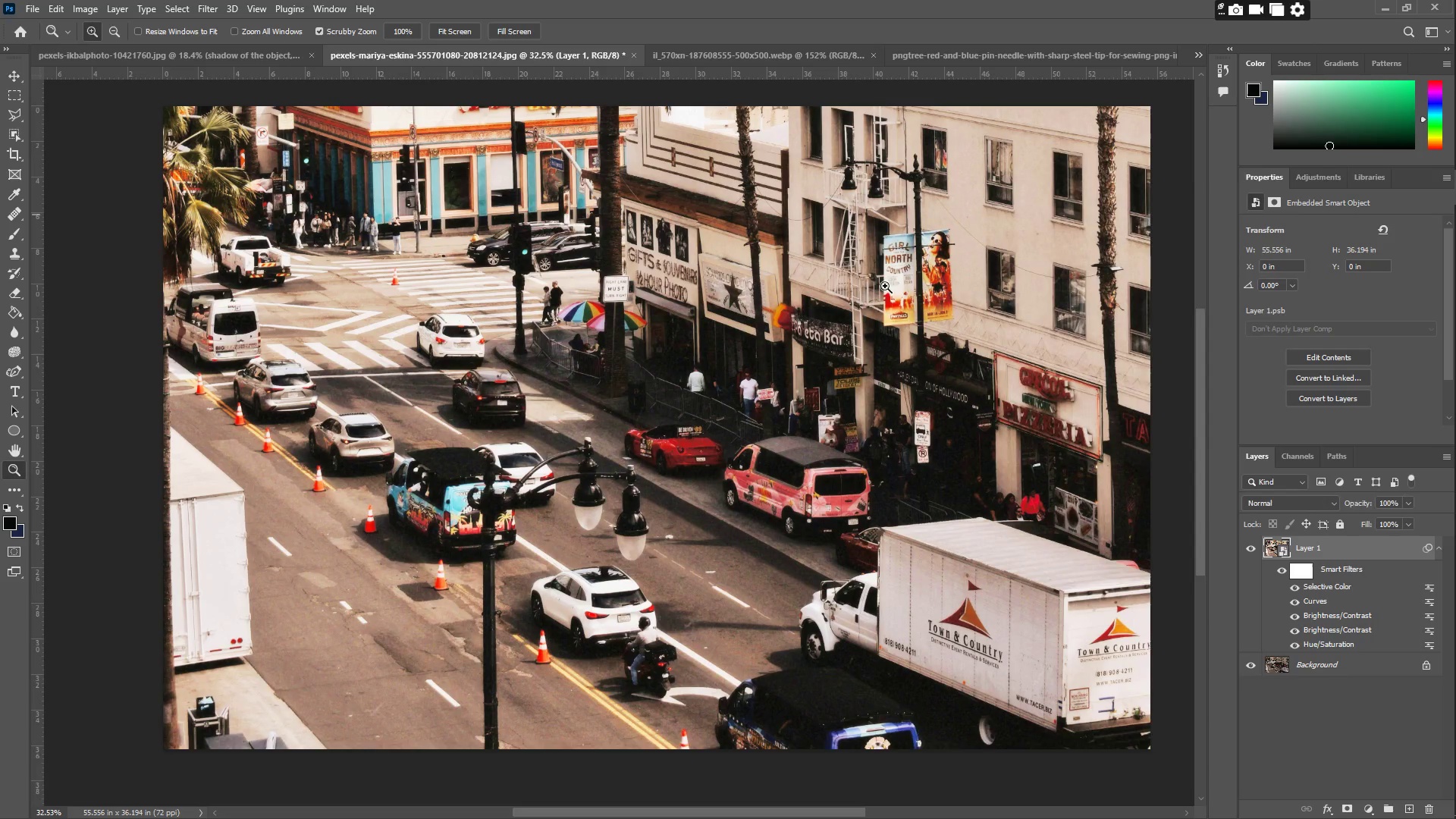 
left_click_drag(start_coordinate=[830, 282], to_coordinate=[765, 303])
 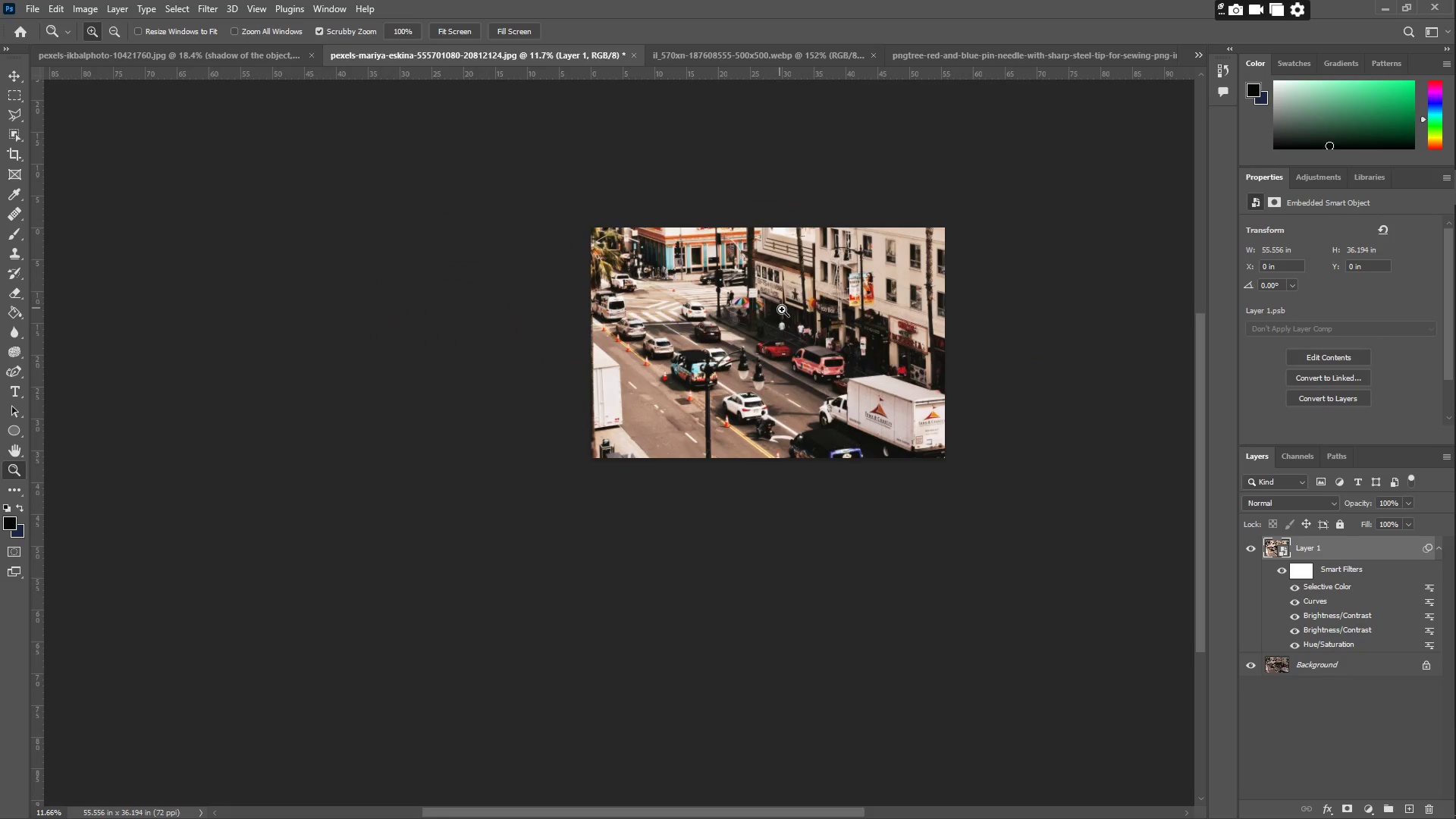 
scroll: coordinate [883, 288], scroll_direction: up, amount: 2.0
 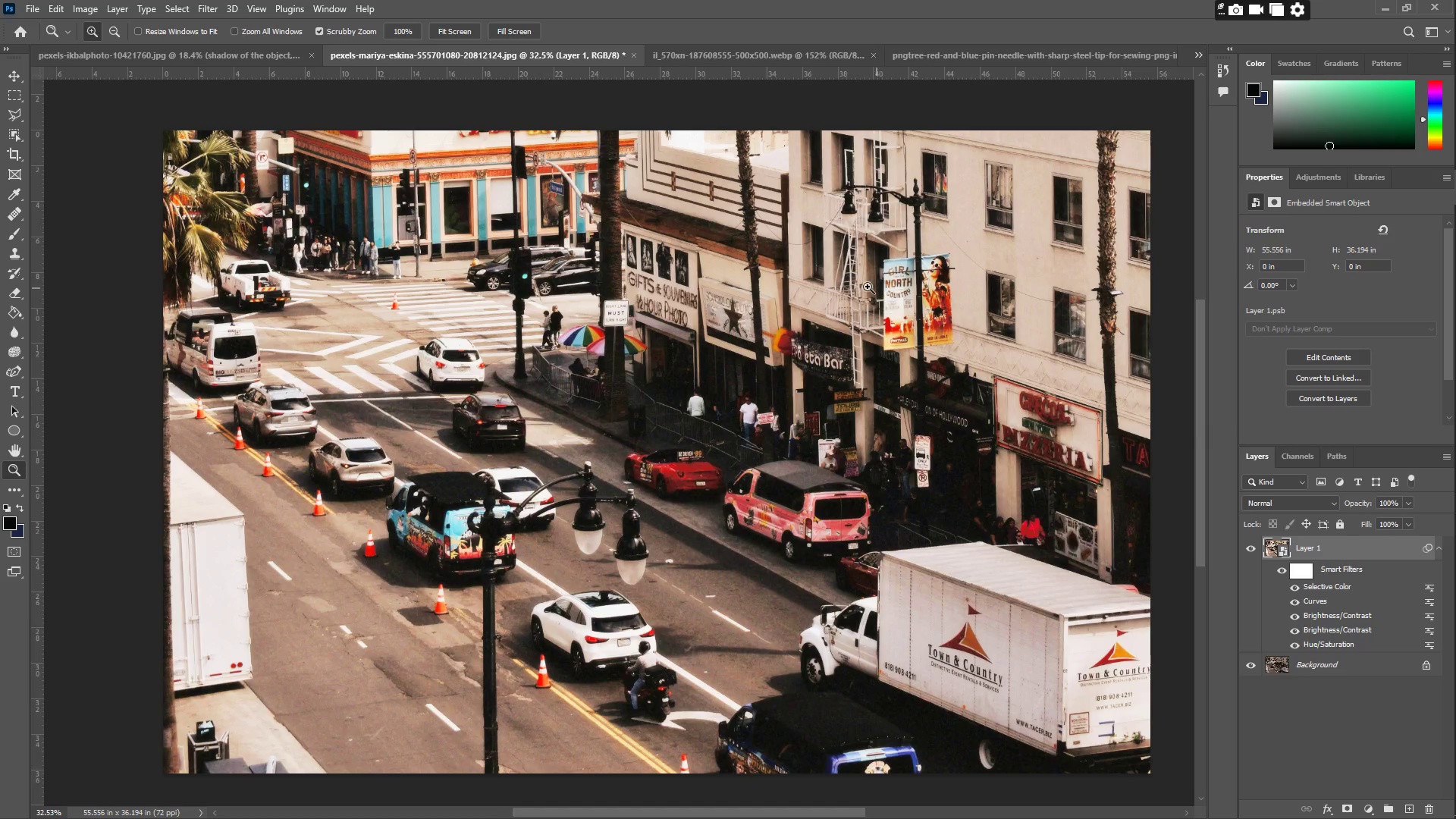 
left_click_drag(start_coordinate=[792, 311], to_coordinate=[844, 322])
 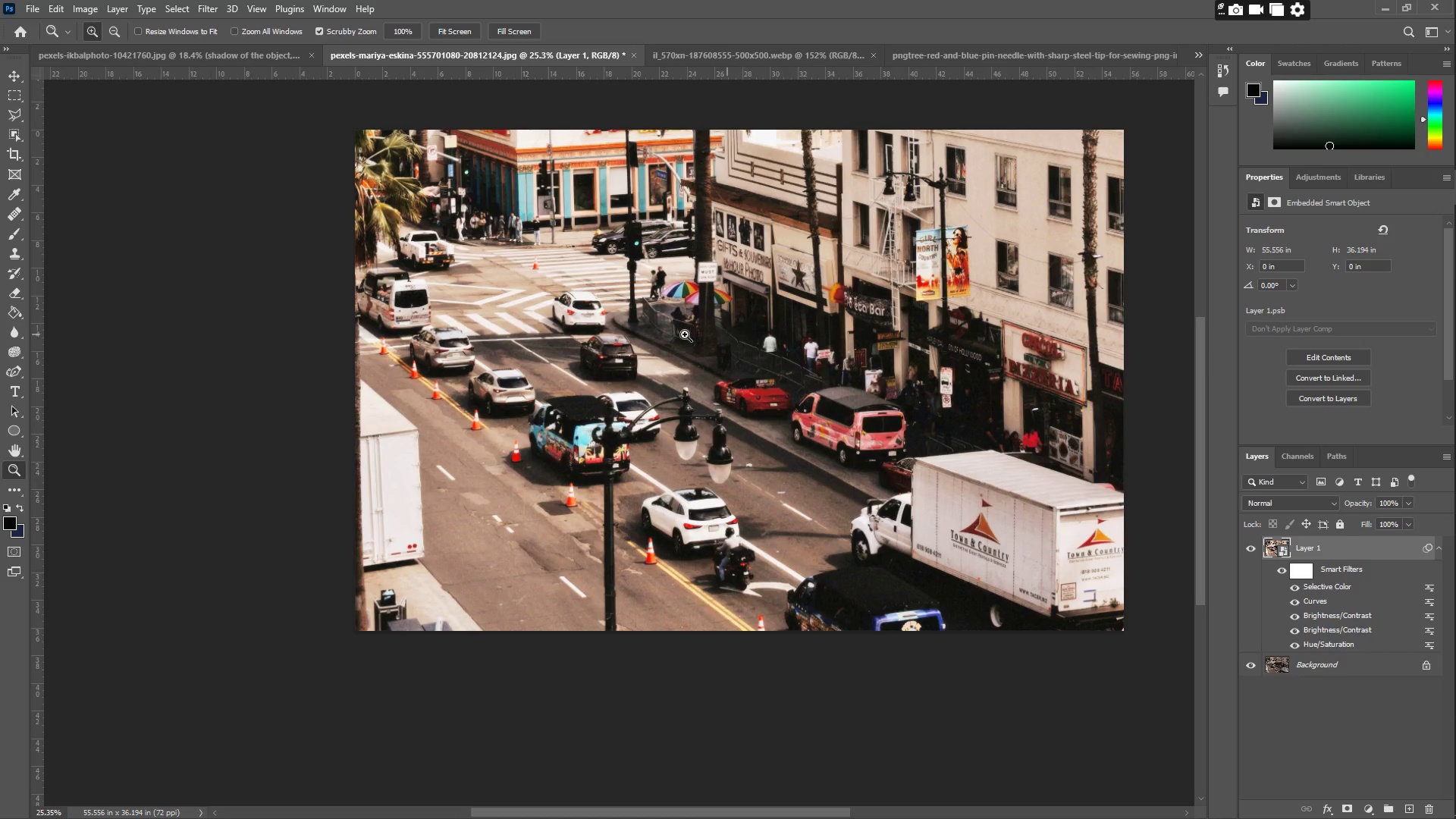 
left_click_drag(start_coordinate=[430, 393], to_coordinate=[493, 391])
 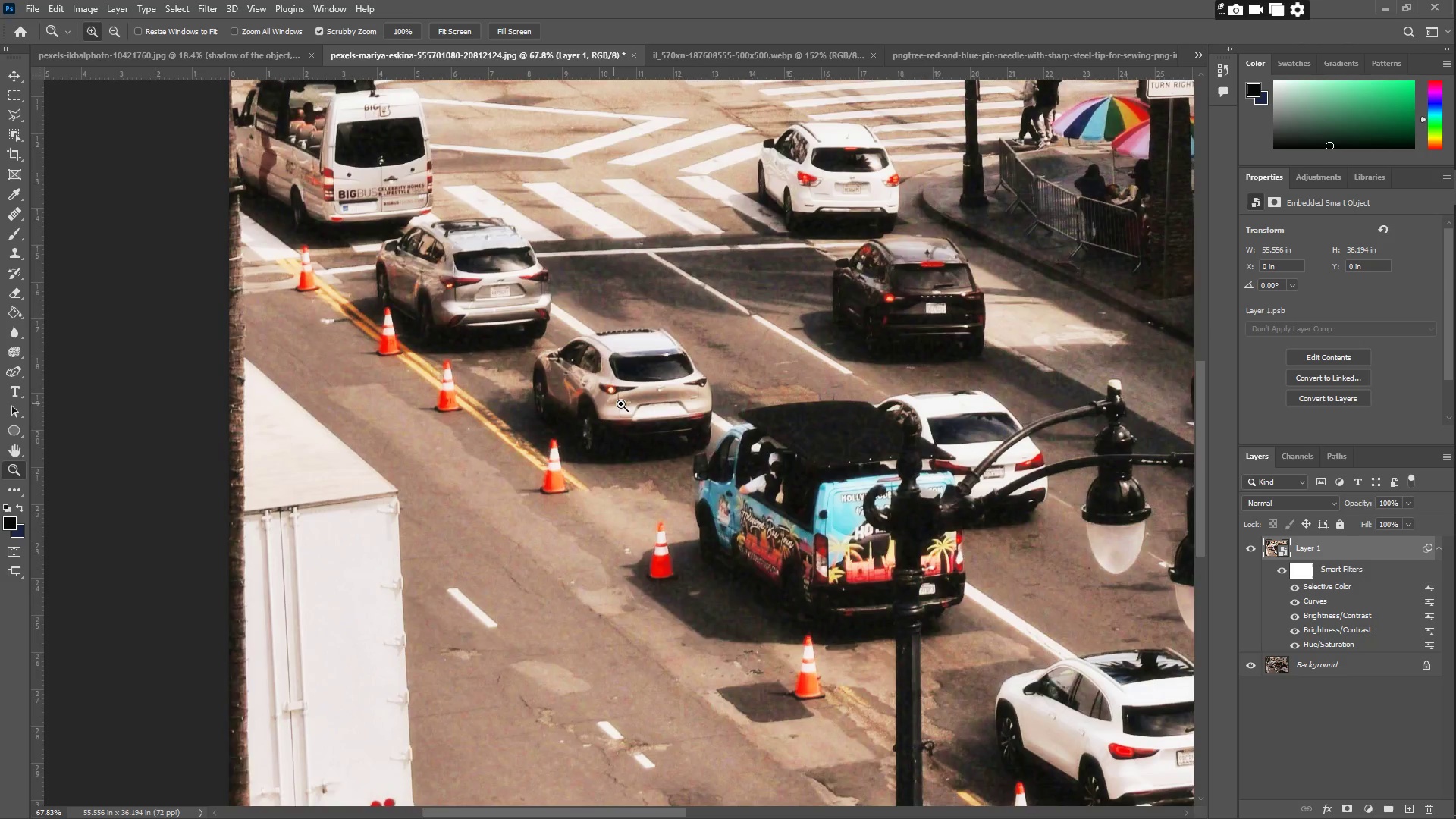 
left_click_drag(start_coordinate=[622, 405], to_coordinate=[559, 387])
 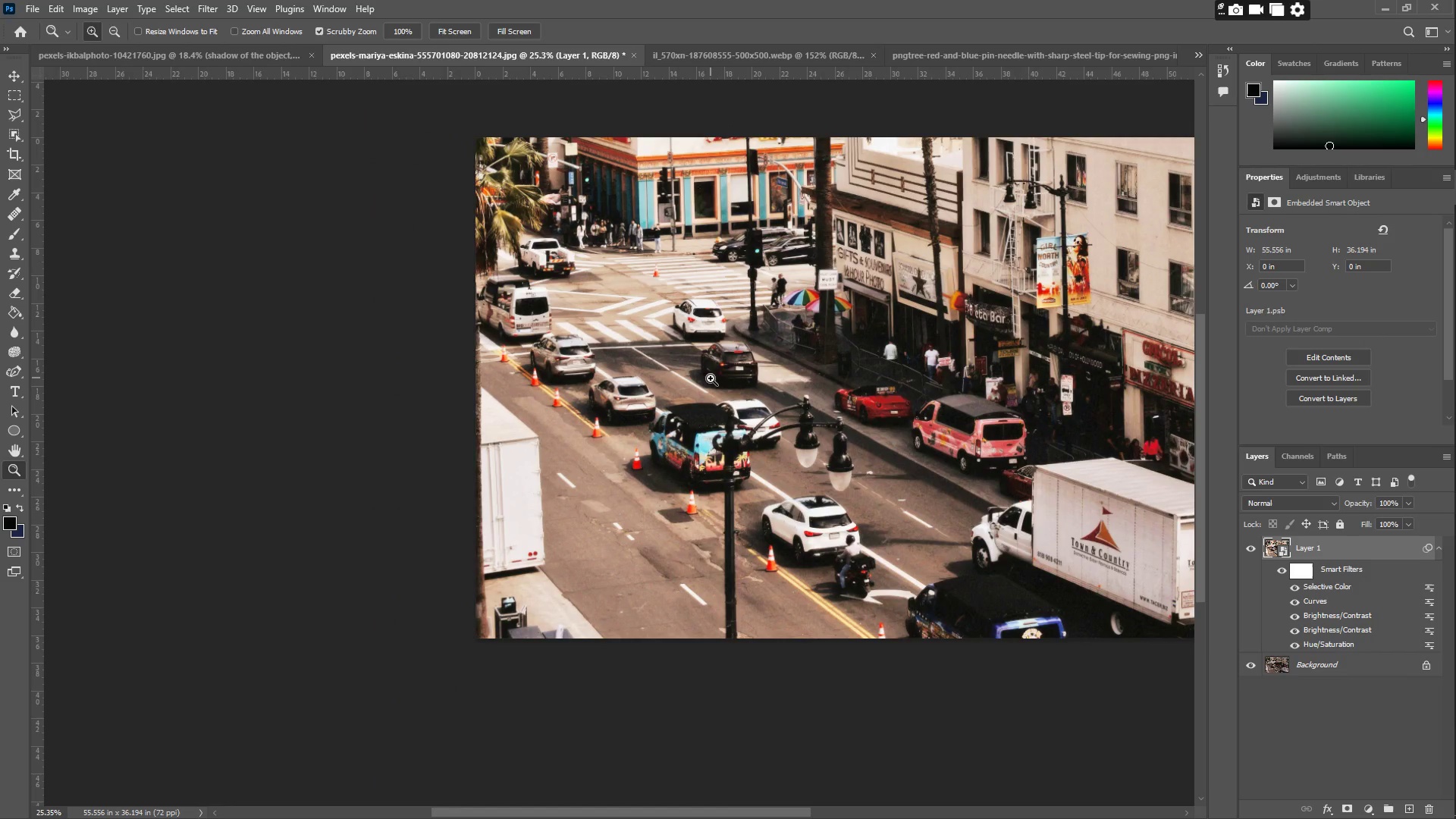 
hold_key(key=Space, duration=0.95)
 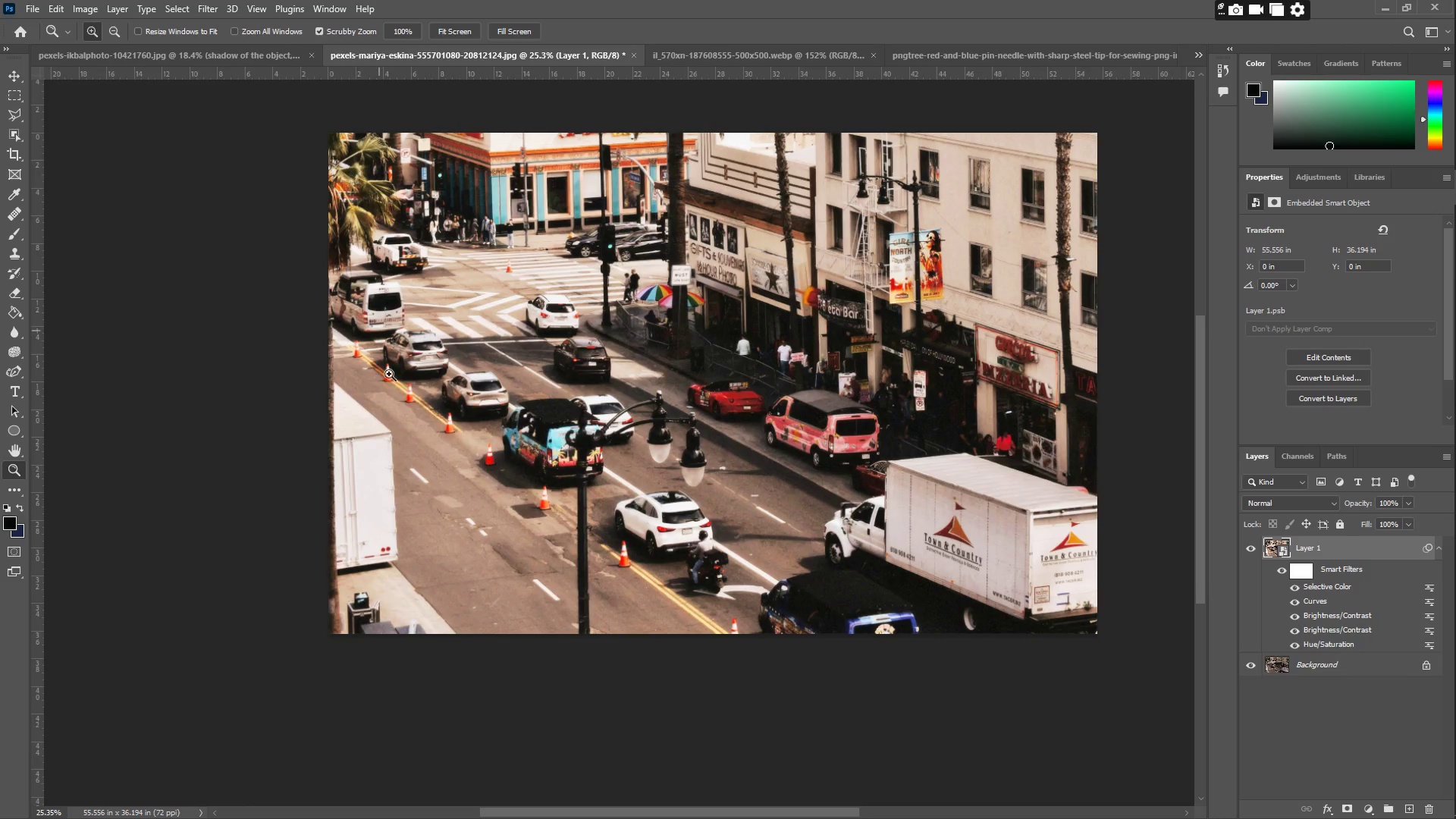 
left_click_drag(start_coordinate=[728, 391], to_coordinate=[581, 386])
 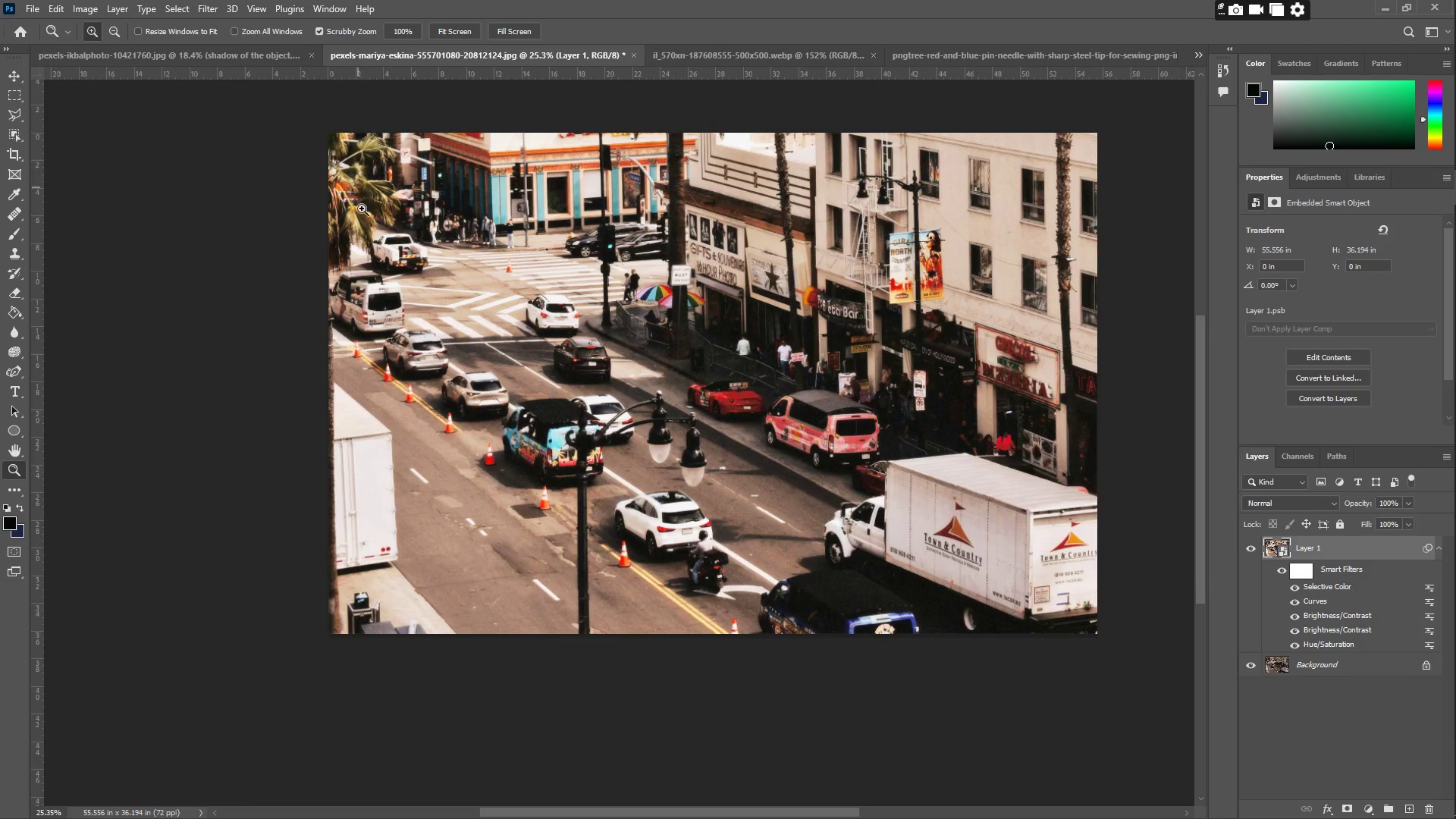 
left_click_drag(start_coordinate=[410, 429], to_coordinate=[409, 402])
 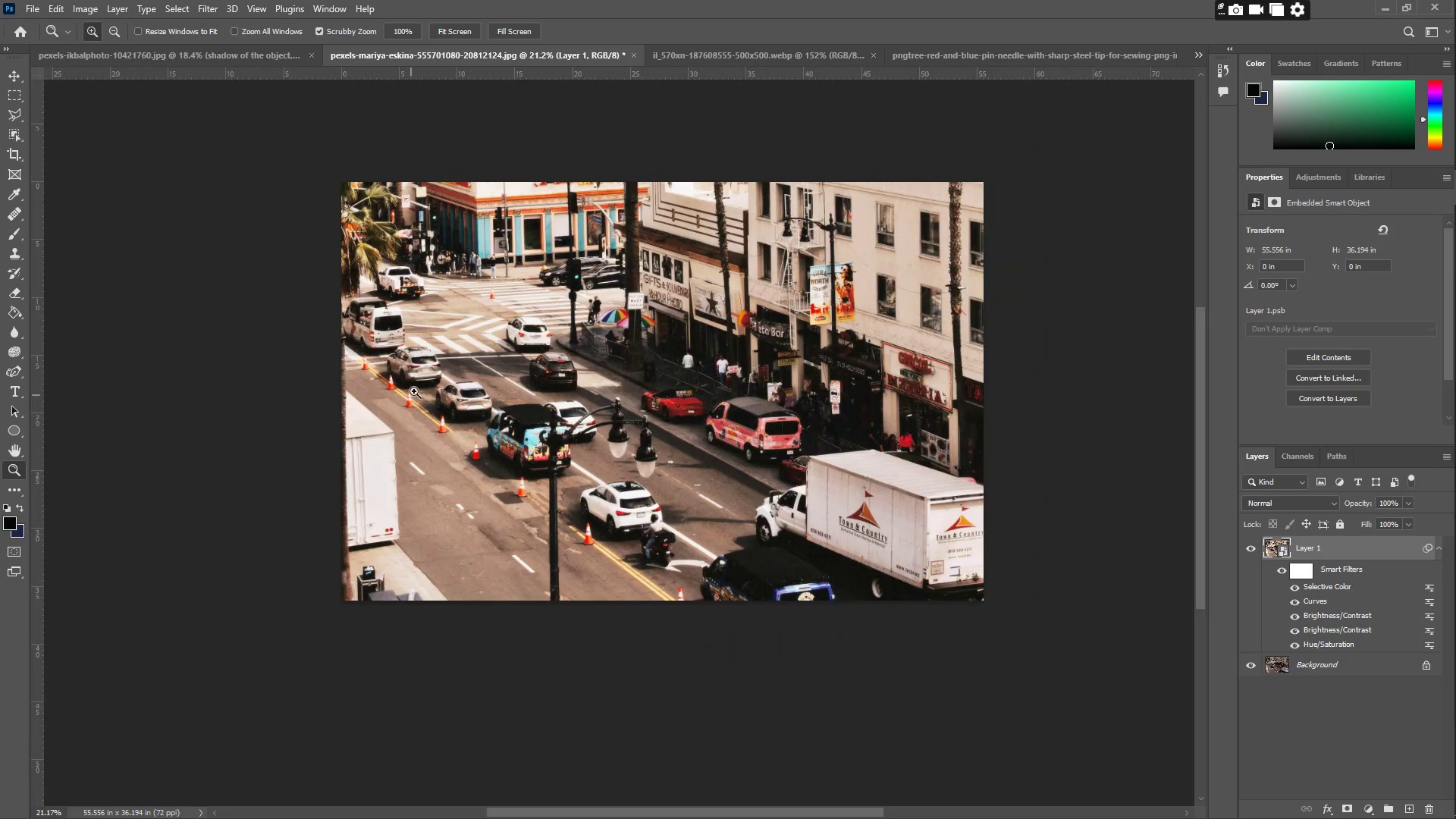 
left_click_drag(start_coordinate=[421, 390], to_coordinate=[450, 396])
 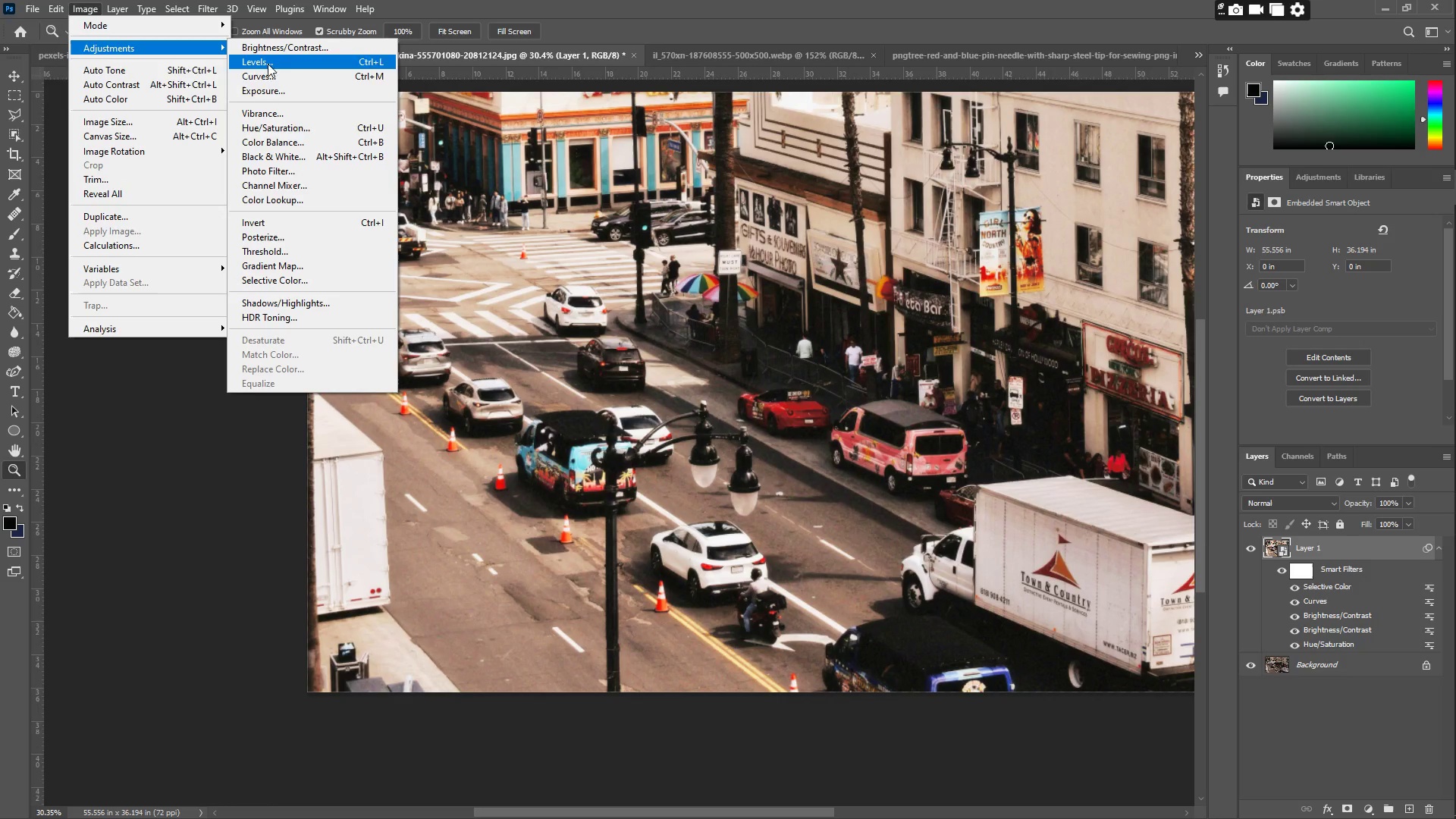 
left_click([274, 124])
 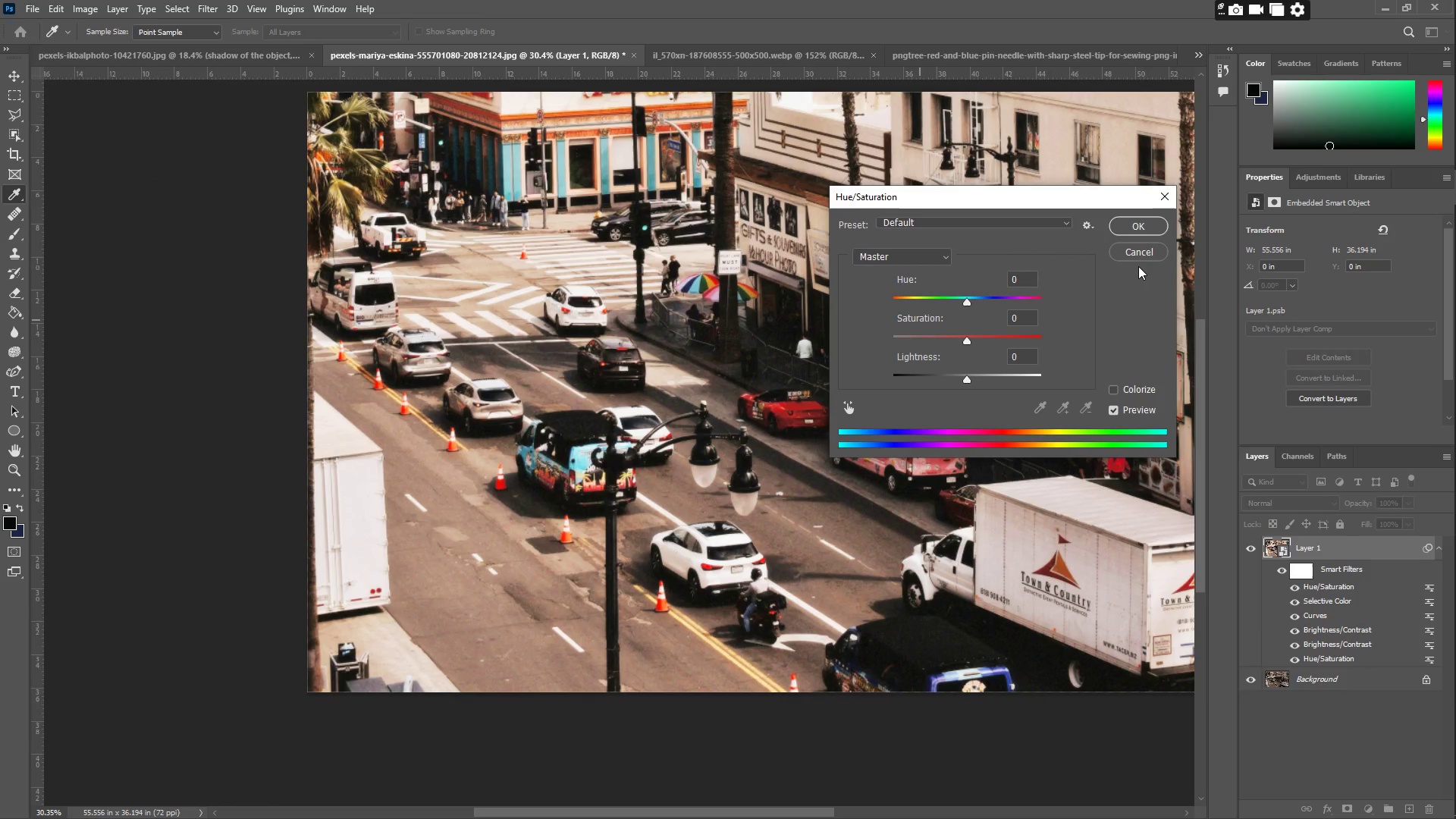 
left_click([1138, 258])
 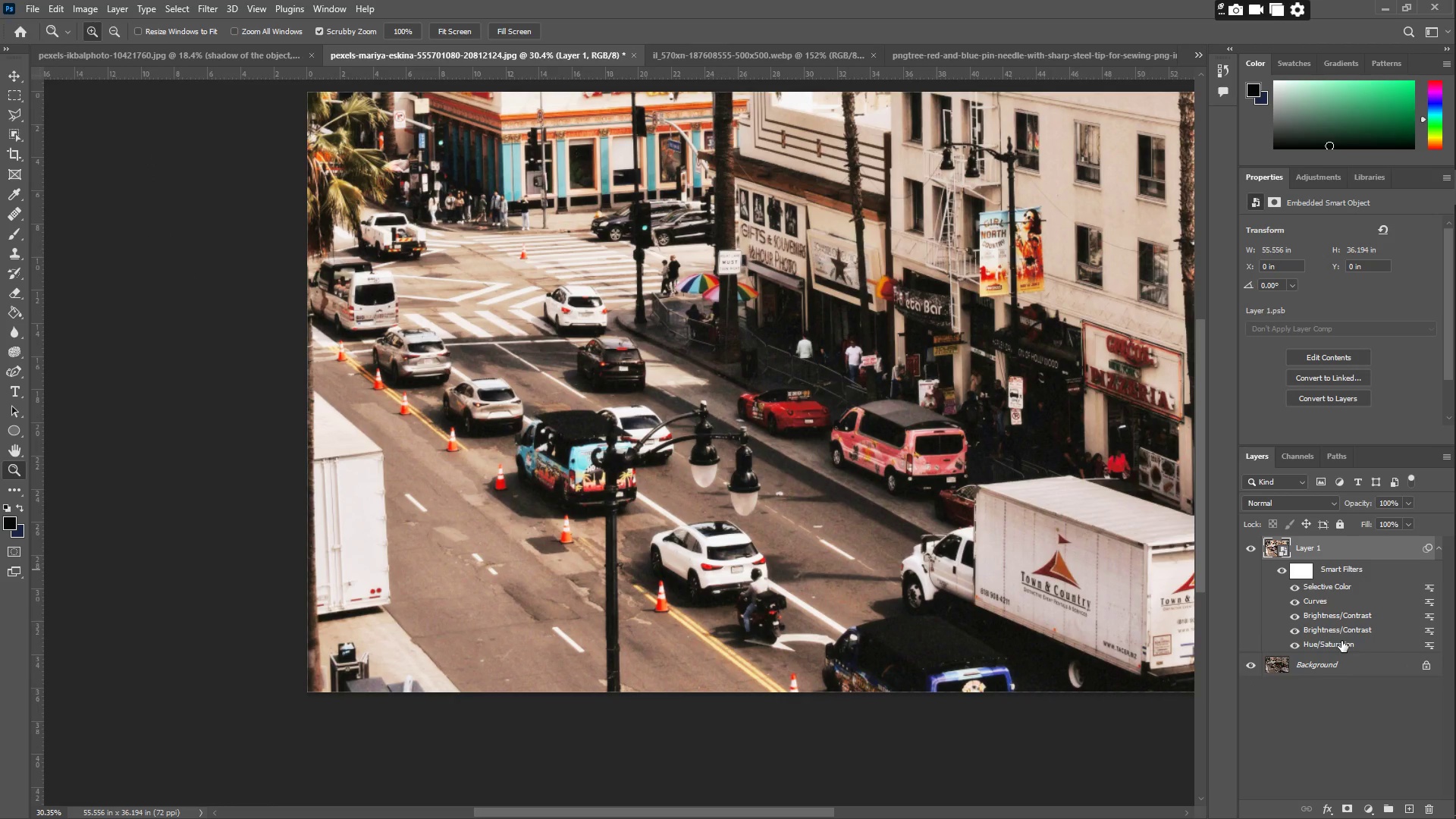 
double_click([1343, 641])
 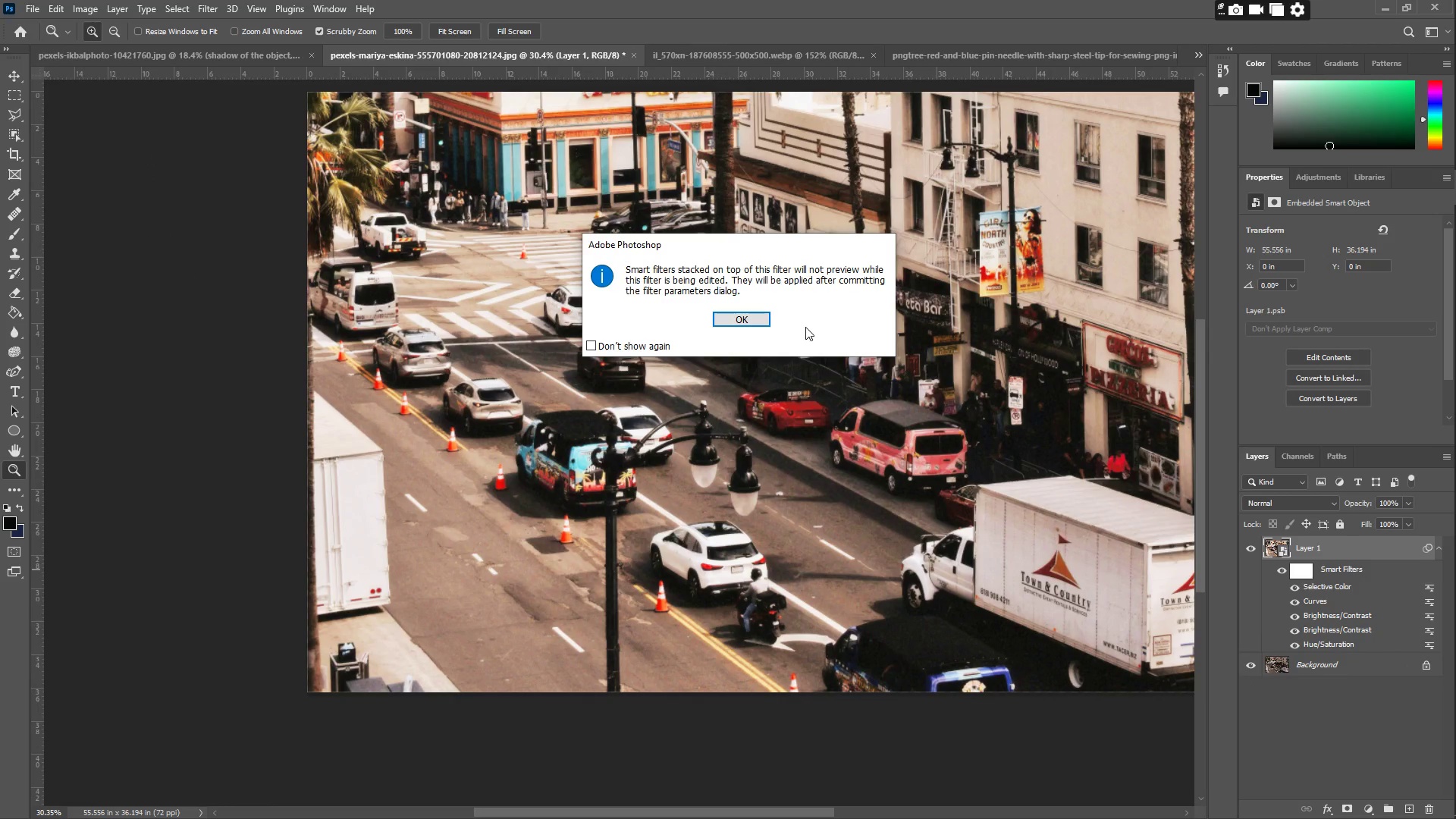 
left_click([747, 324])
 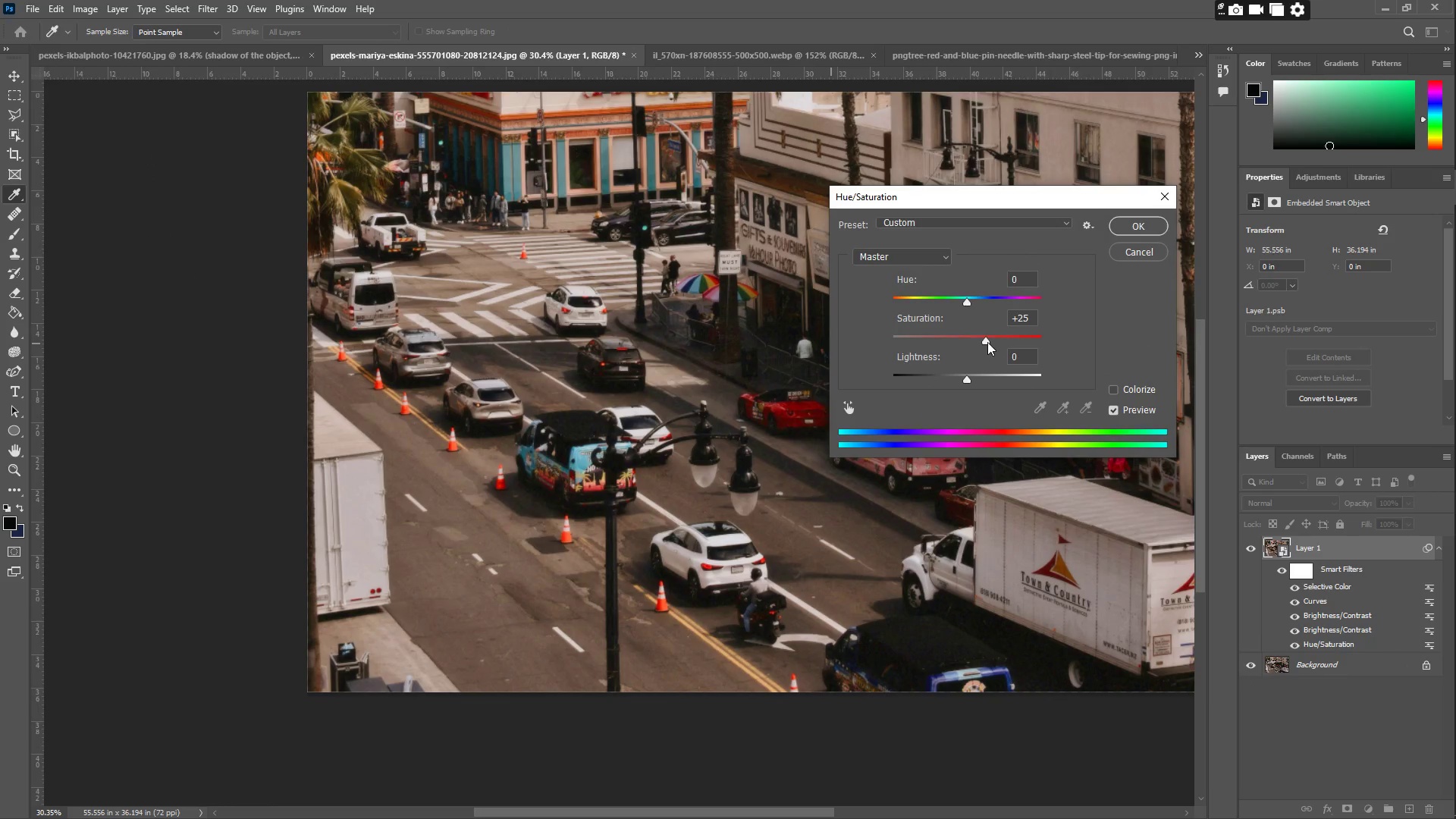 
left_click_drag(start_coordinate=[988, 340], to_coordinate=[1012, 346])
 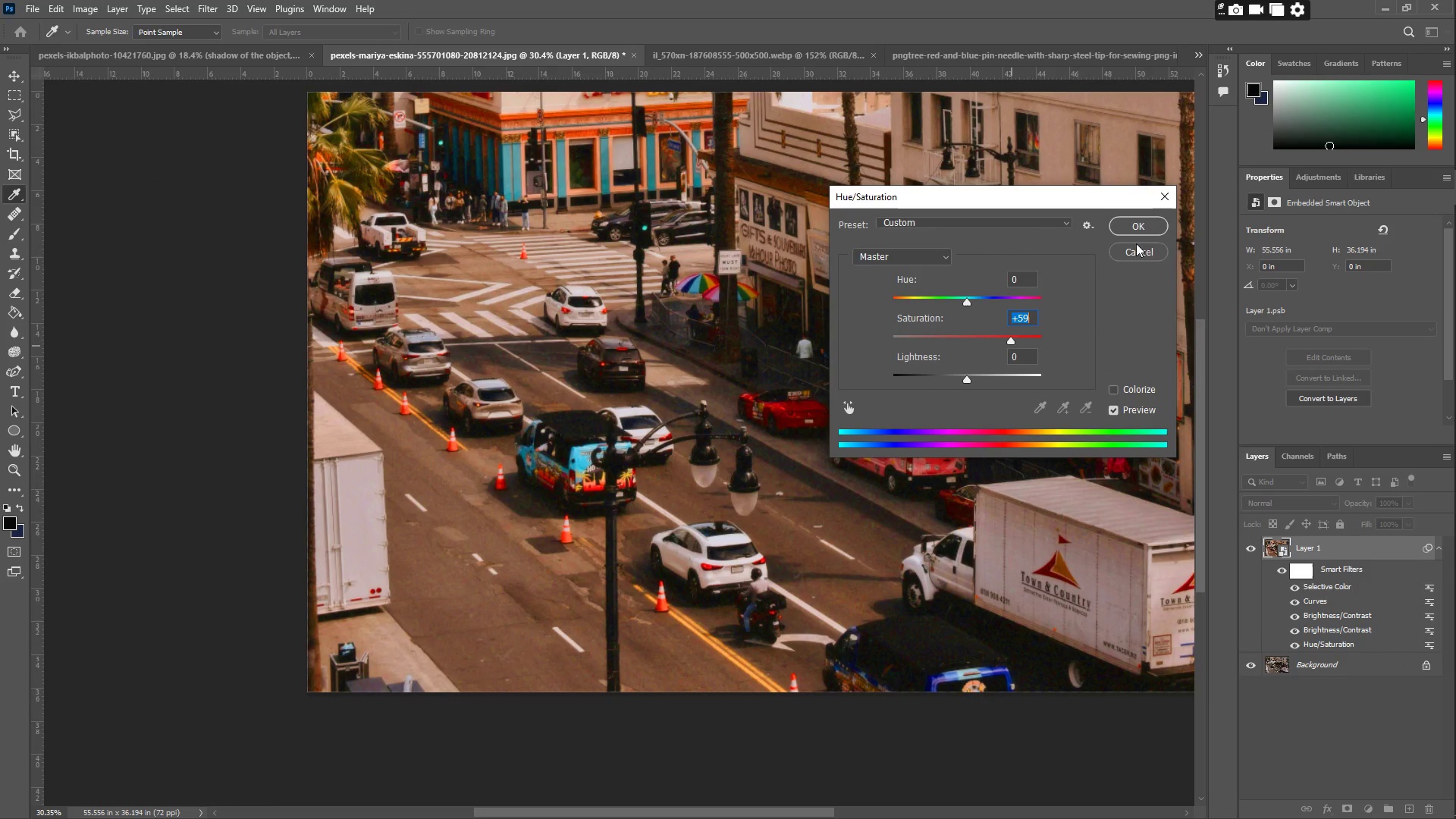 
left_click_drag(start_coordinate=[1141, 217], to_coordinate=[1144, 212])
 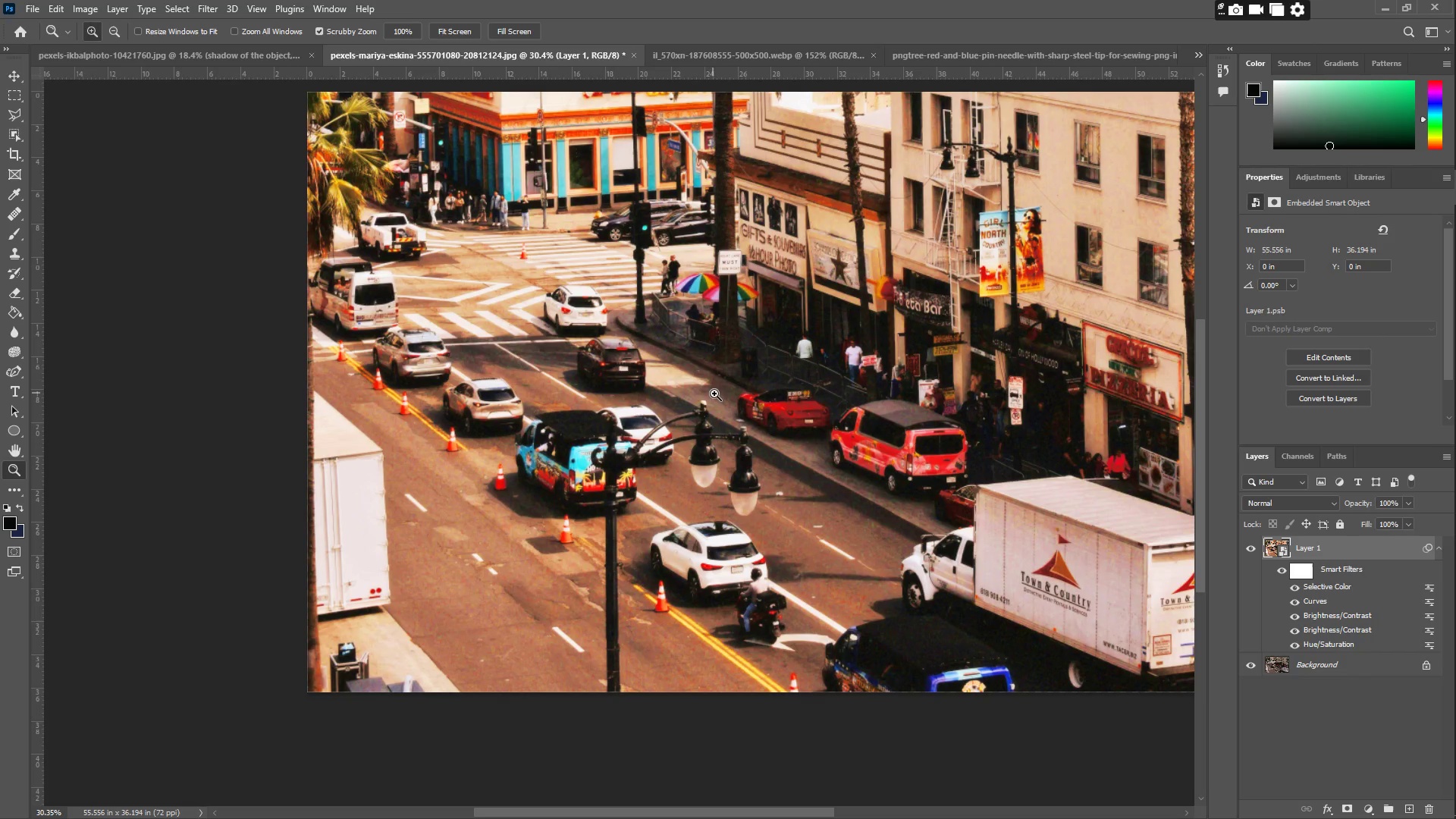 
key(Control+Z)
 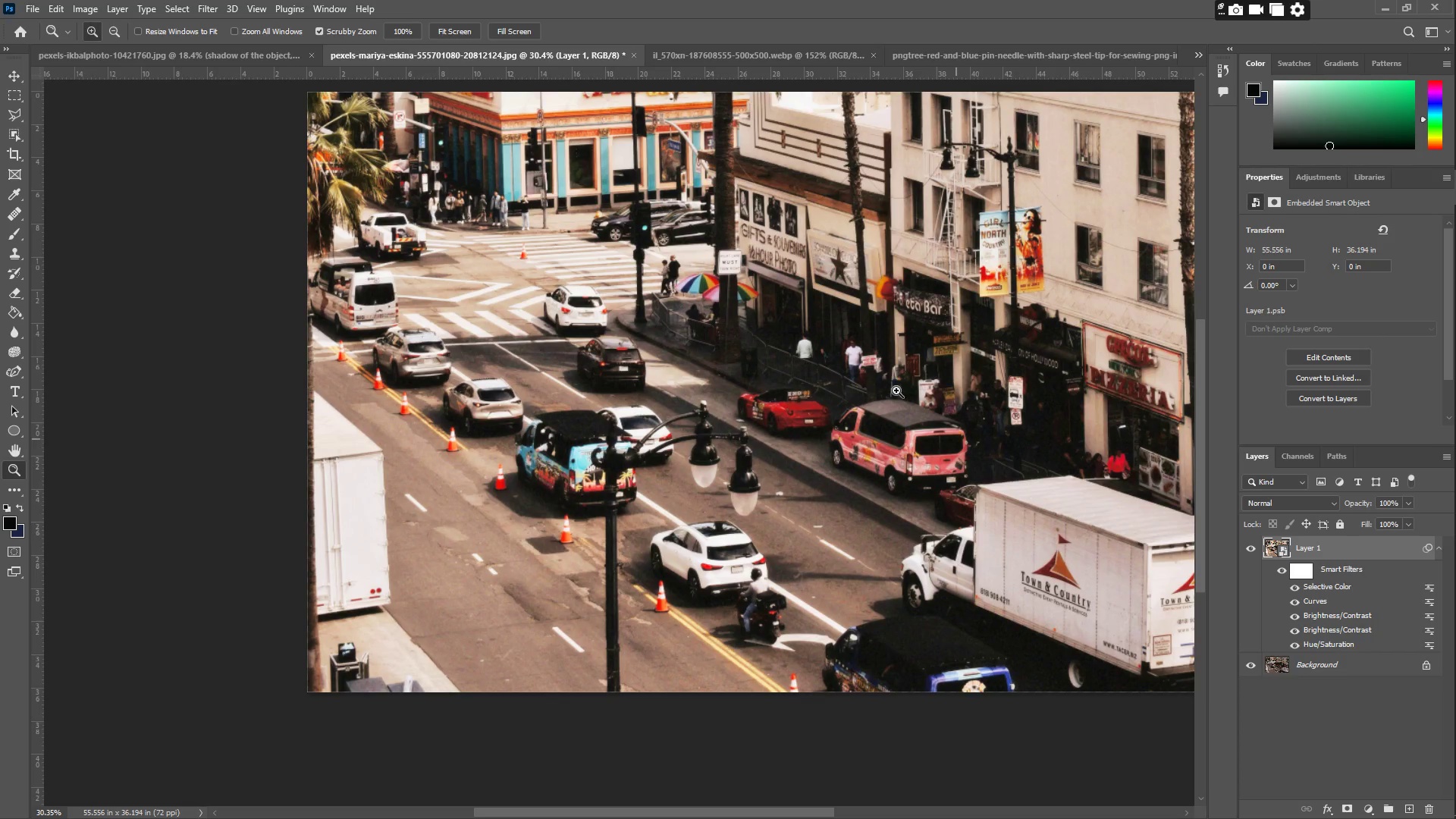 
left_click_drag(start_coordinate=[718, 277], to_coordinate=[802, 252])
 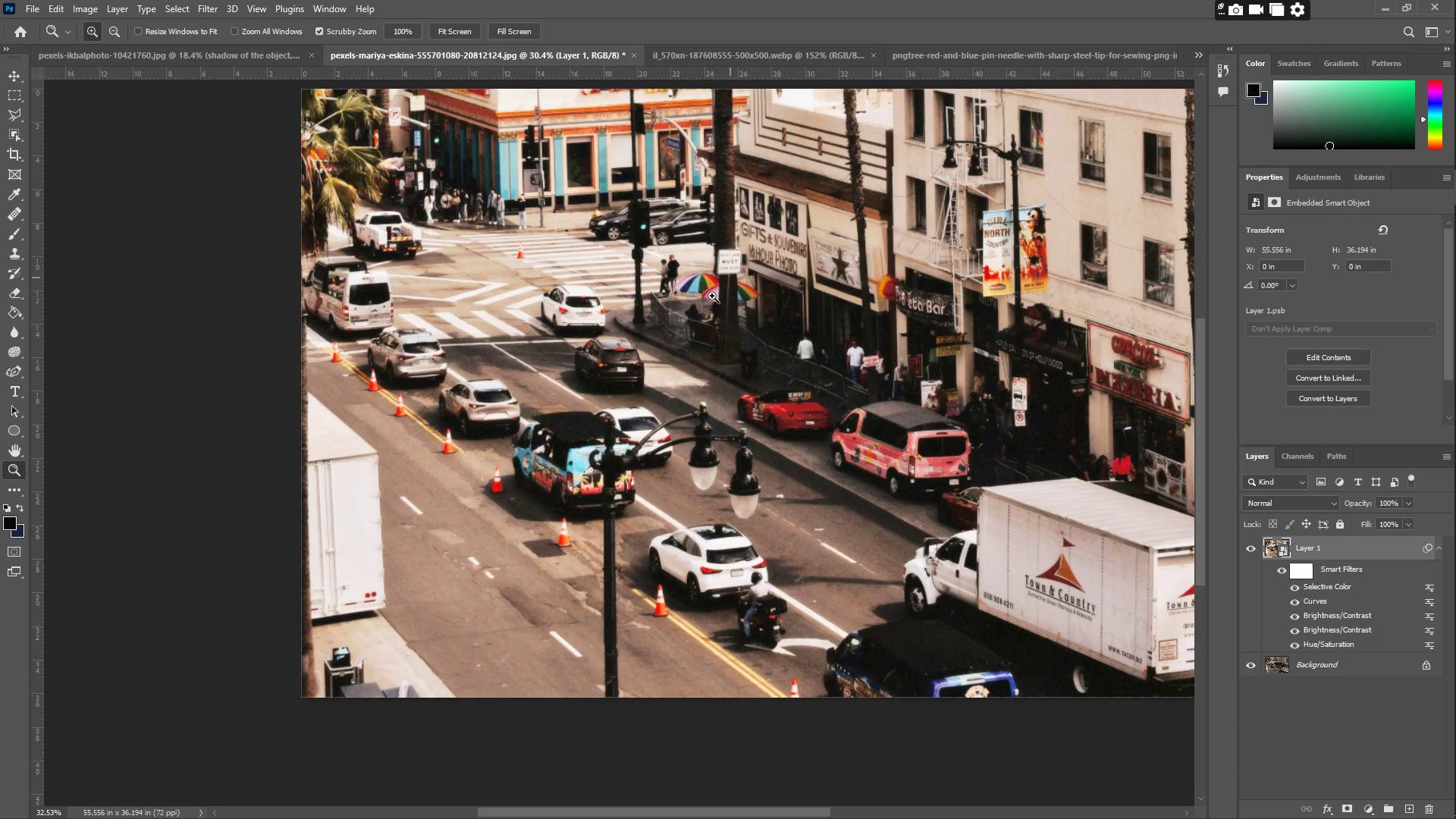 
left_click_drag(start_coordinate=[712, 293], to_coordinate=[755, 284])
 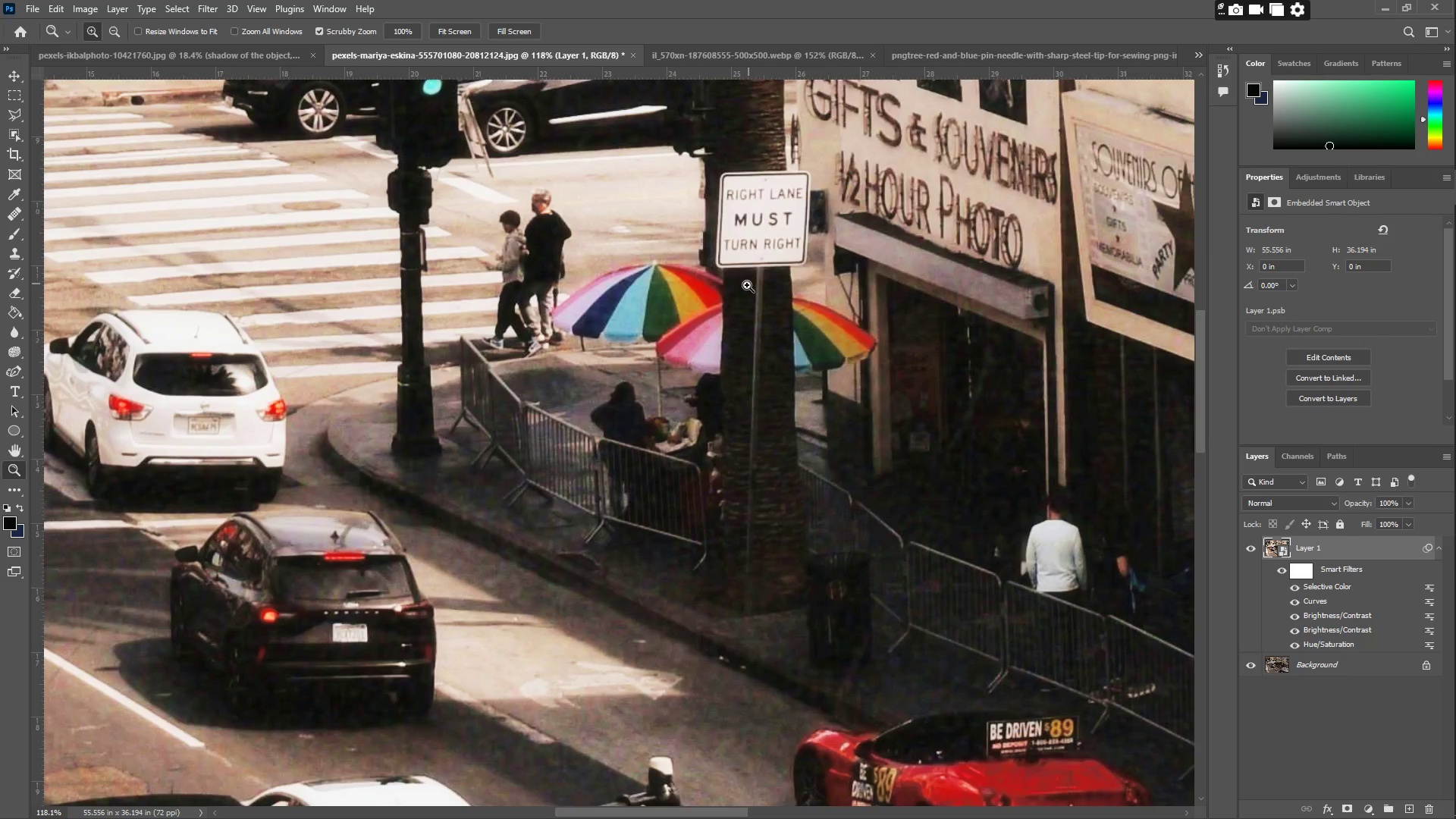 
left_click_drag(start_coordinate=[748, 300], to_coordinate=[651, 331])
 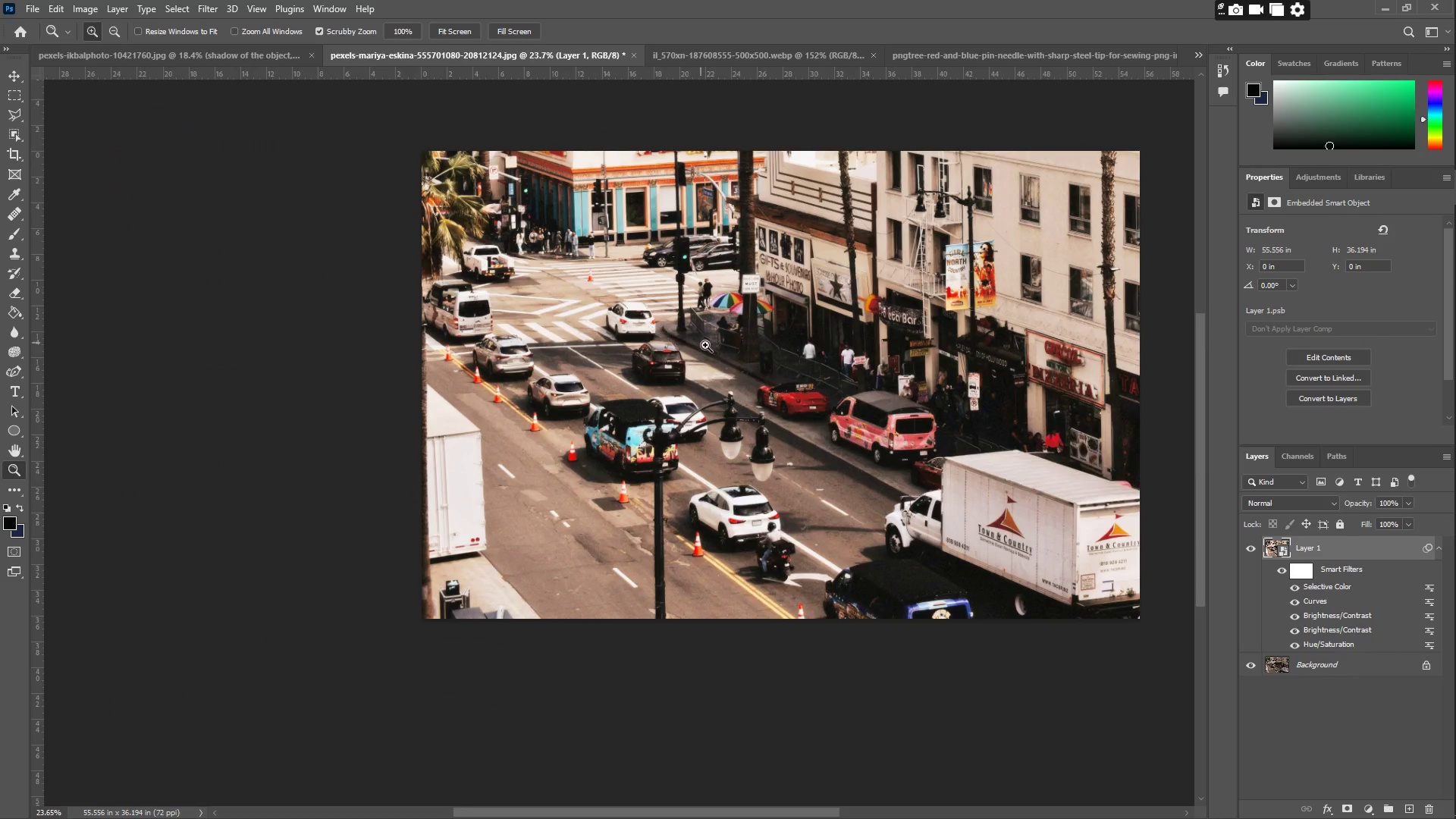 
hold_key(key=Space, duration=0.52)
 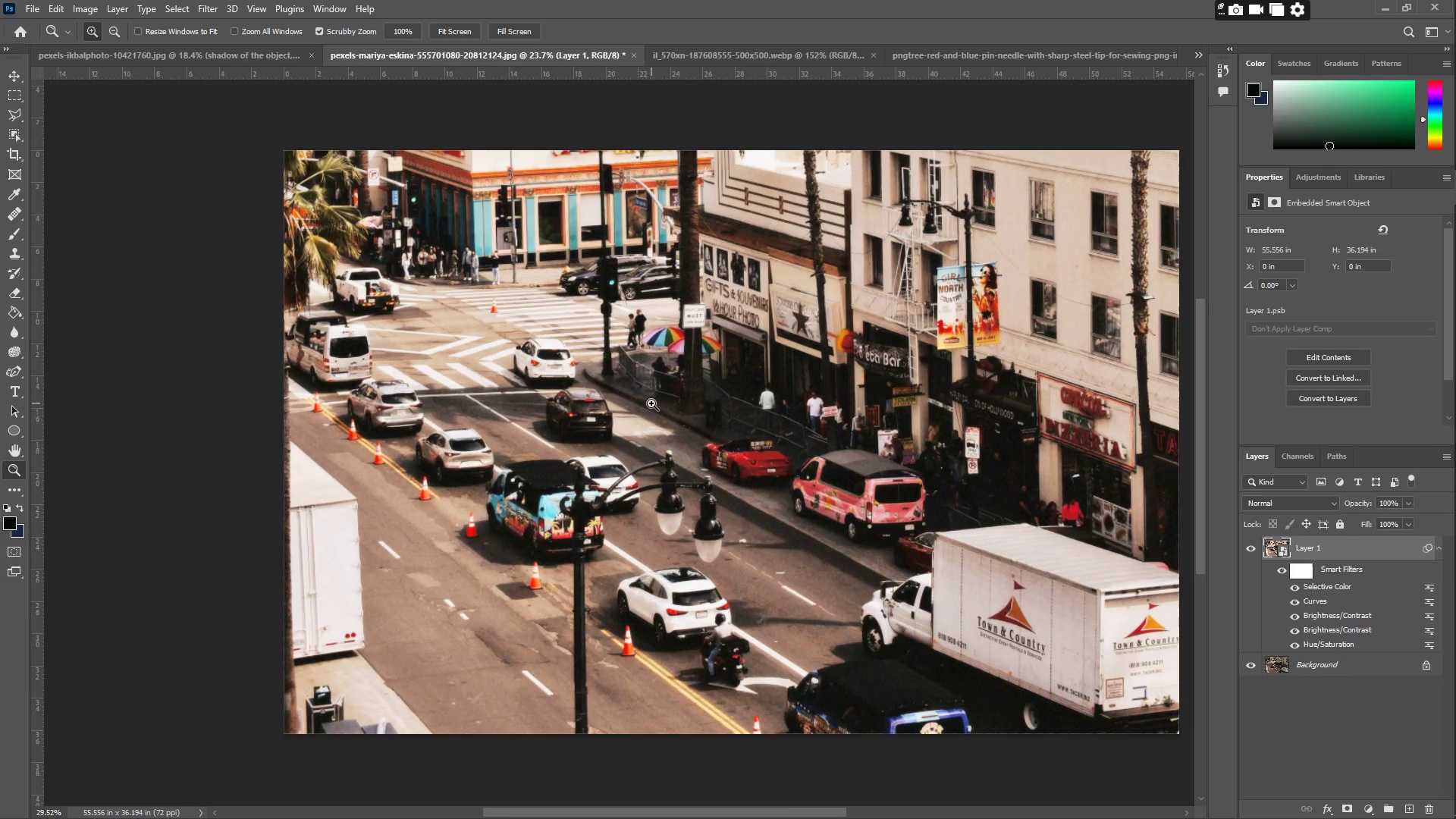 
left_click_drag(start_coordinate=[710, 347], to_coordinate=[641, 396])
 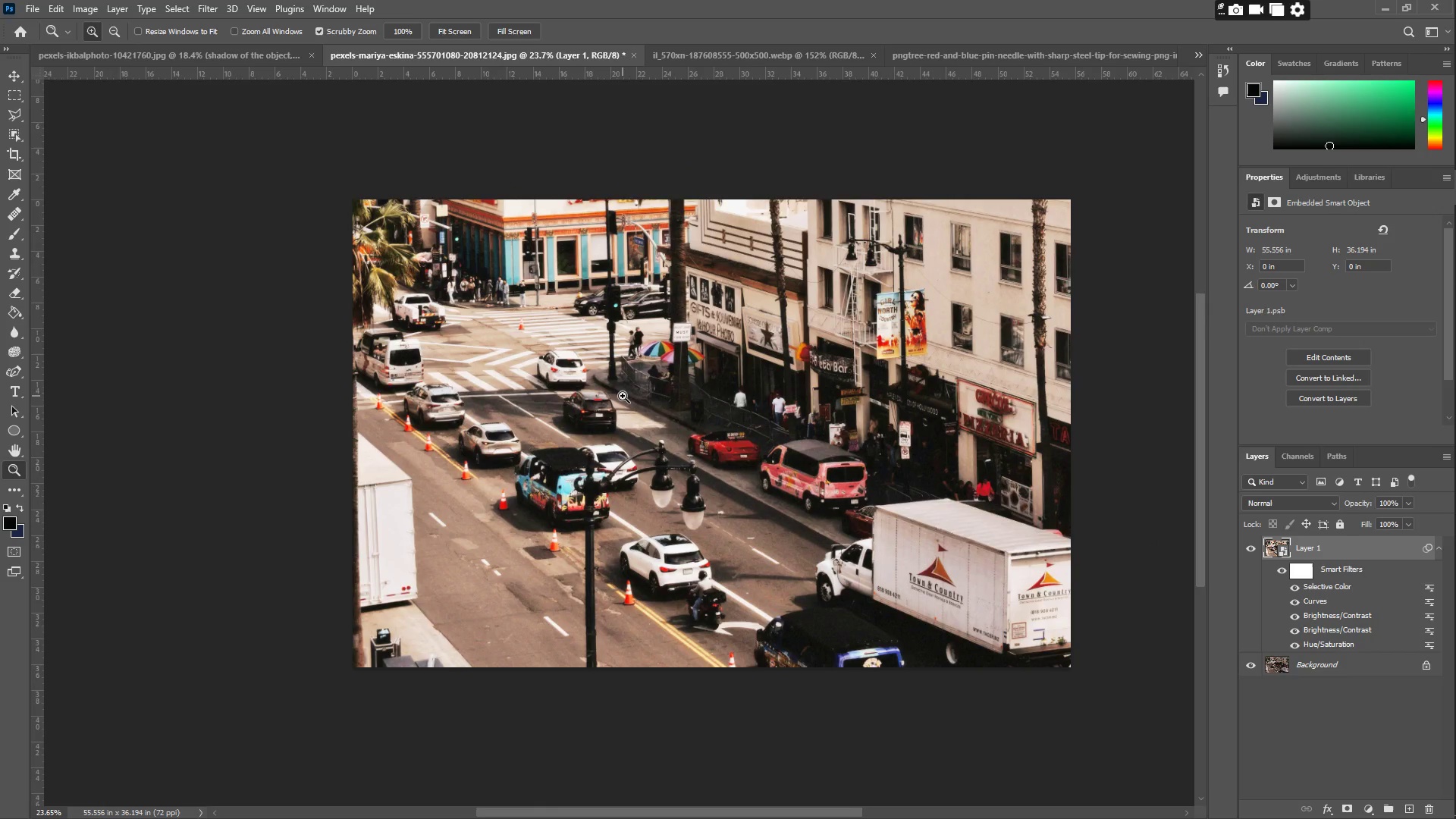 
left_click_drag(start_coordinate=[630, 399], to_coordinate=[651, 403])
 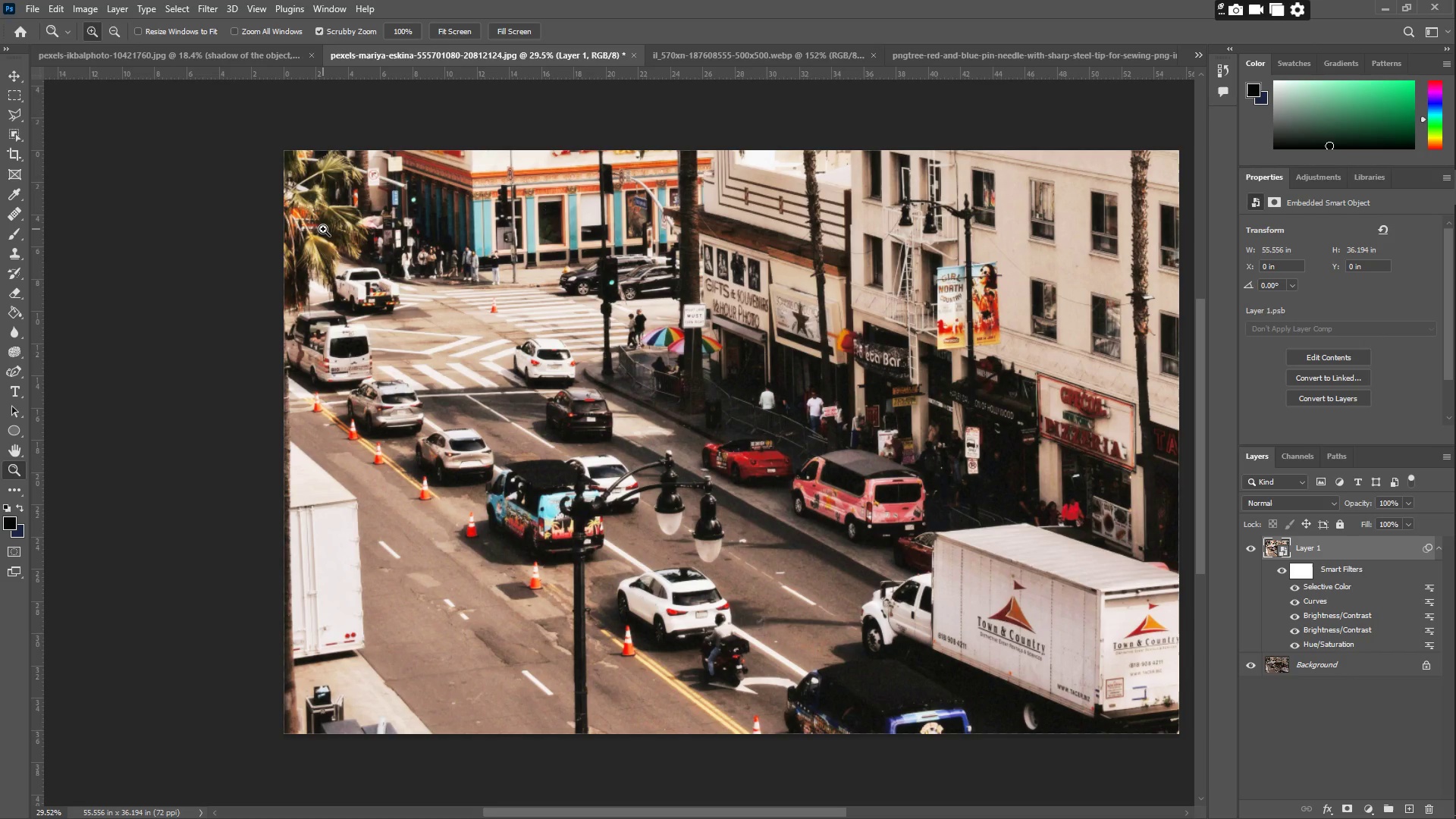 
wait(6.41)
 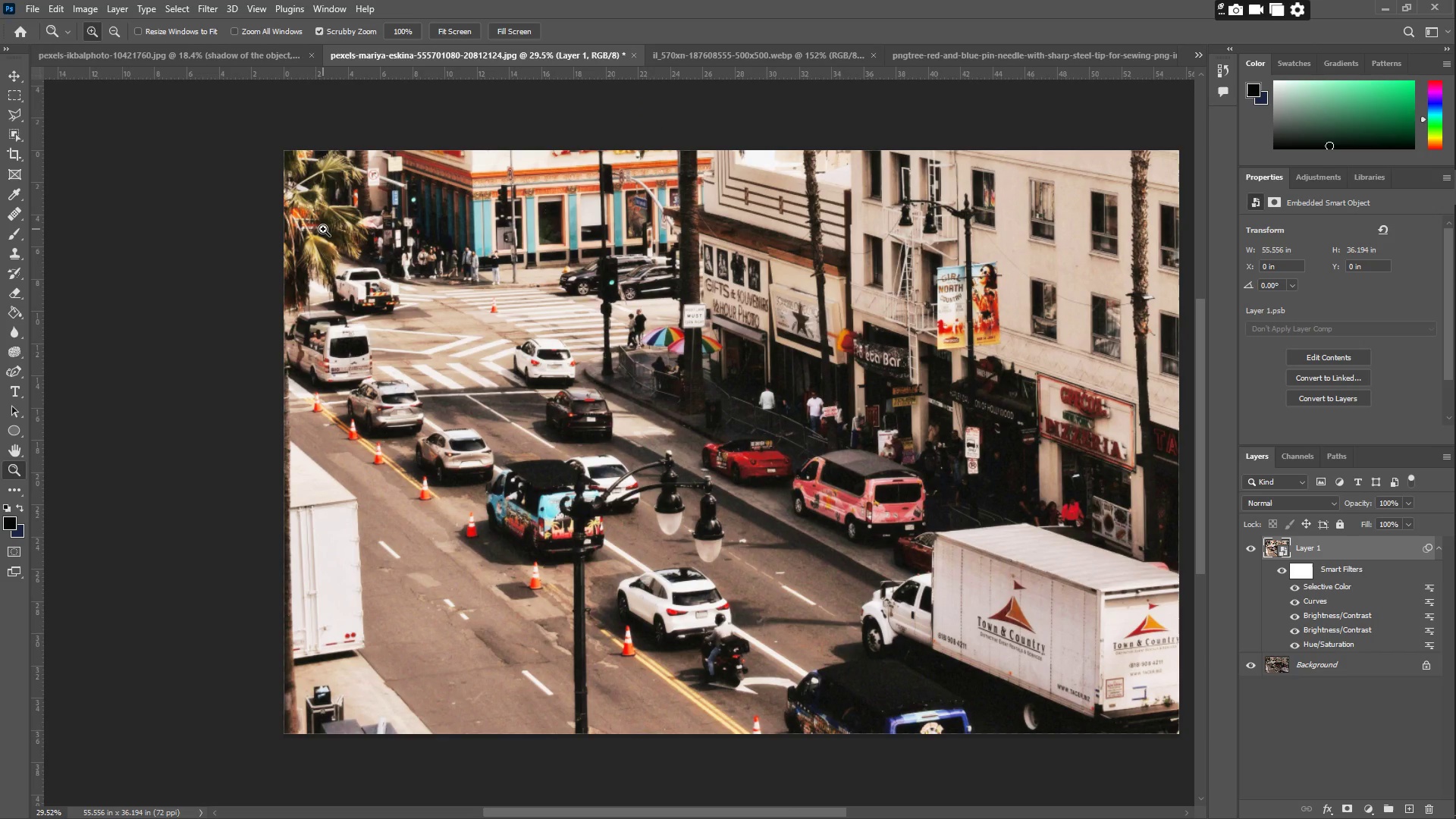 
left_click([196, 9])
 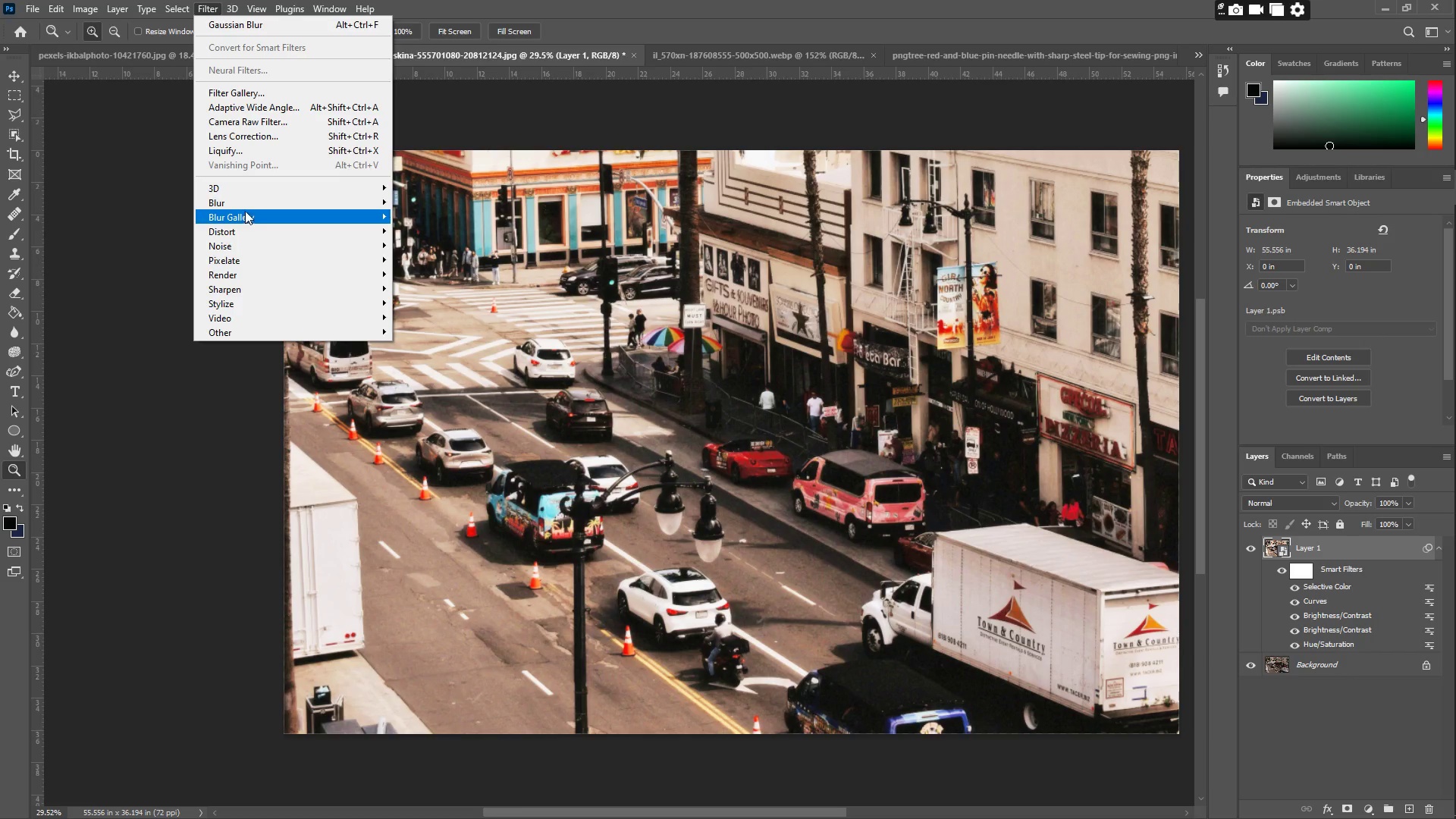 
left_click([258, 203])
 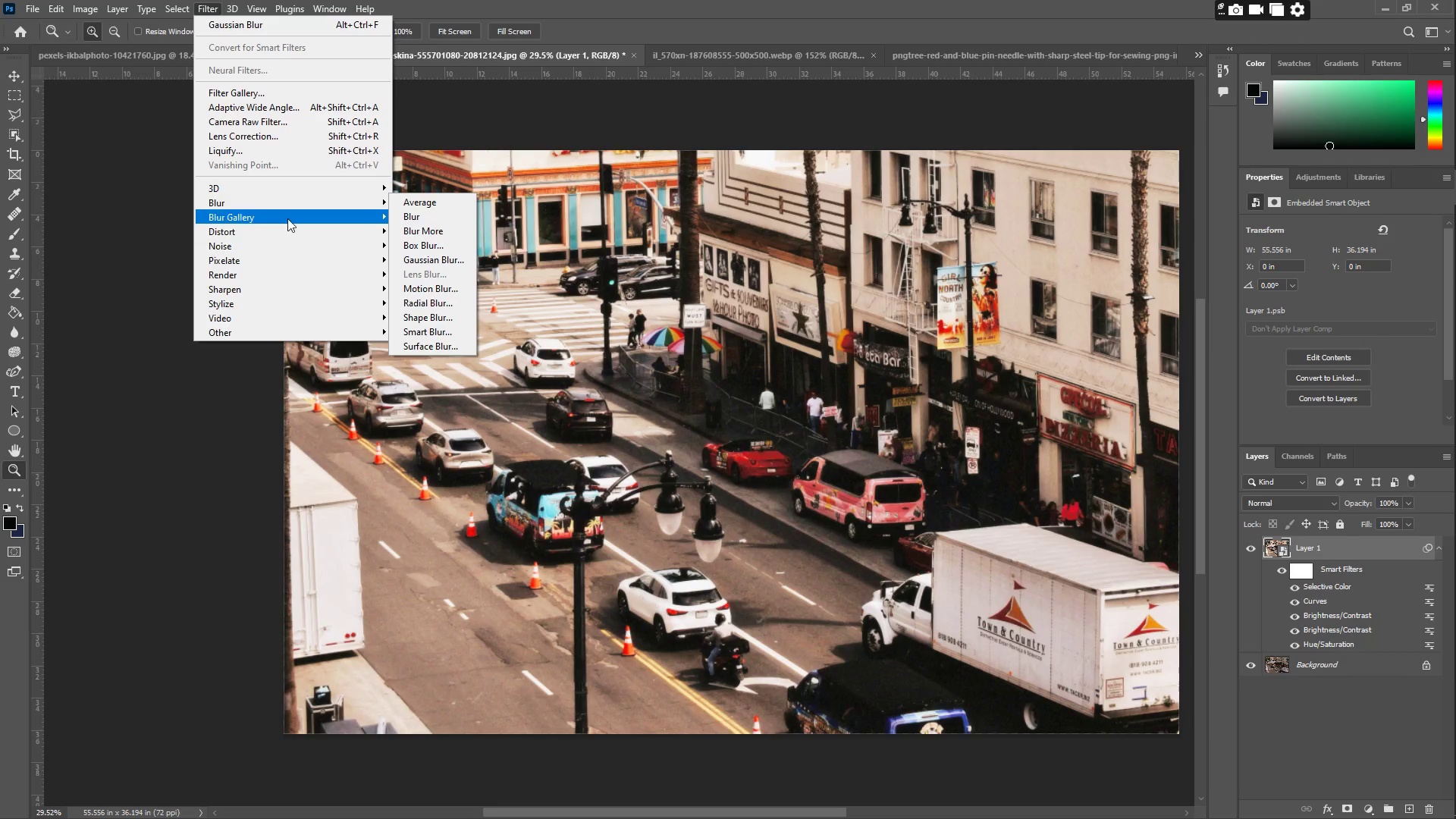 
wait(6.17)
 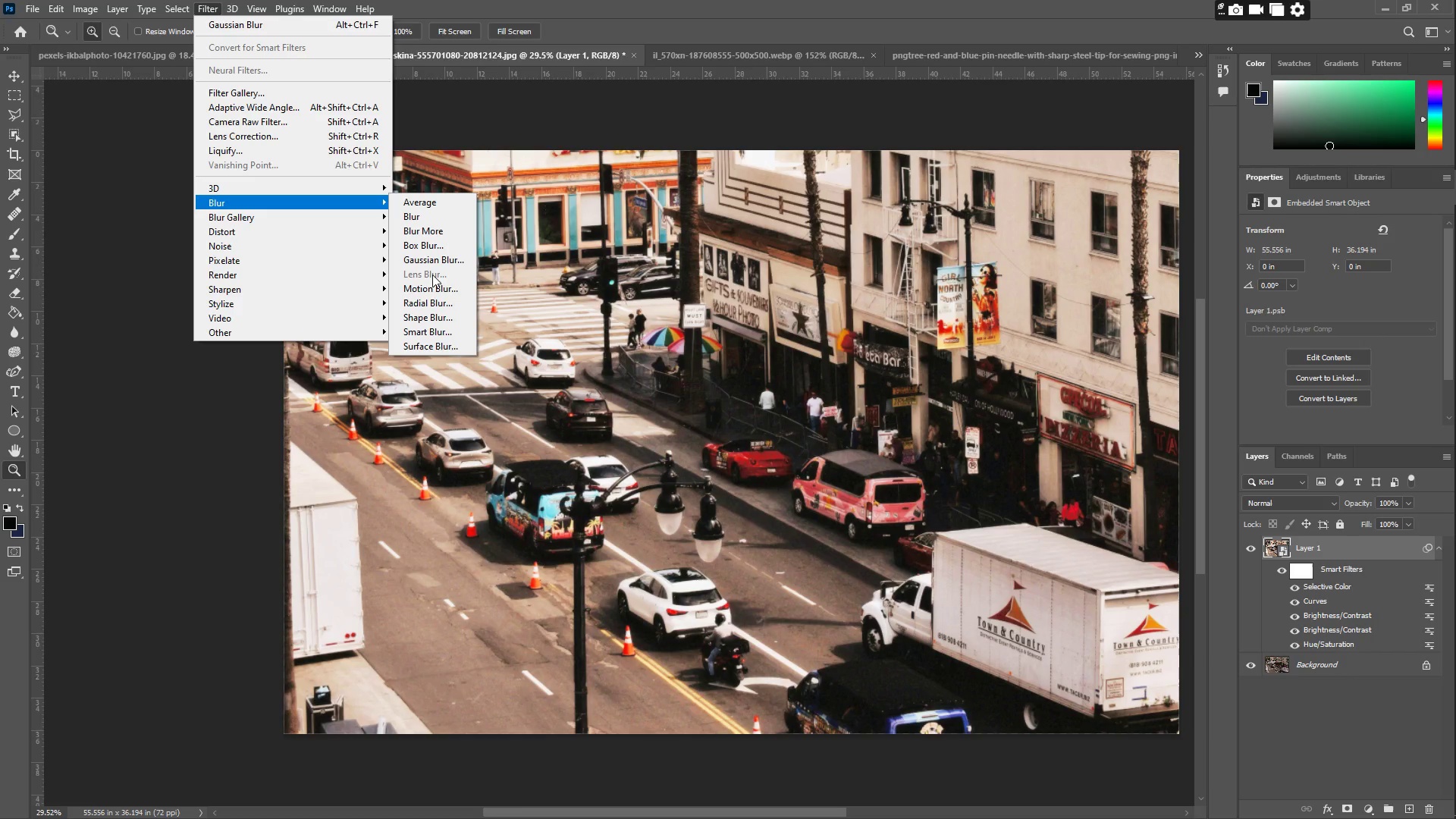 
left_click([412, 248])
 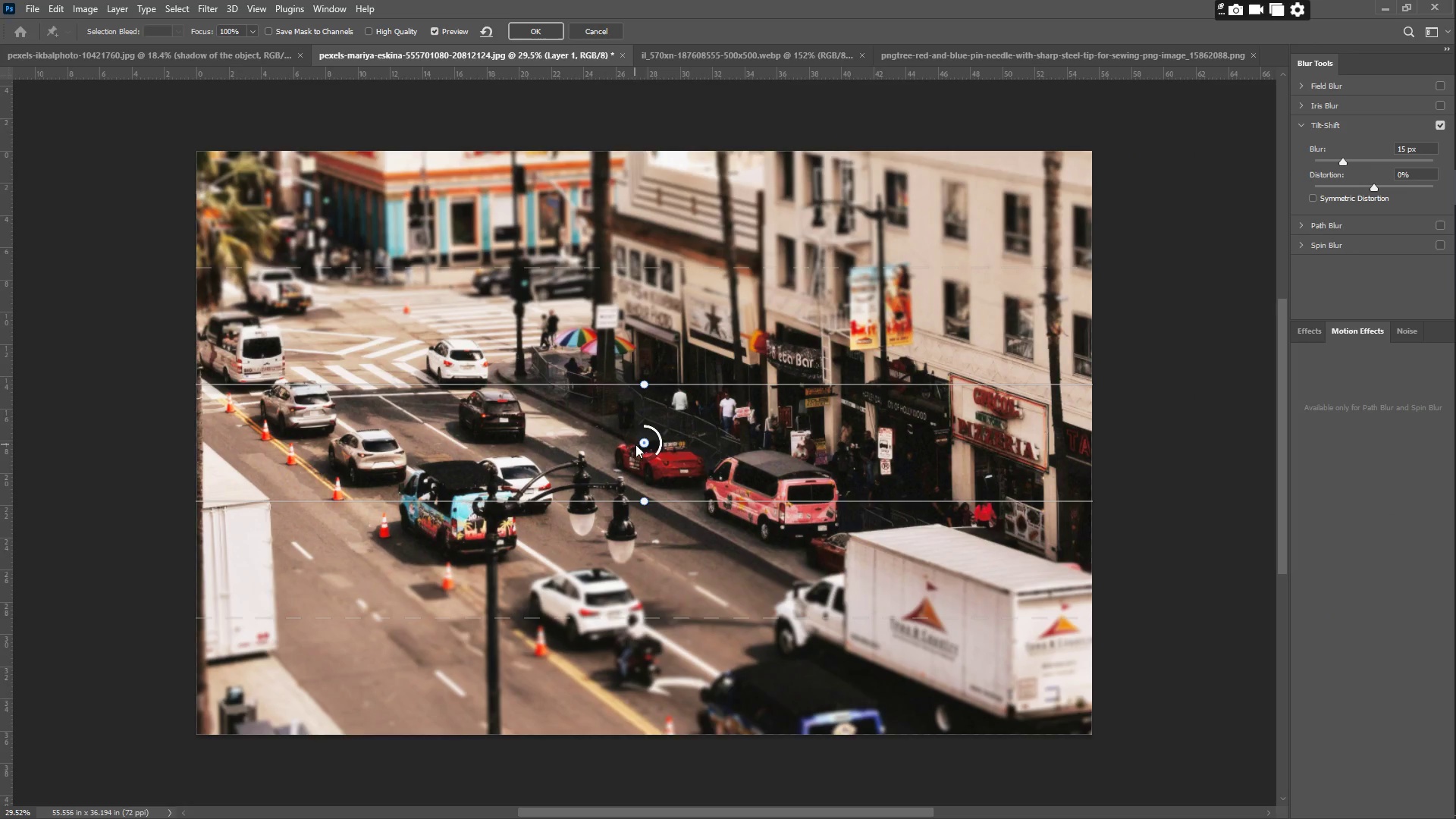 
left_click_drag(start_coordinate=[642, 444], to_coordinate=[822, 619])
 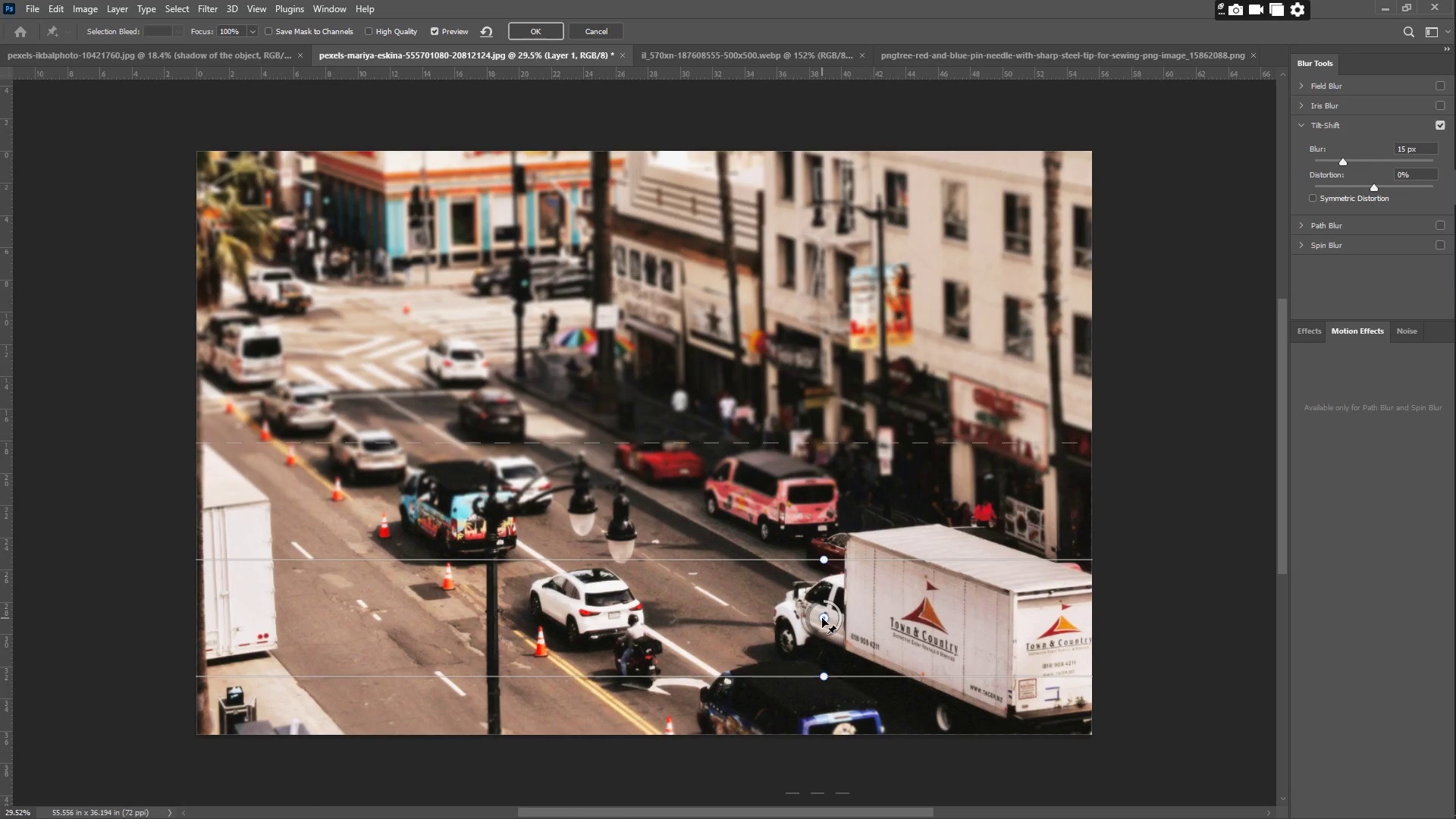 
left_click([822, 618])
 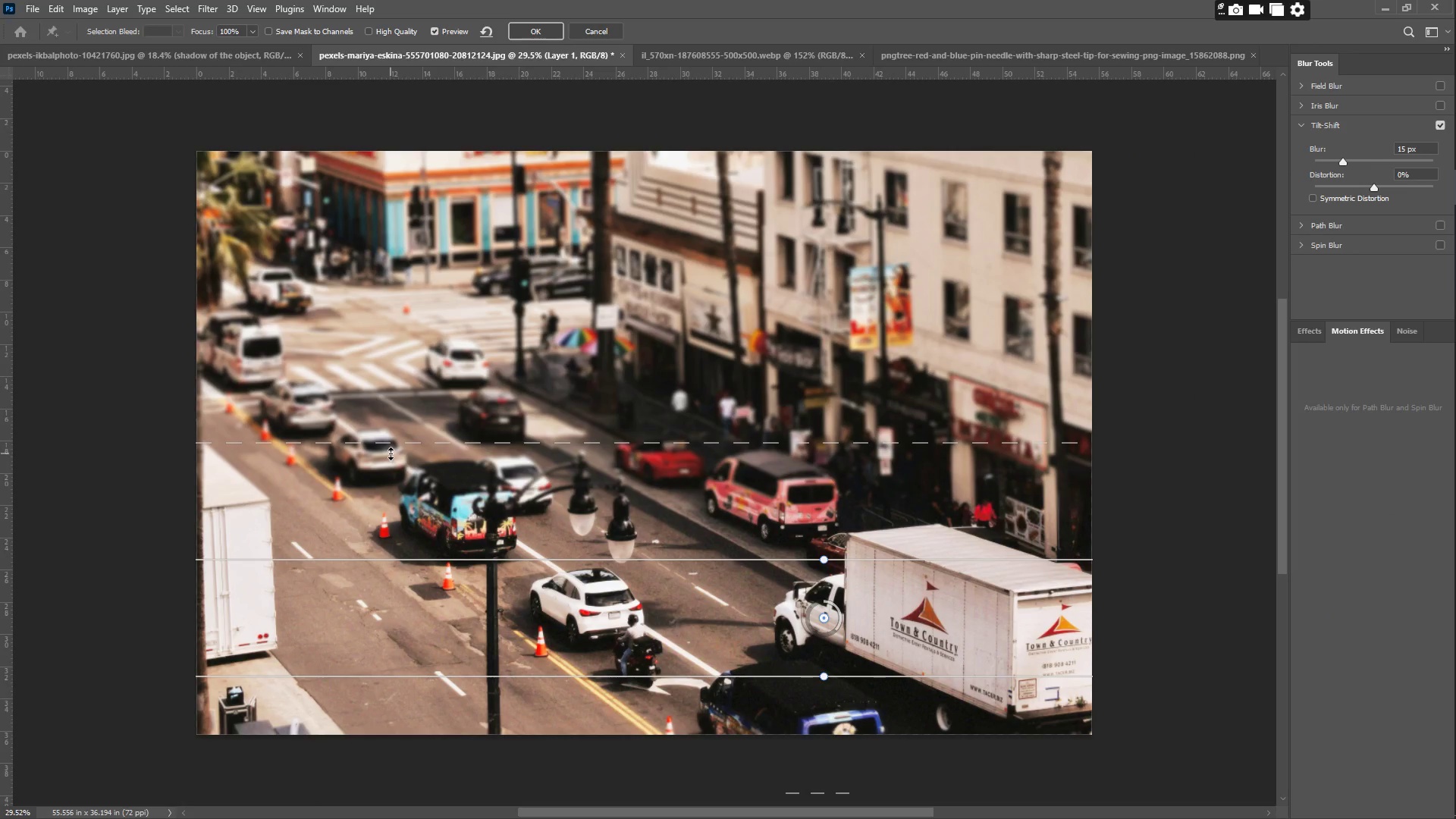 
left_click_drag(start_coordinate=[394, 449], to_coordinate=[402, 438])
 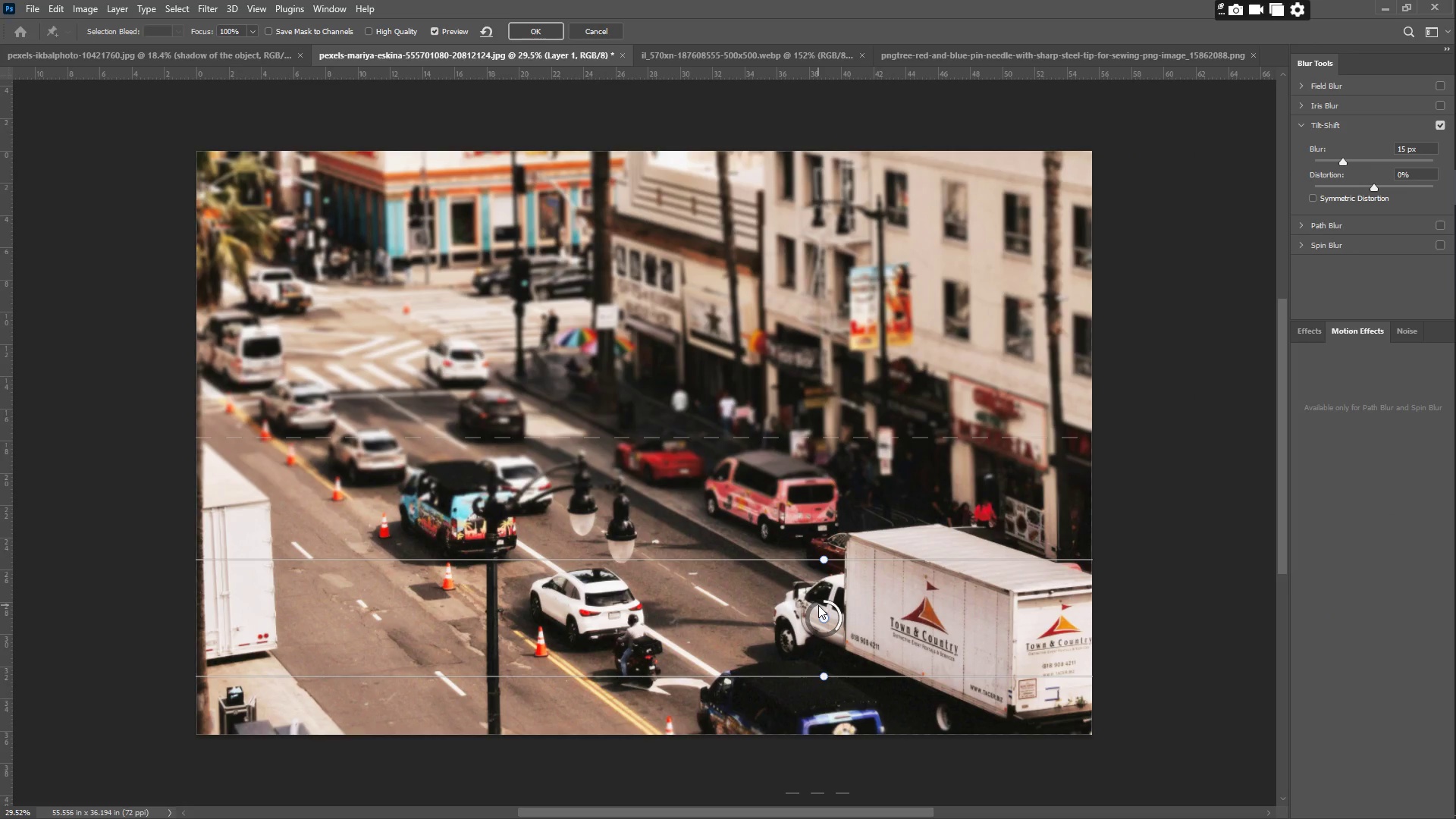 
left_click_drag(start_coordinate=[821, 604], to_coordinate=[818, 630])
 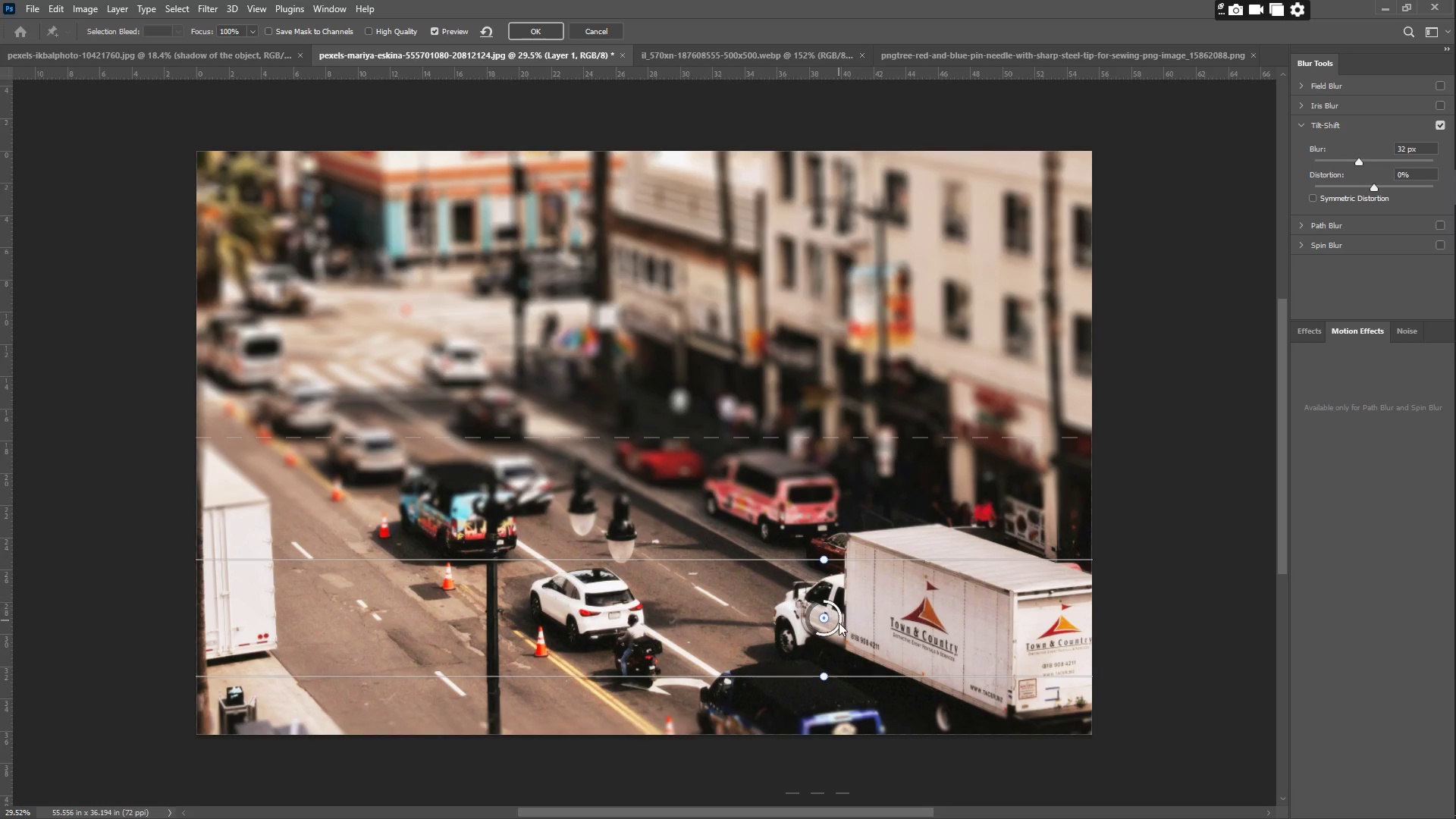 
left_click_drag(start_coordinate=[819, 633], to_coordinate=[823, 634])
 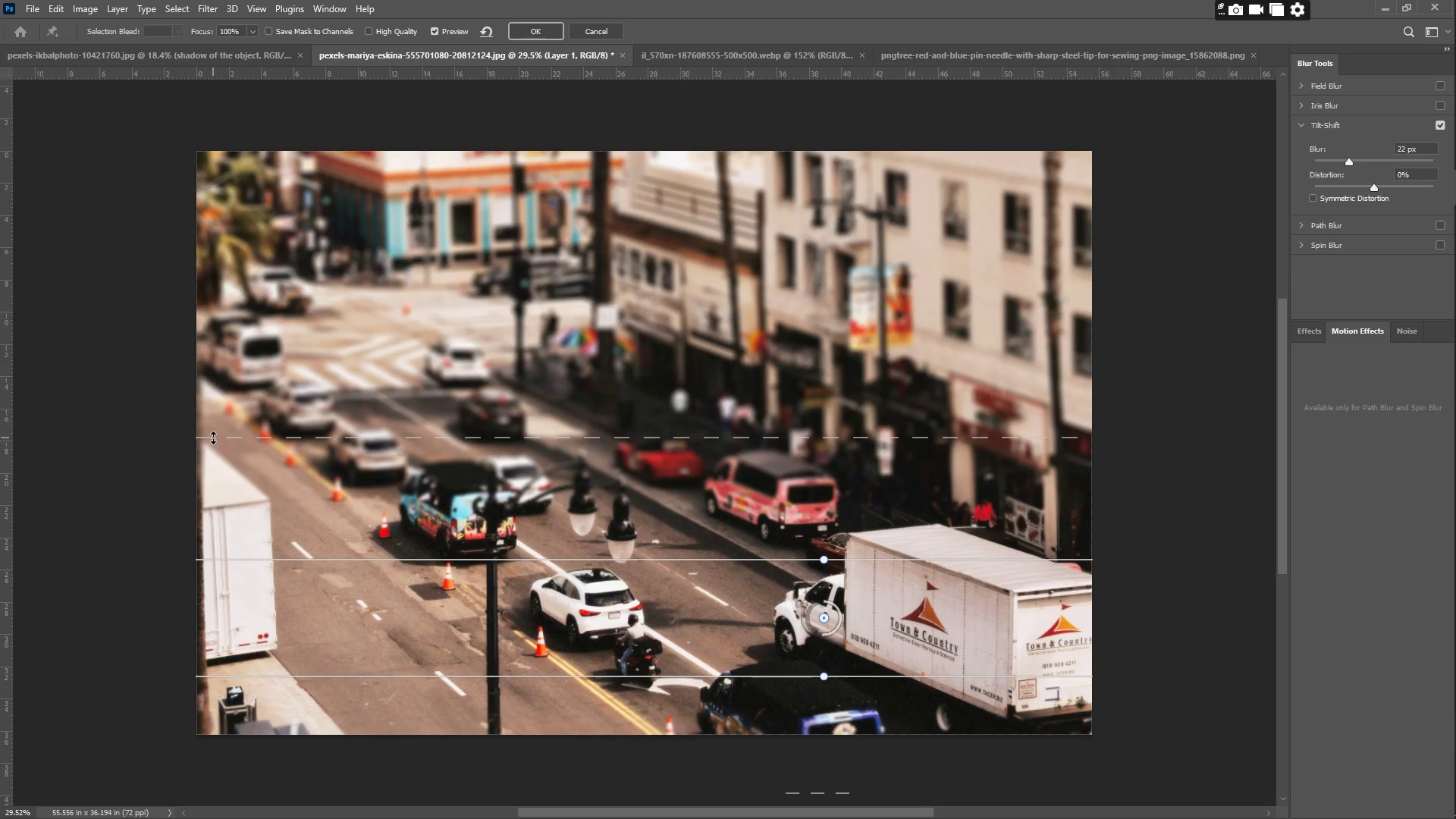 
wait(5.59)
 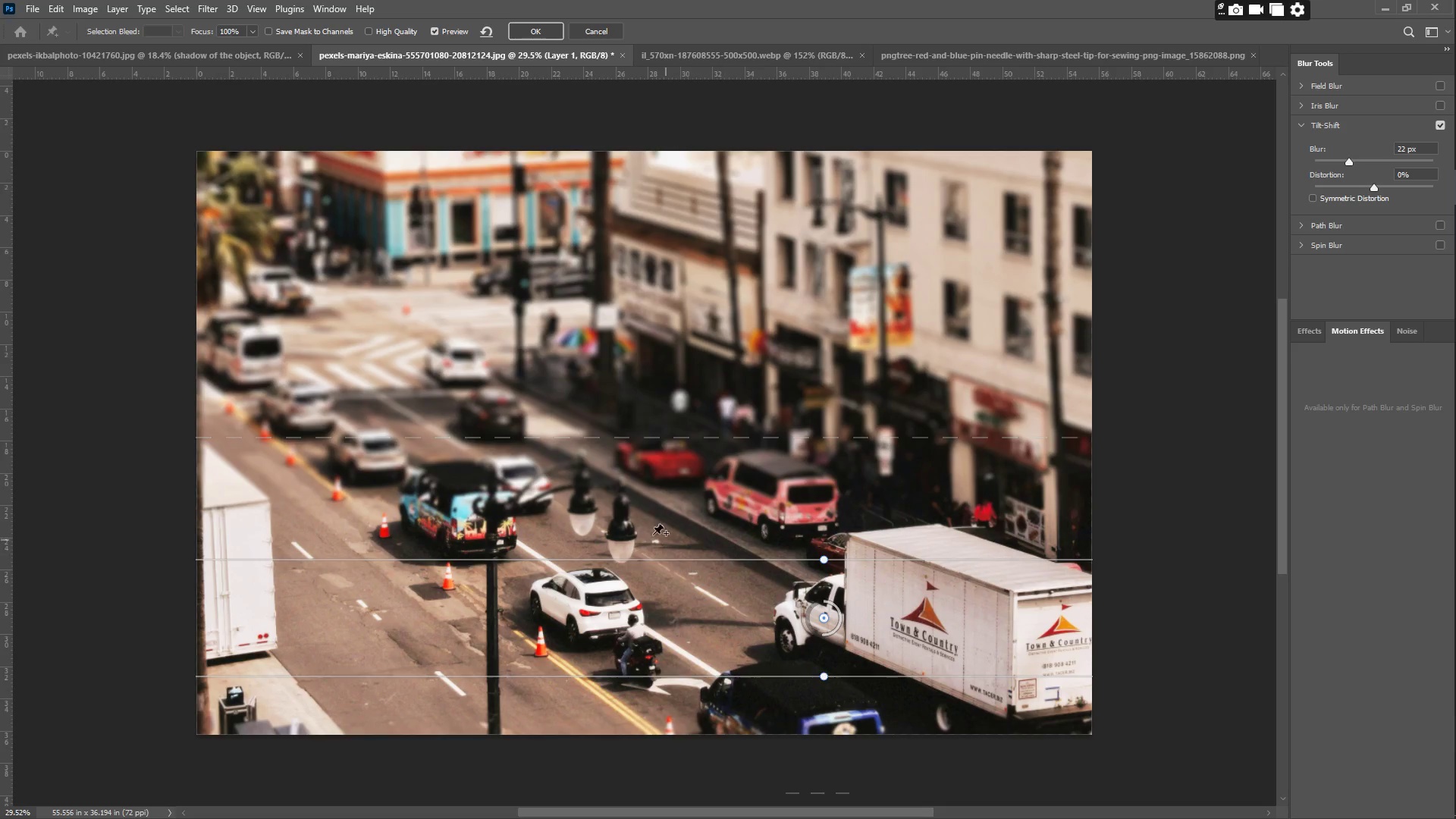 
left_click_drag(start_coordinate=[460, 563], to_coordinate=[504, 538])
 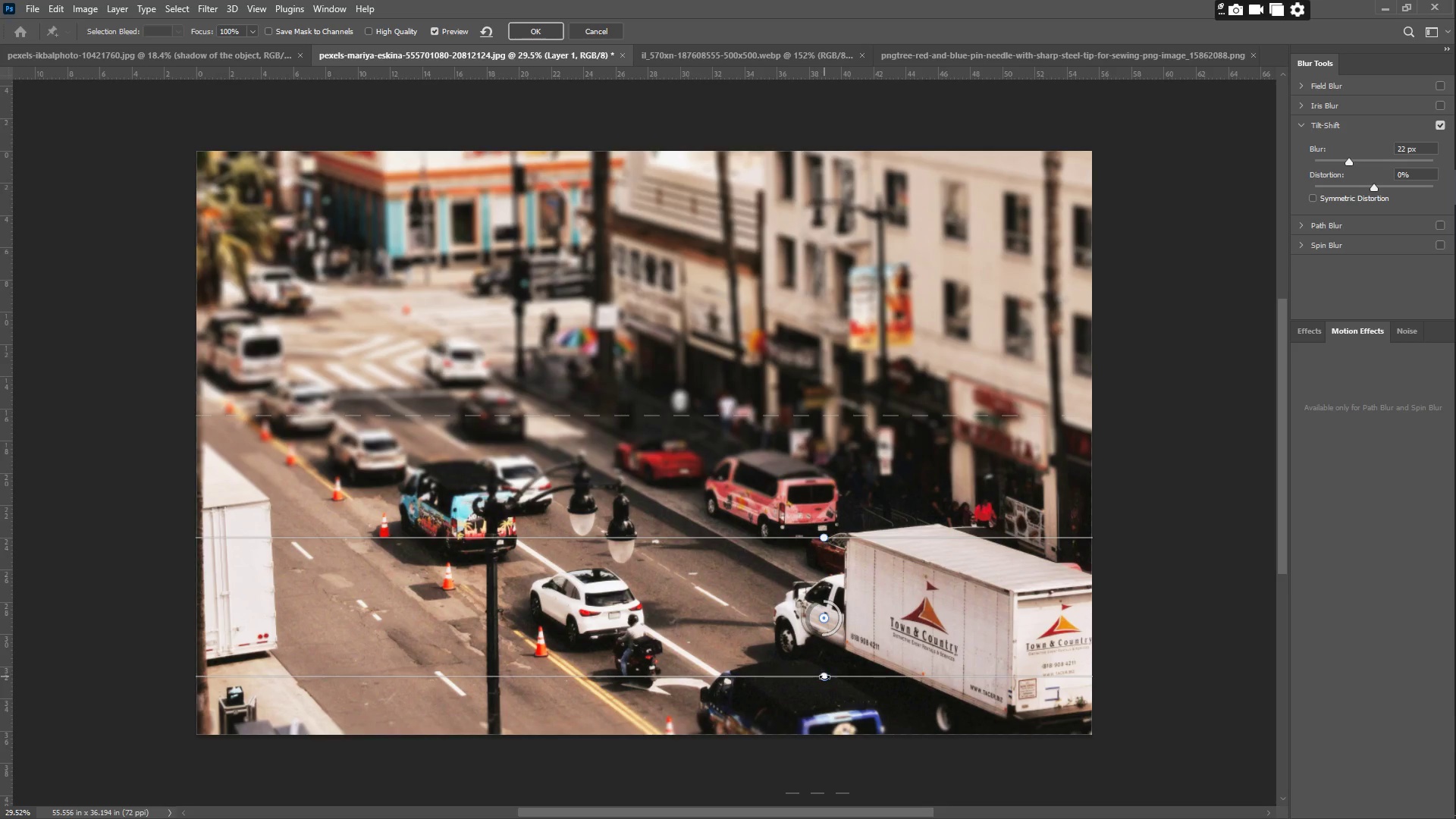 
left_click_drag(start_coordinate=[824, 676], to_coordinate=[823, 664])
 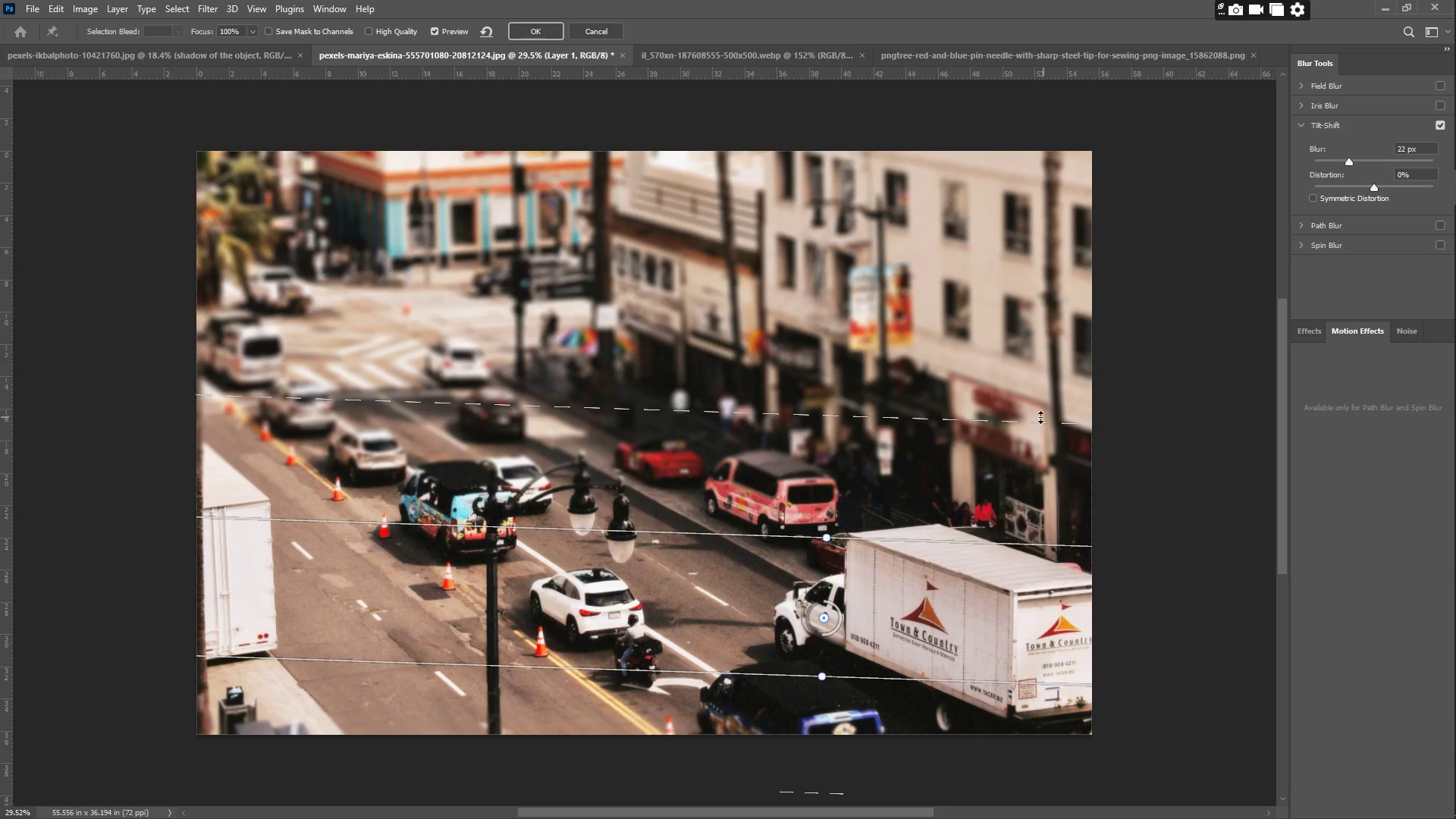 
wait(8.31)
 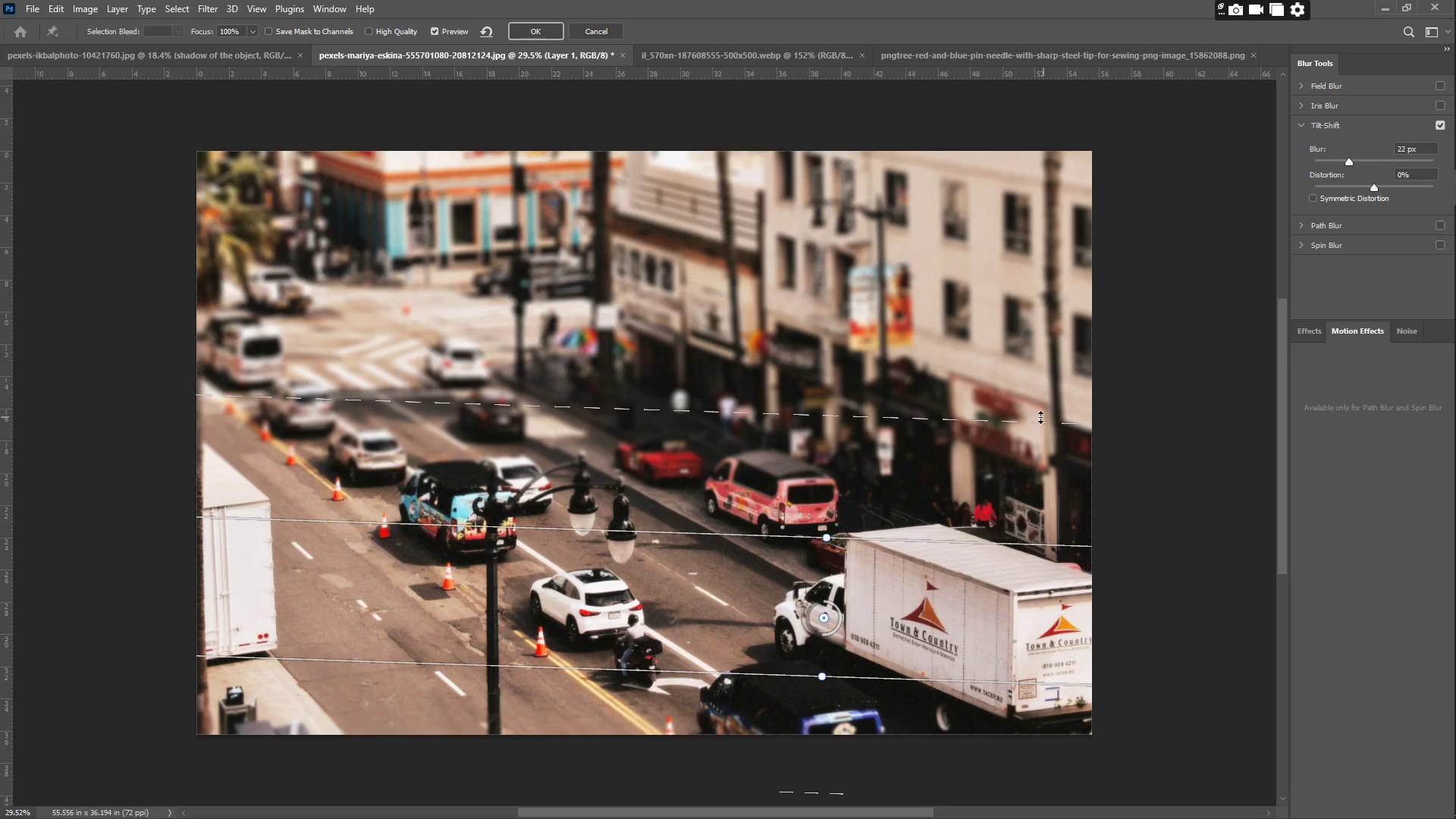 
left_click([736, 573])
 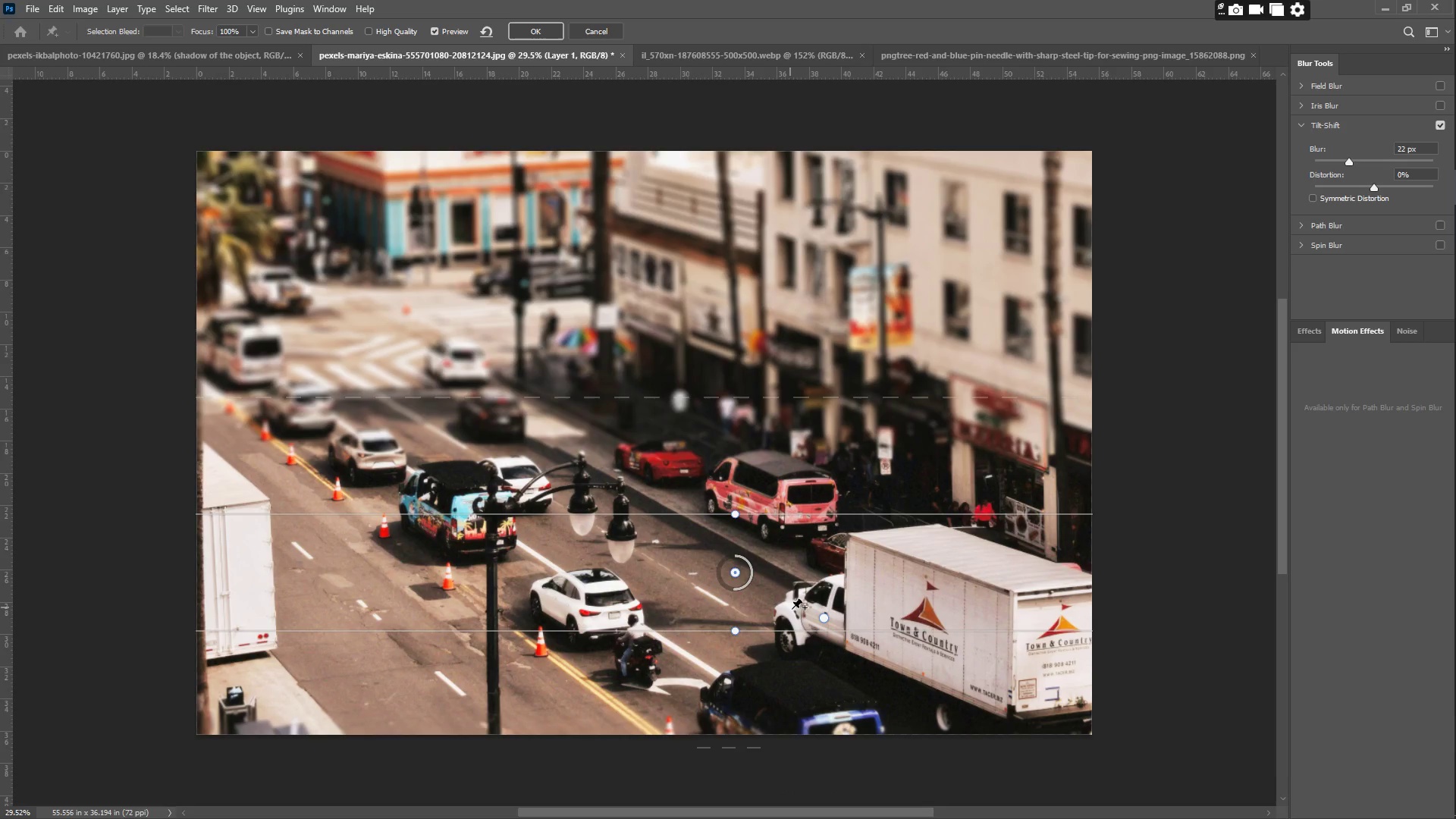 
left_click([794, 613])
 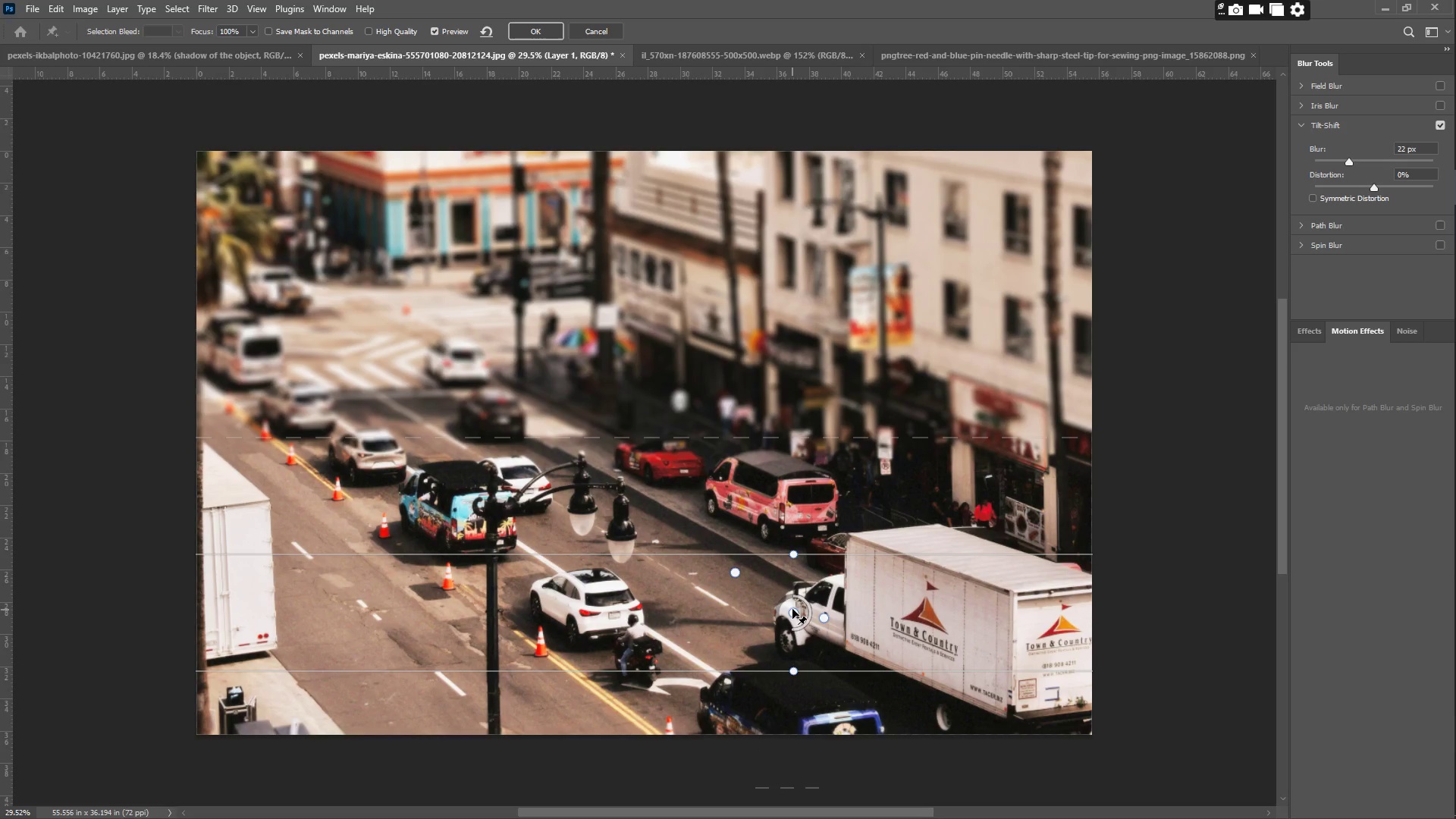 
left_click([793, 604])
 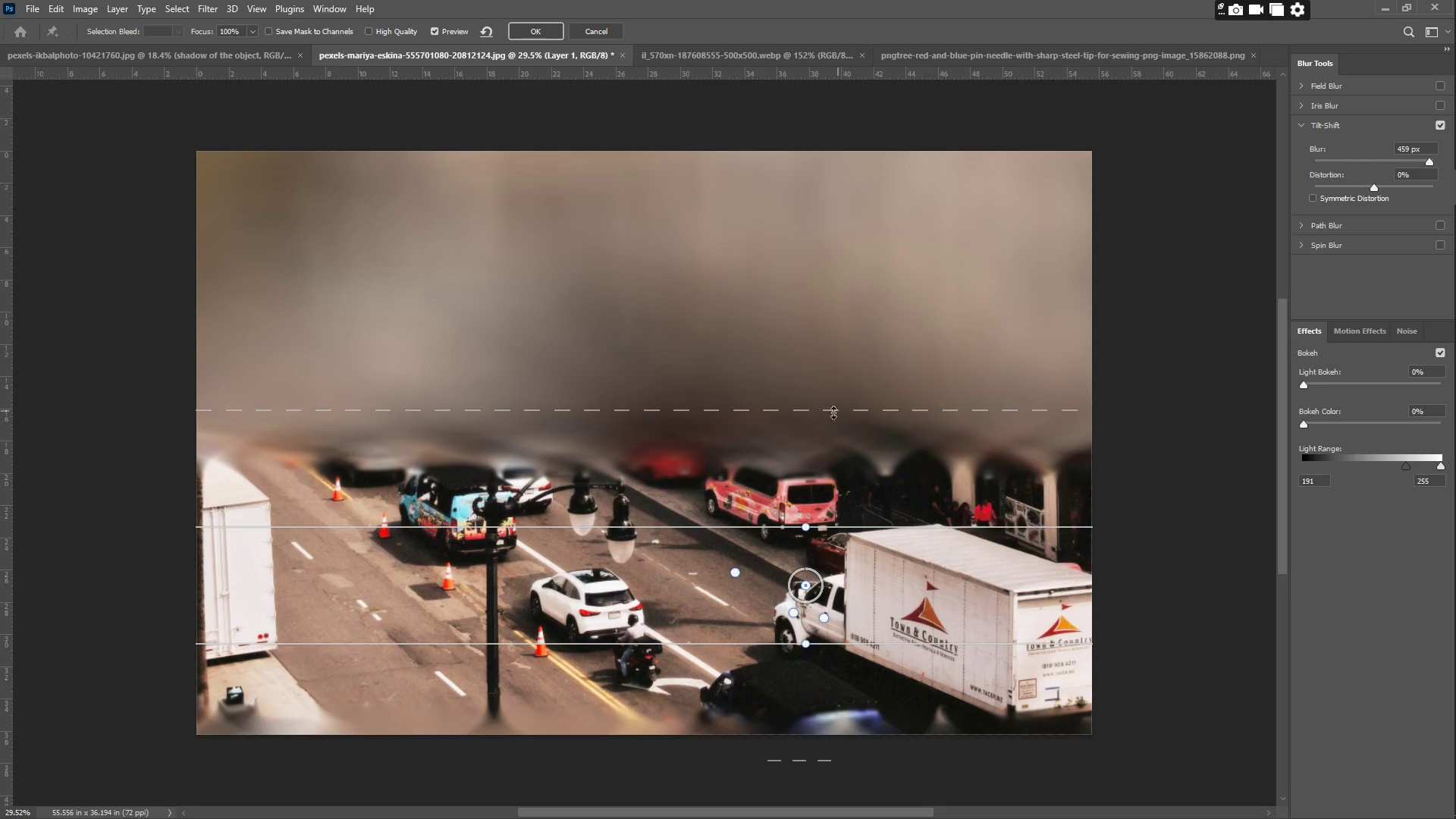 
wait(6.03)
 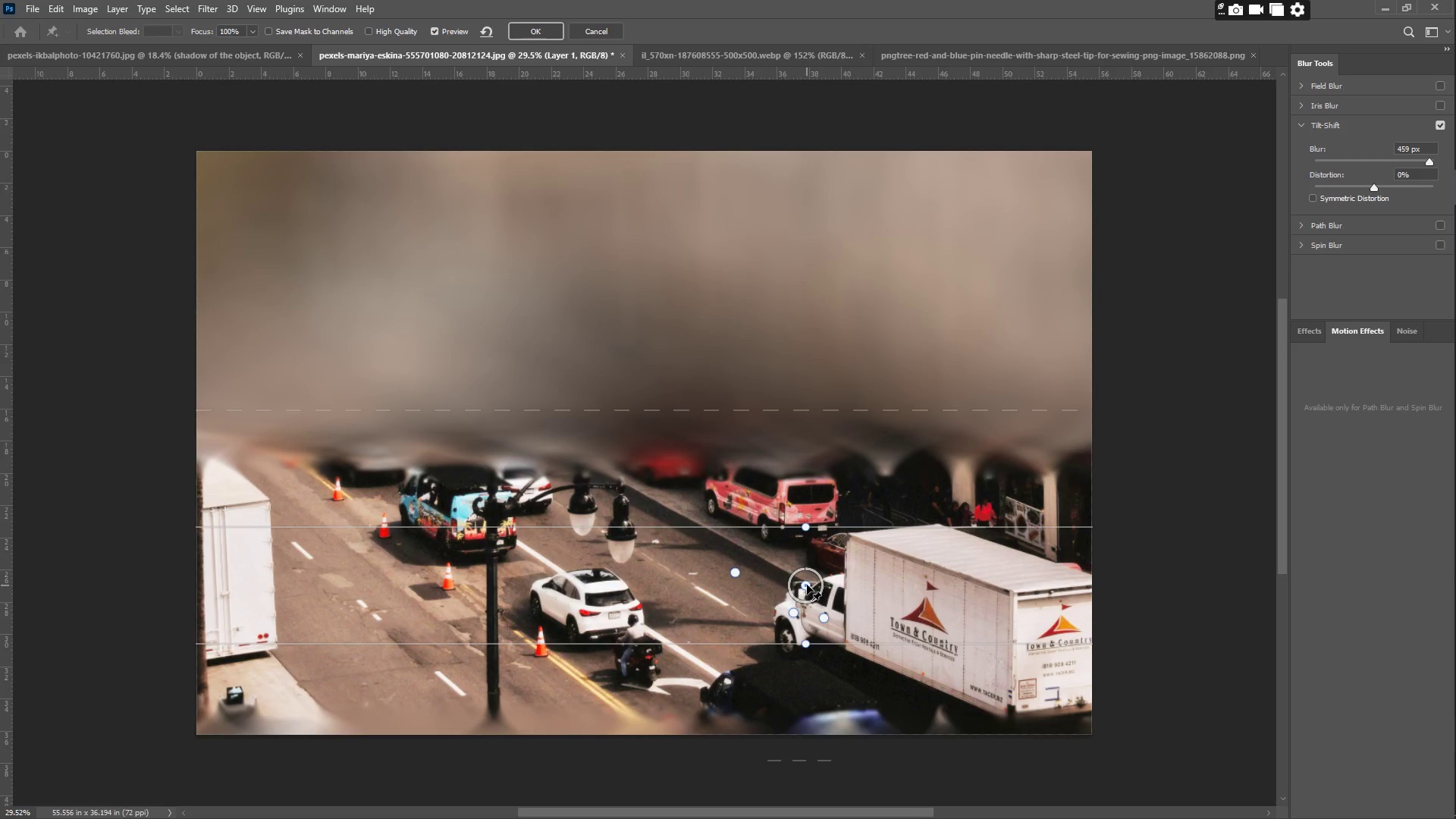 
left_click([1382, 158])
 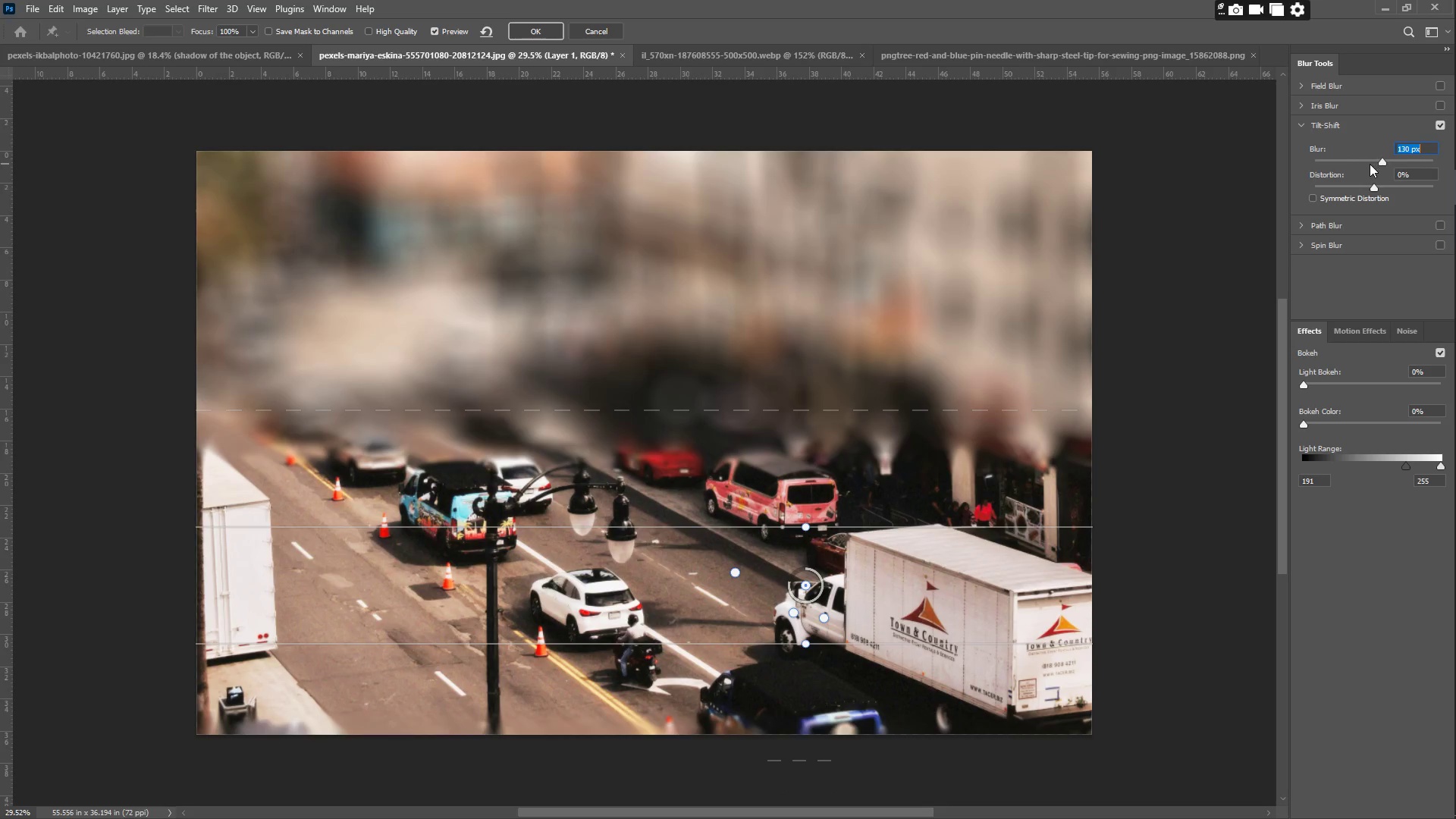 
left_click([1360, 155])
 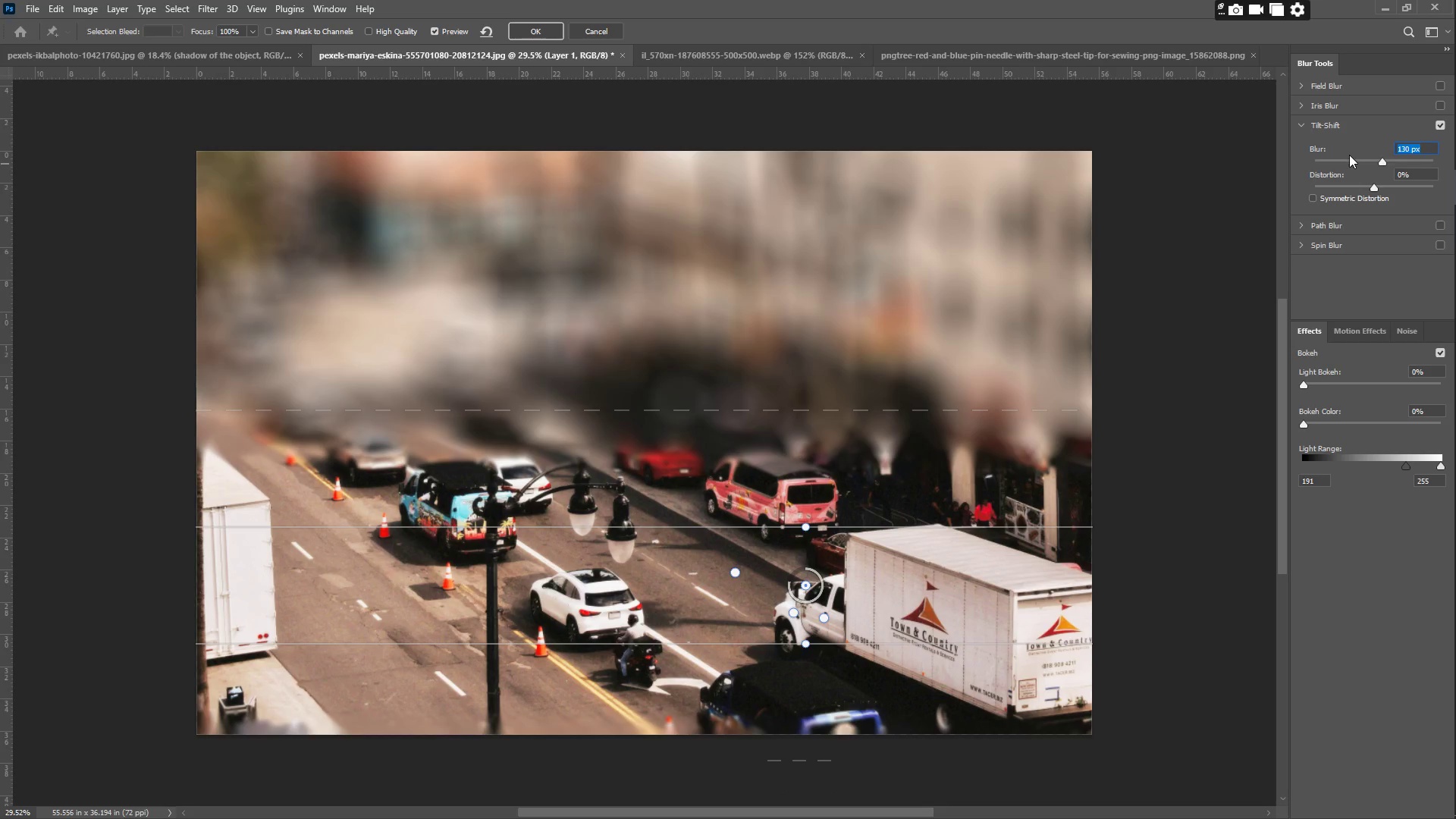 
left_click([1349, 155])
 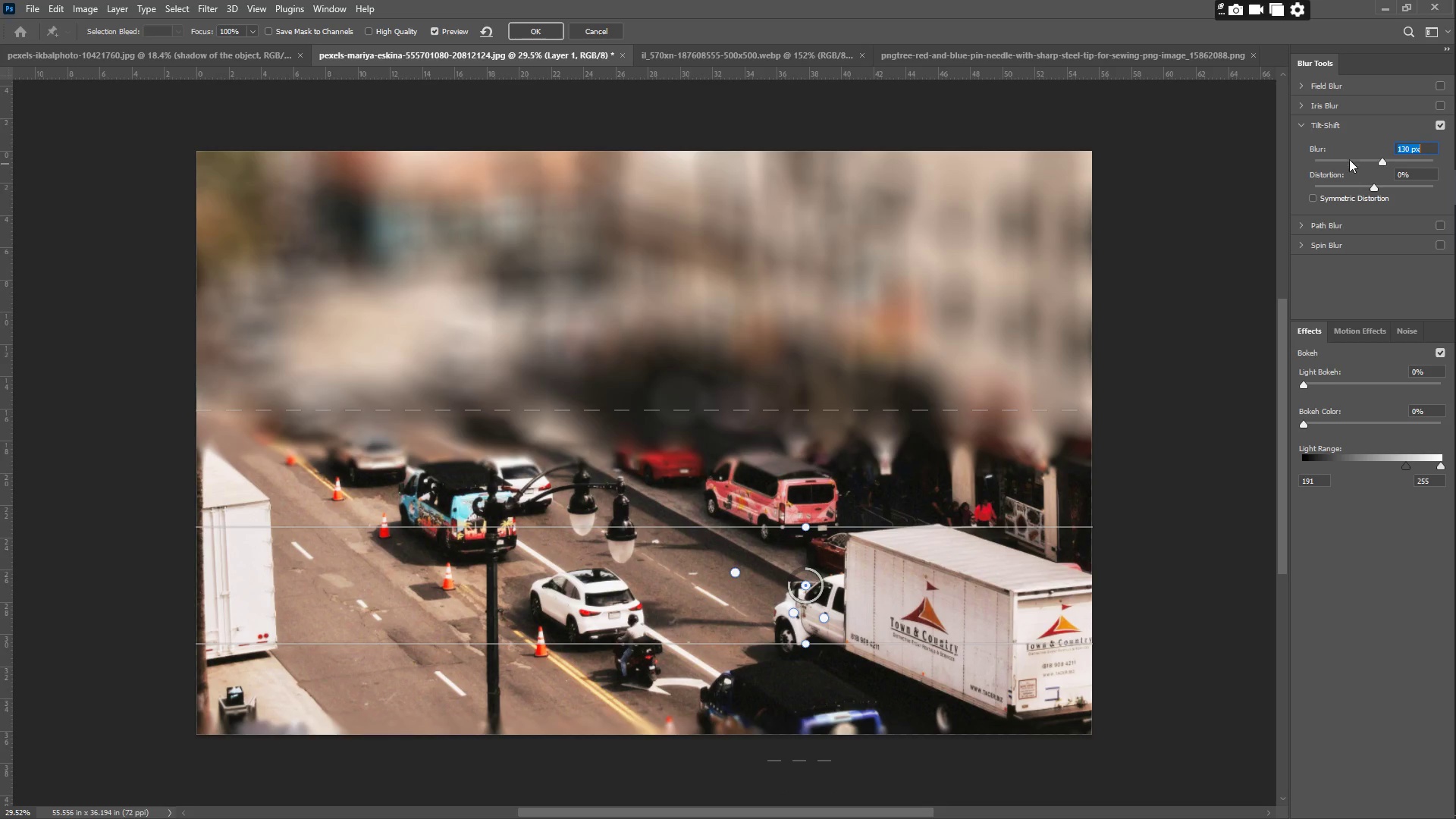 
left_click_drag(start_coordinate=[1349, 161], to_coordinate=[1348, 165])
 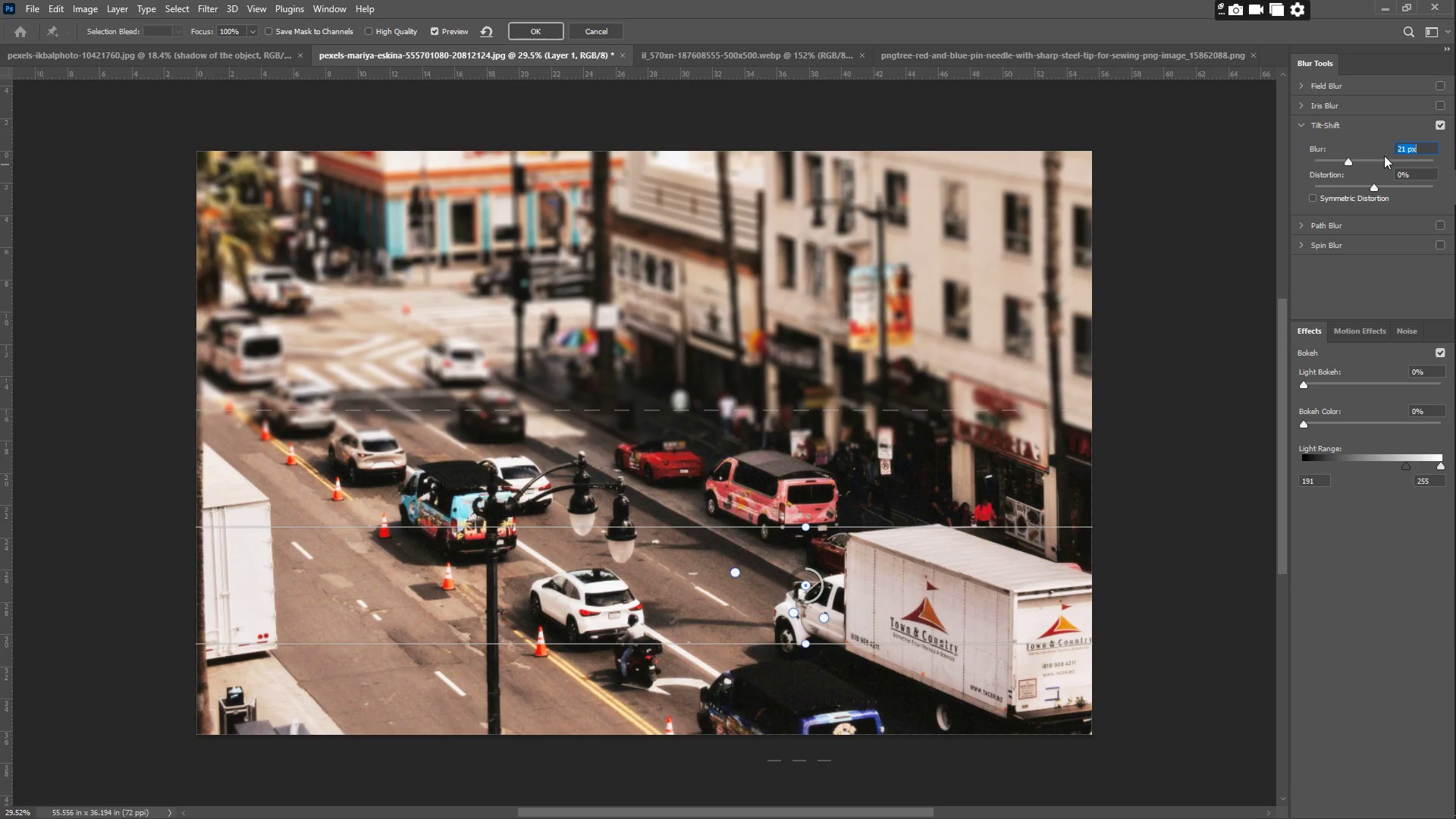 
key(Numpad3)
 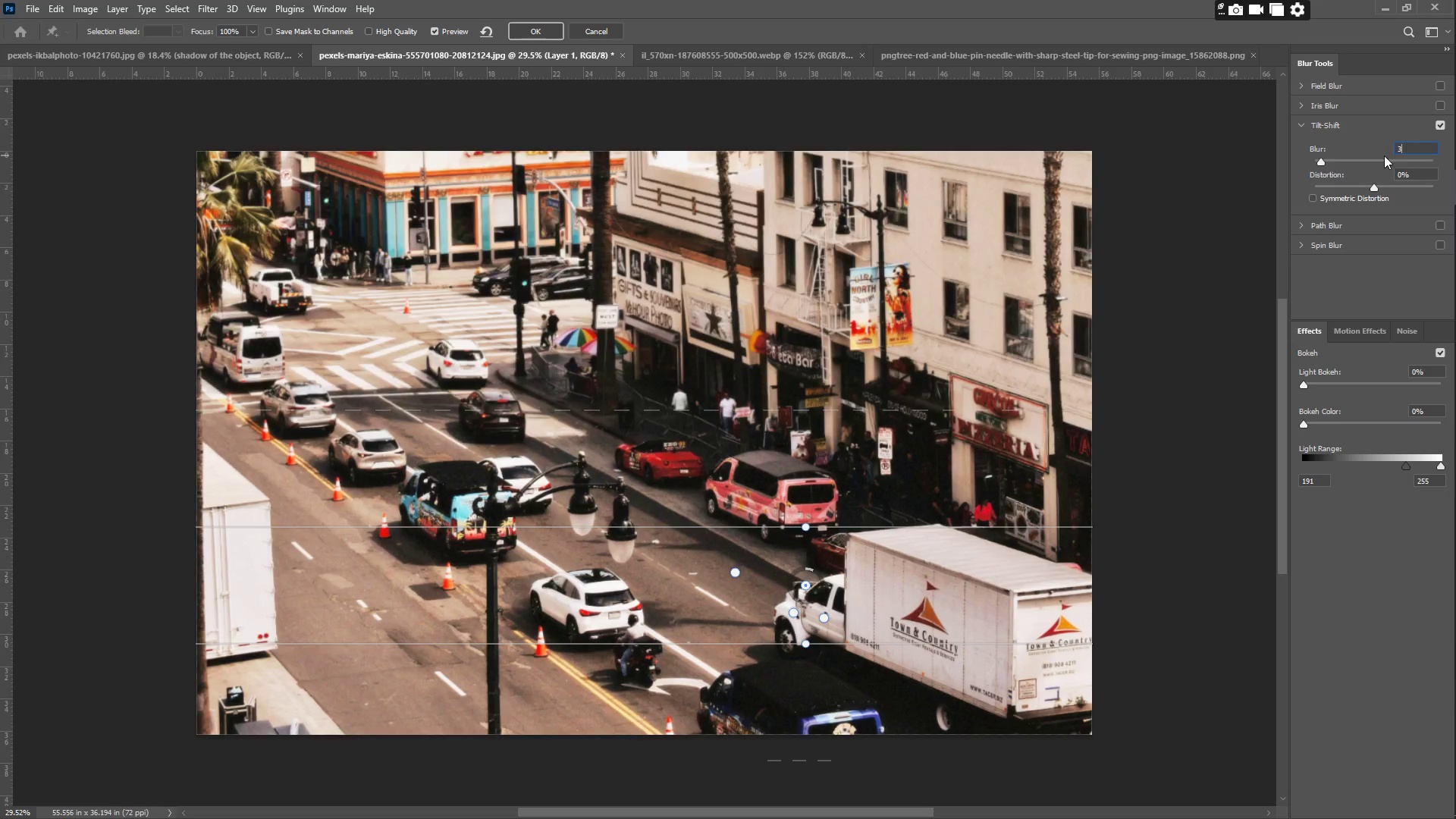 
key(Numpad6)
 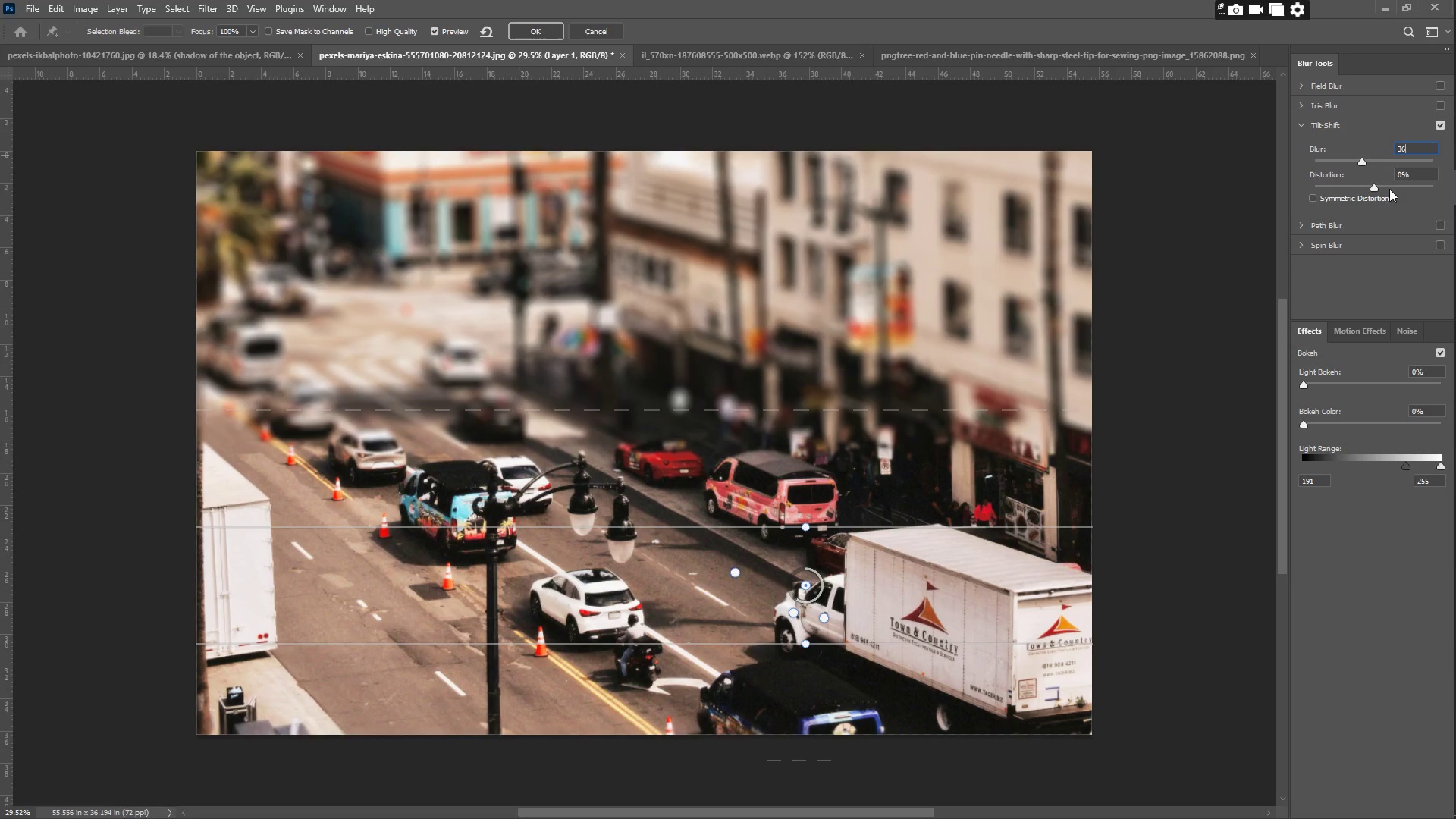 
key(Control+ControlLeft)
 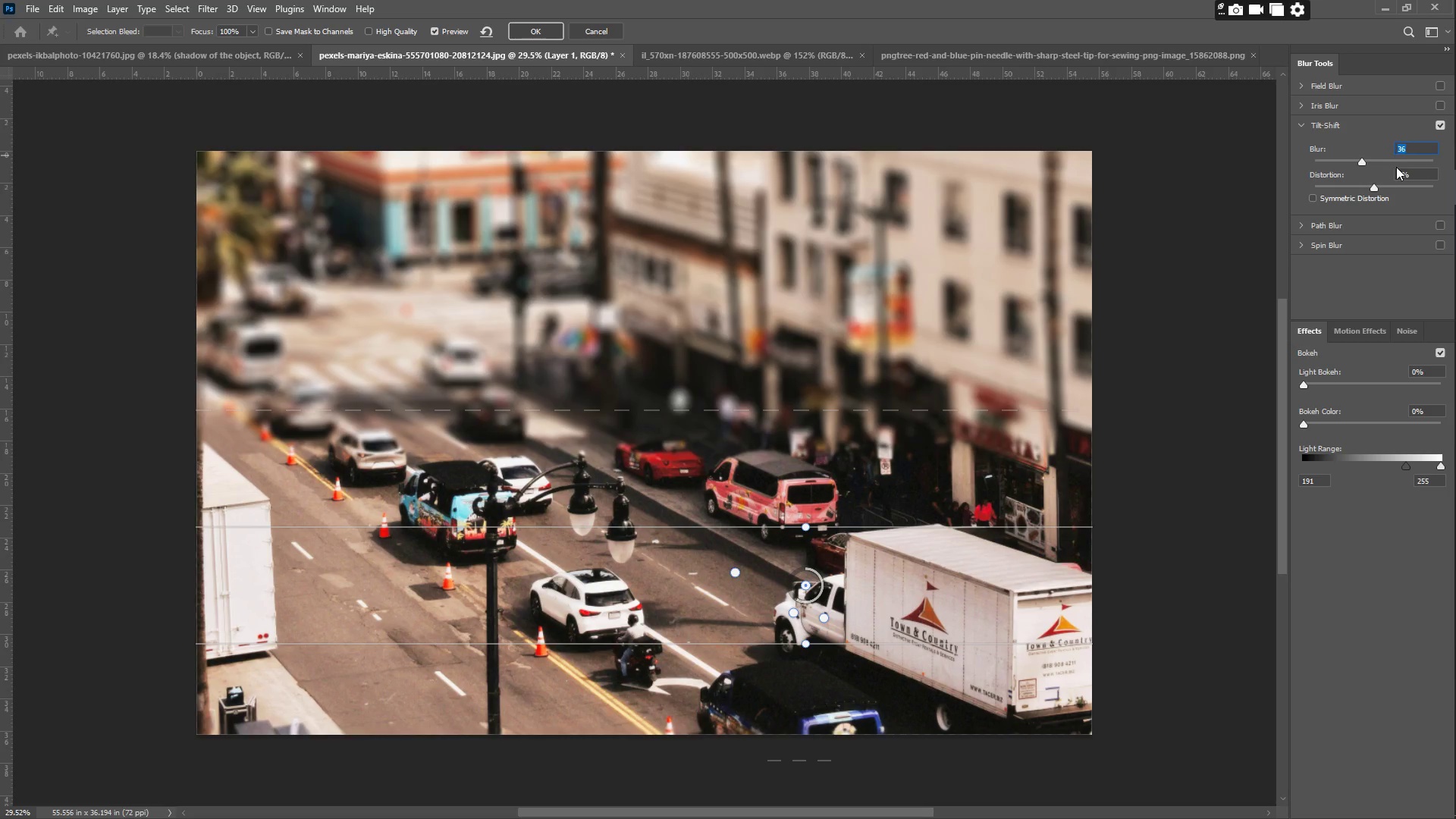 
key(Control+A)
 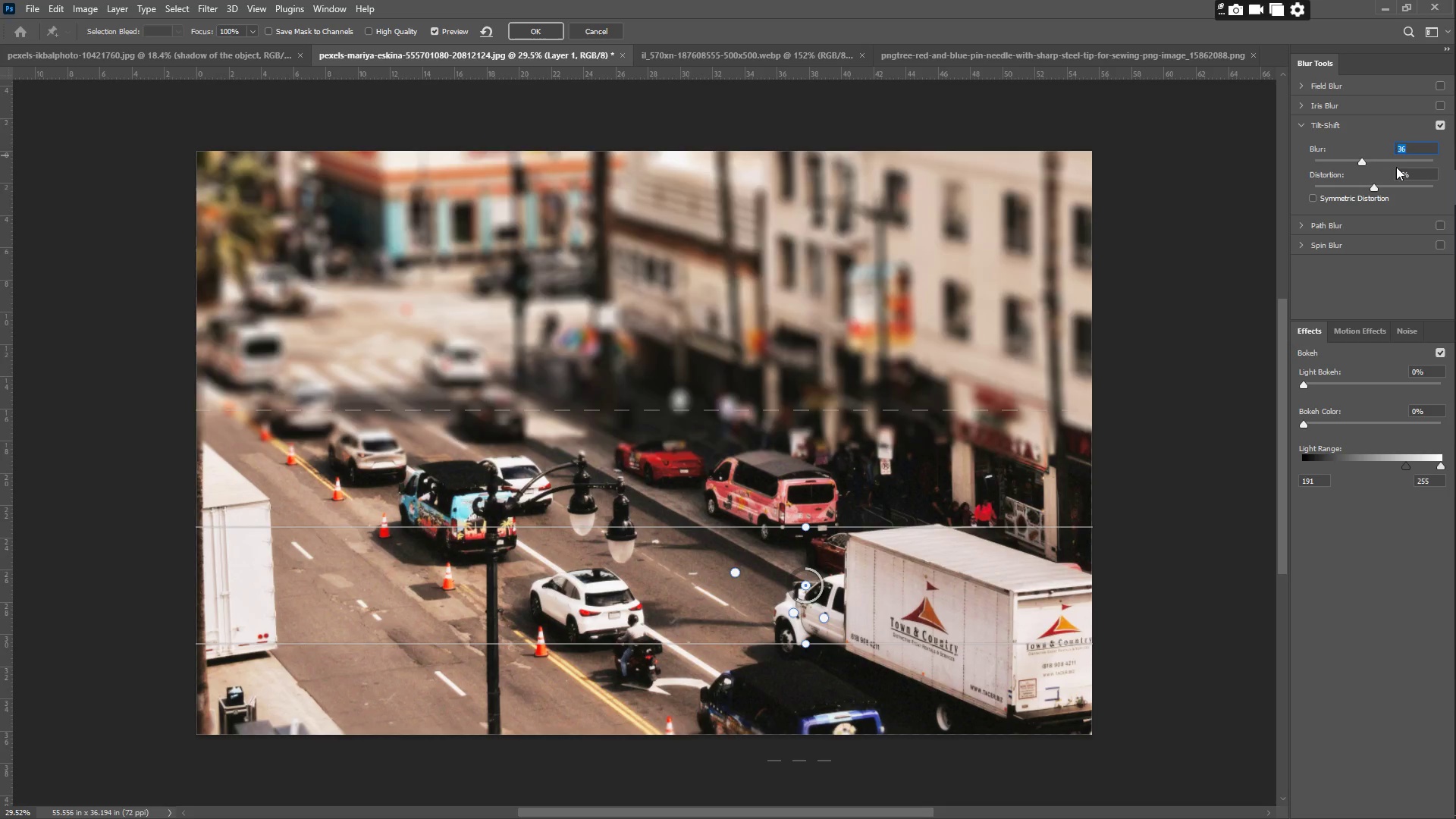 
key(Numpad2)
 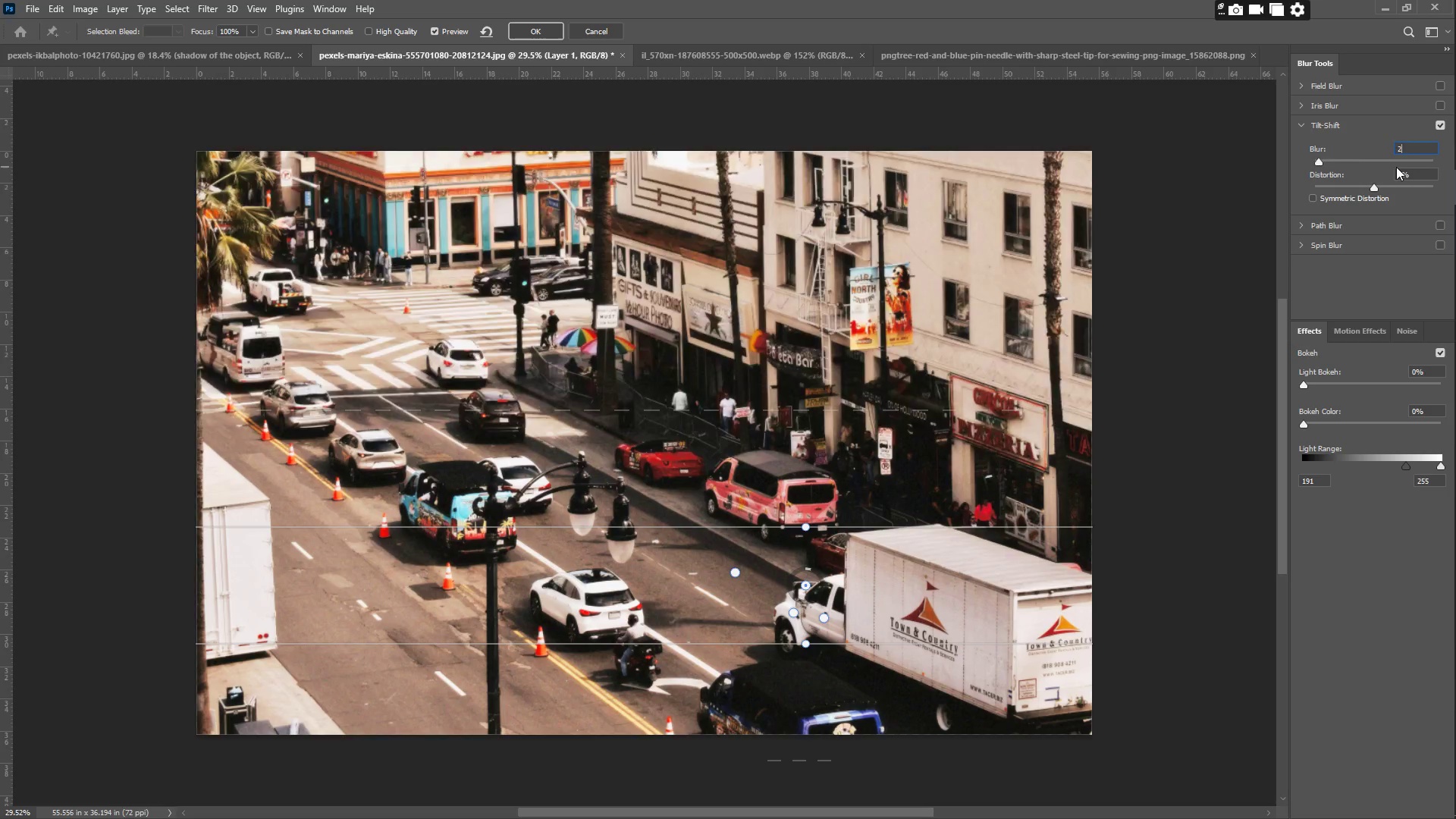 
key(Numpad5)
 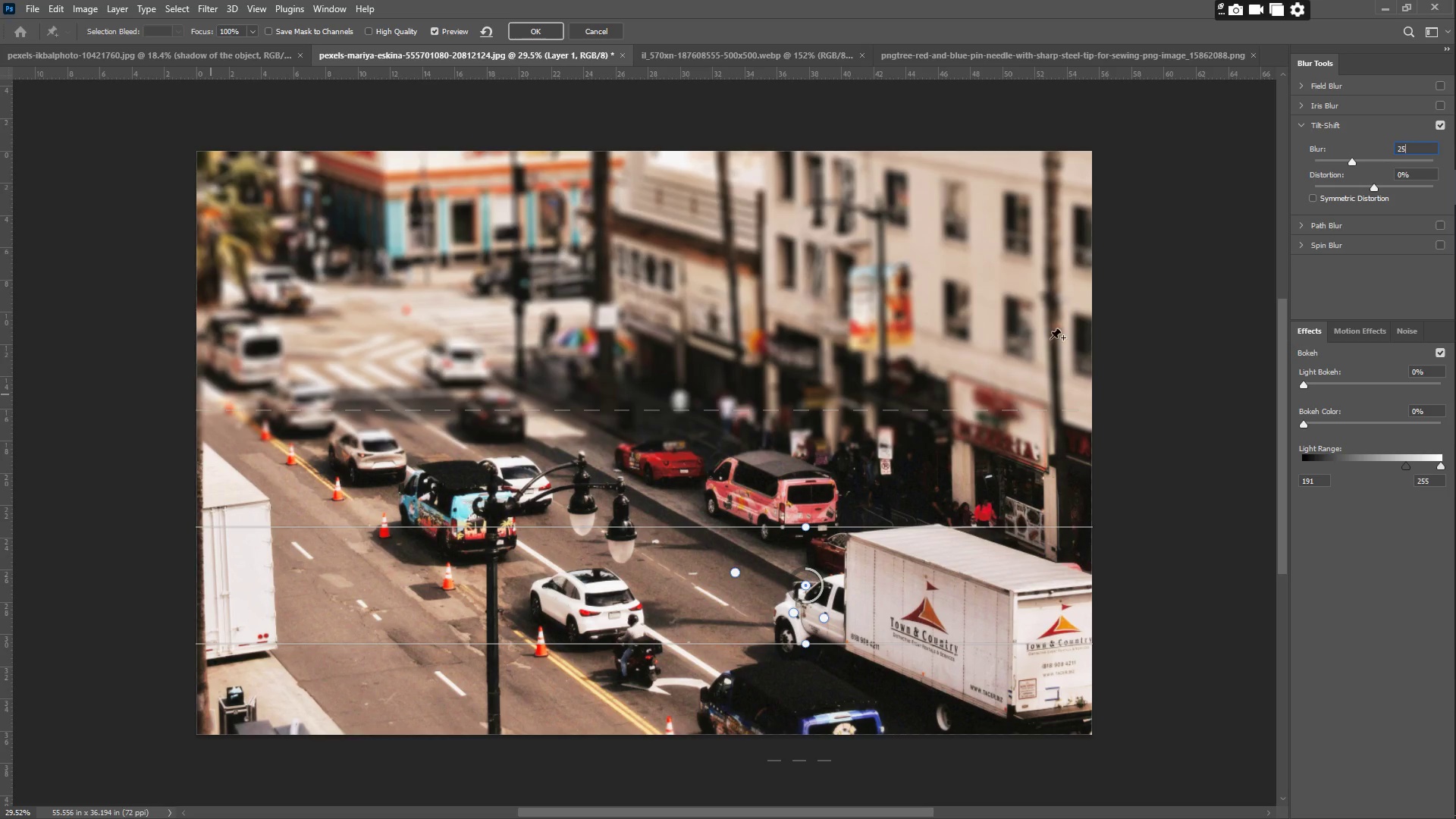 
left_click_drag(start_coordinate=[929, 578], to_coordinate=[968, 590])
 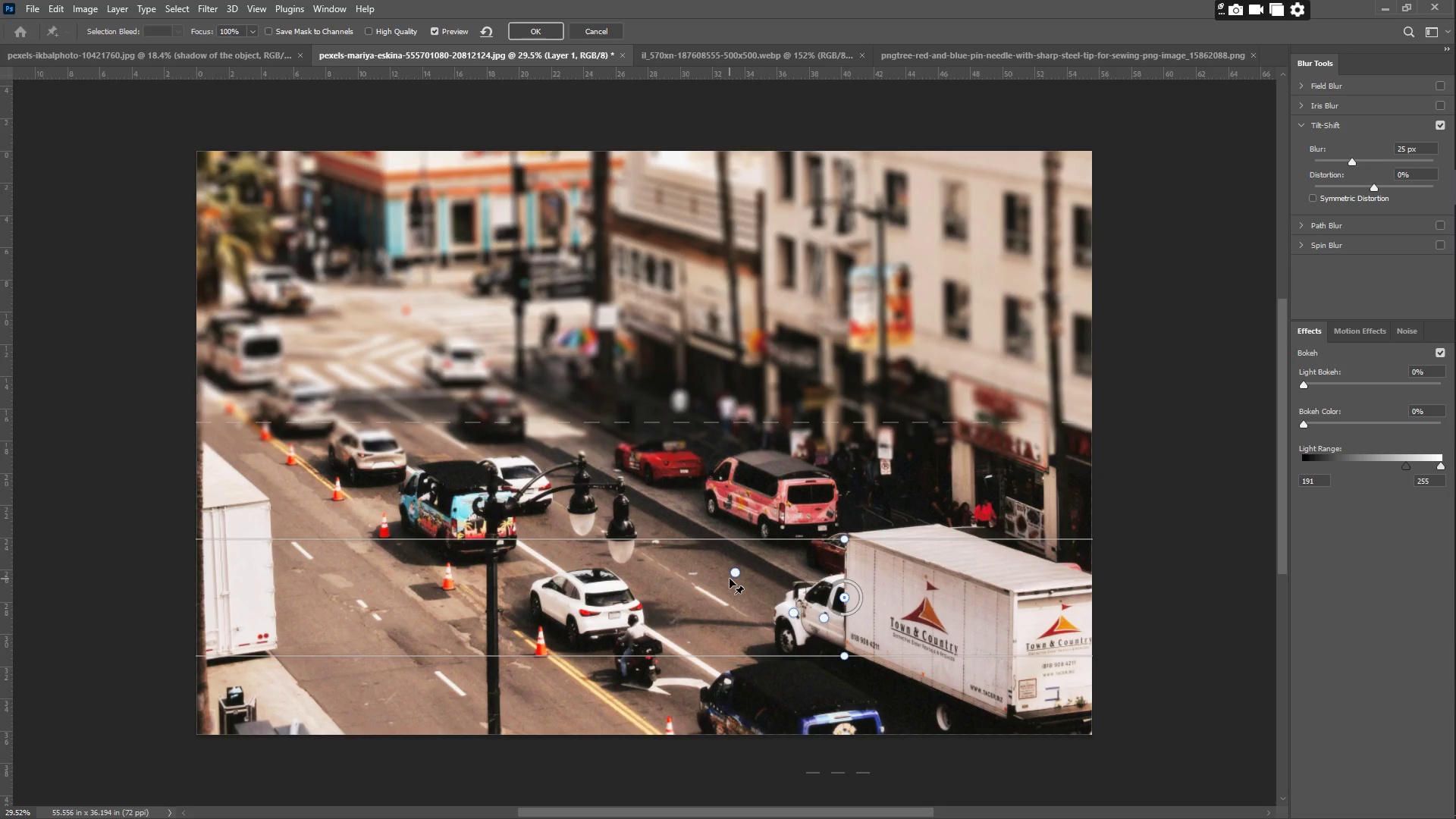 
left_click_drag(start_coordinate=[733, 574], to_coordinate=[839, 605])
 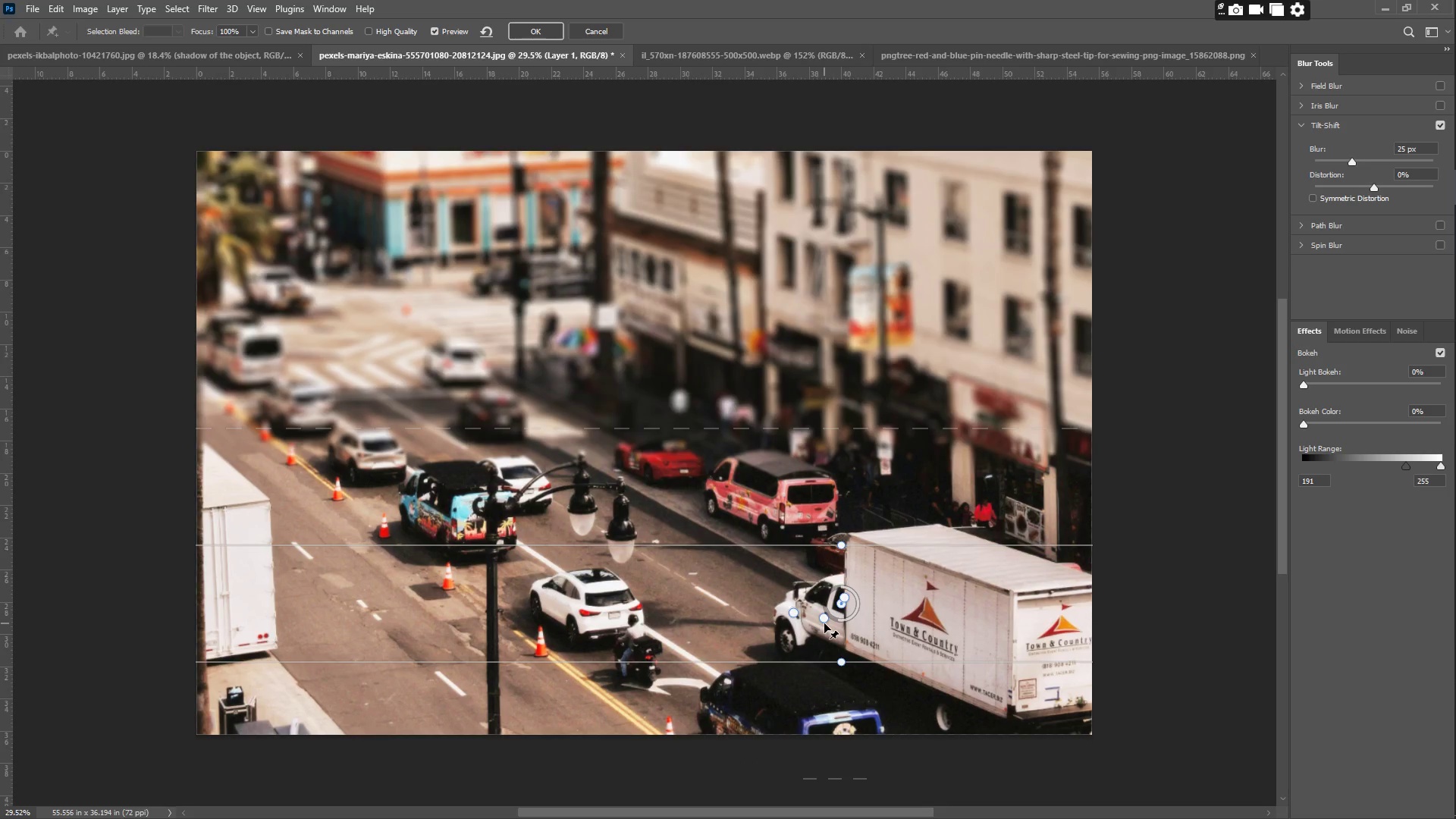 
key(Control+Z)
 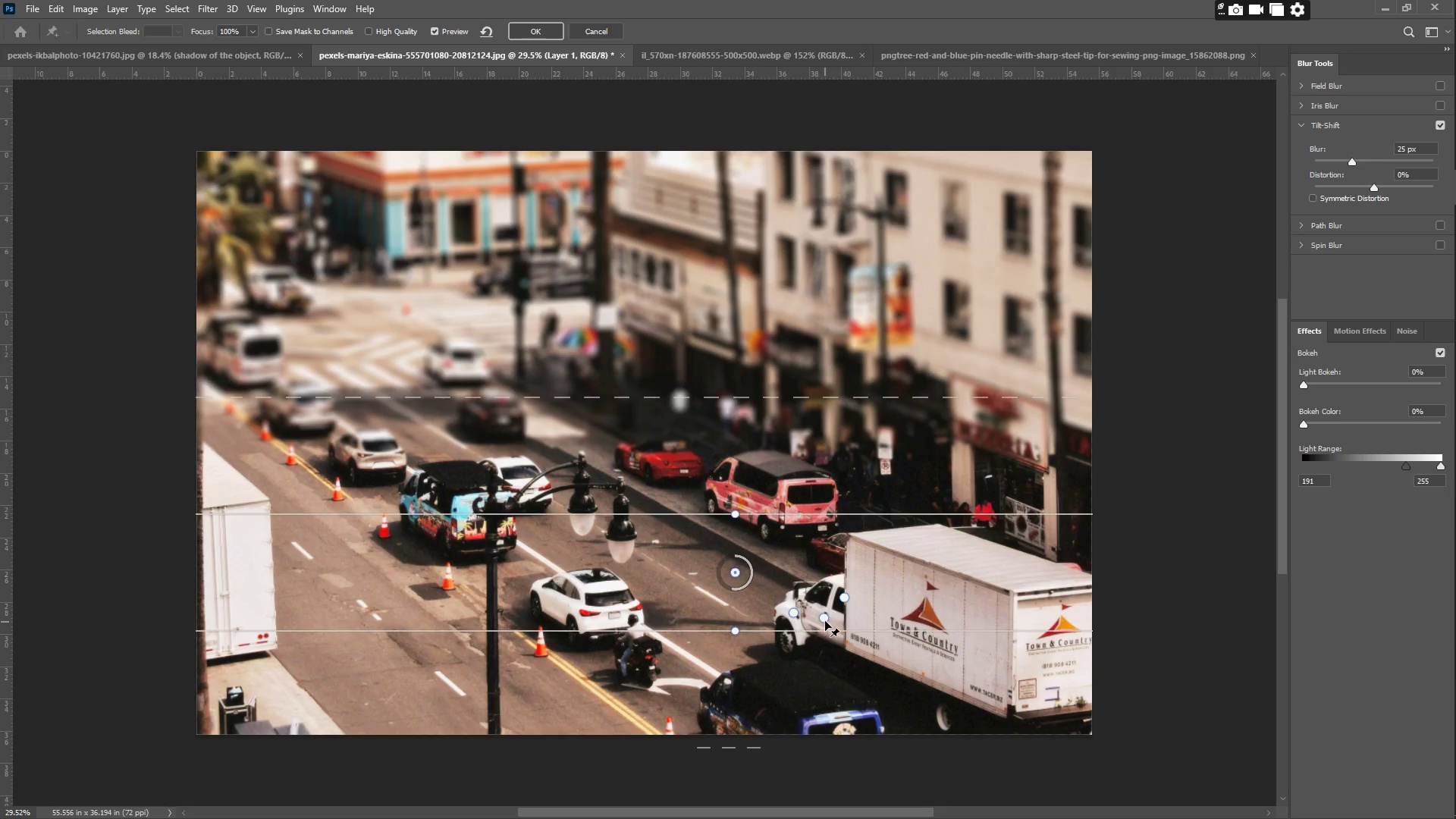 
key(Control+Z)
 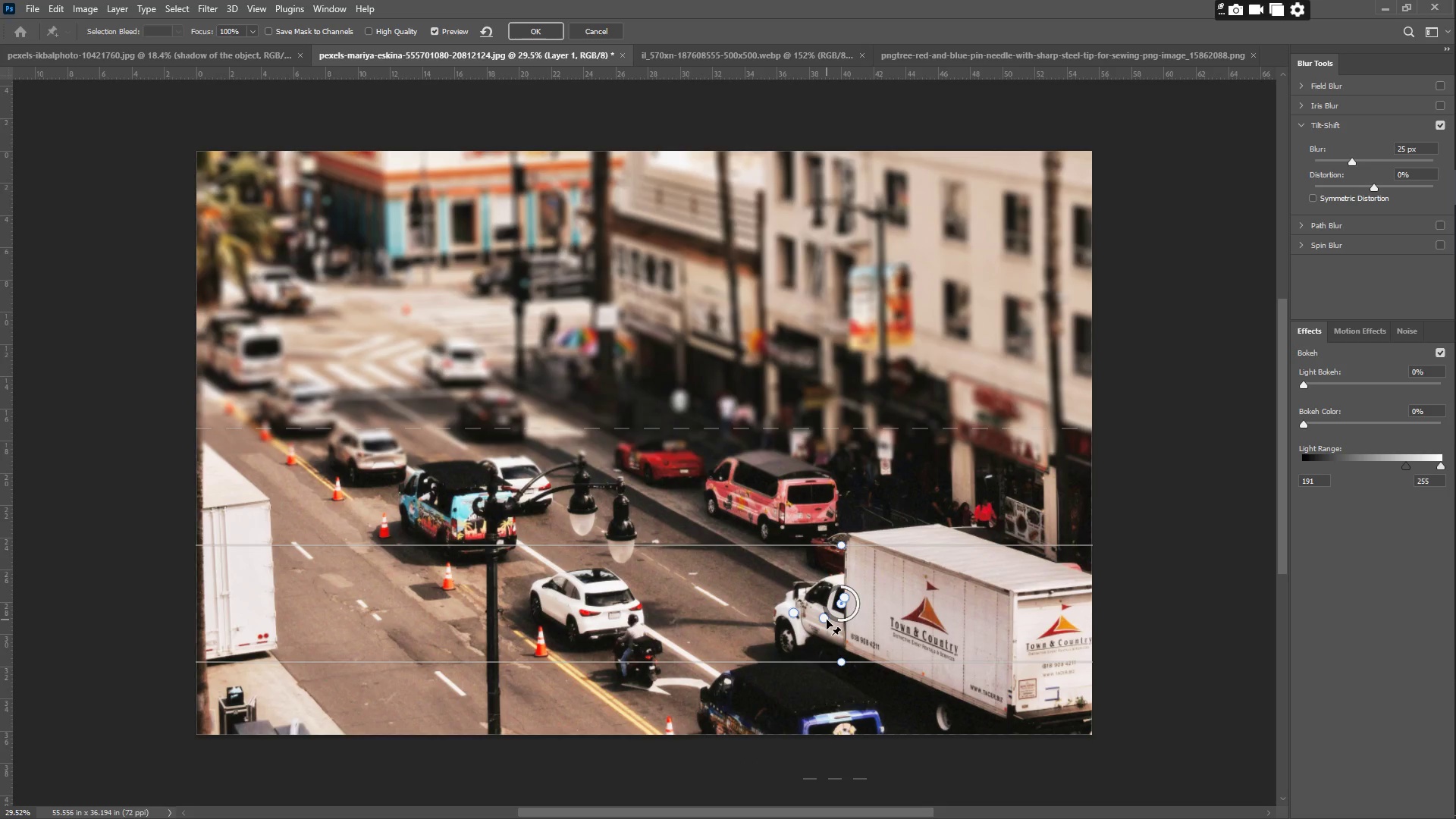 
key(Control+Z)
 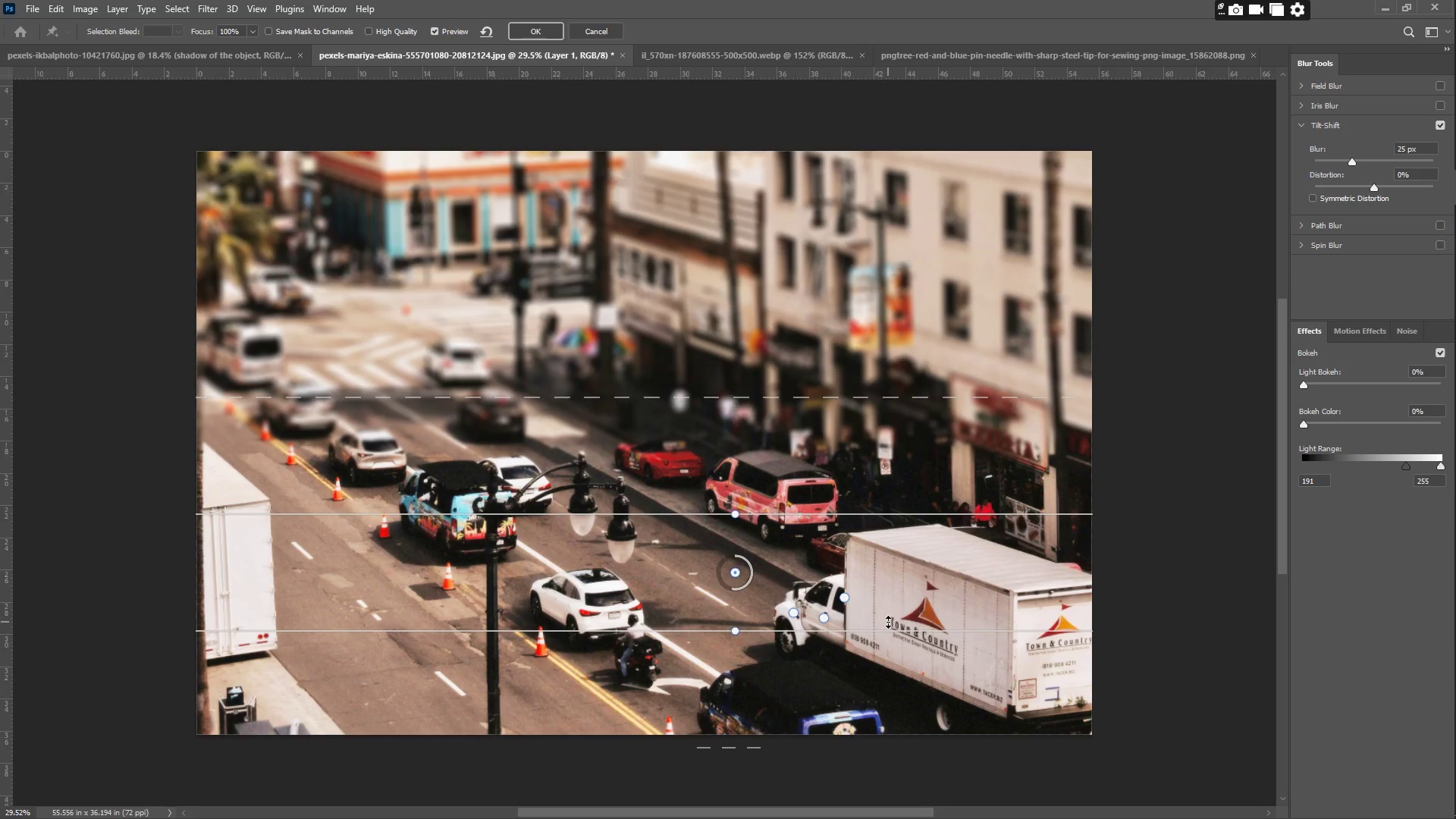 
key(Control+Z)
 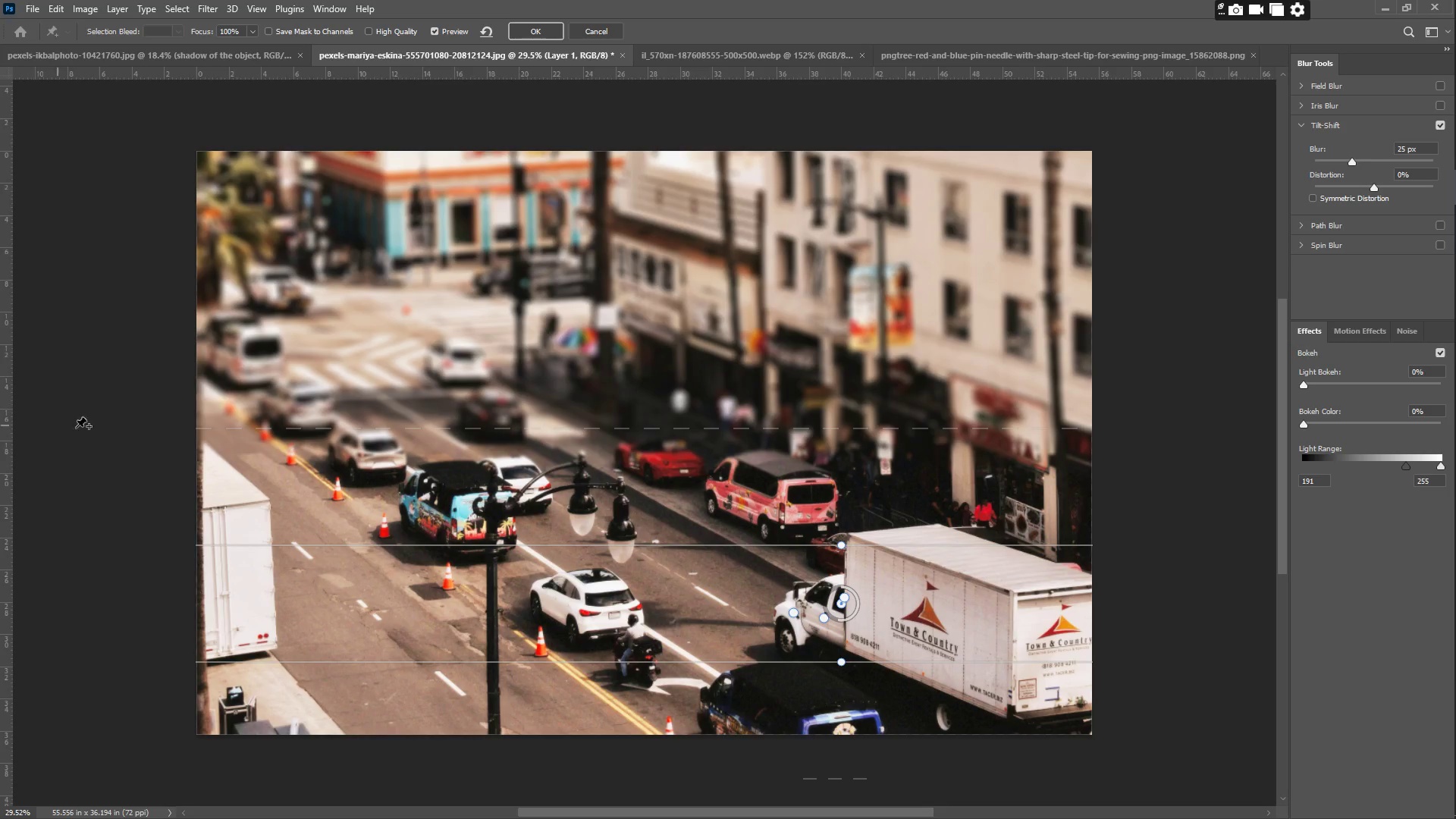 
wait(6.8)
 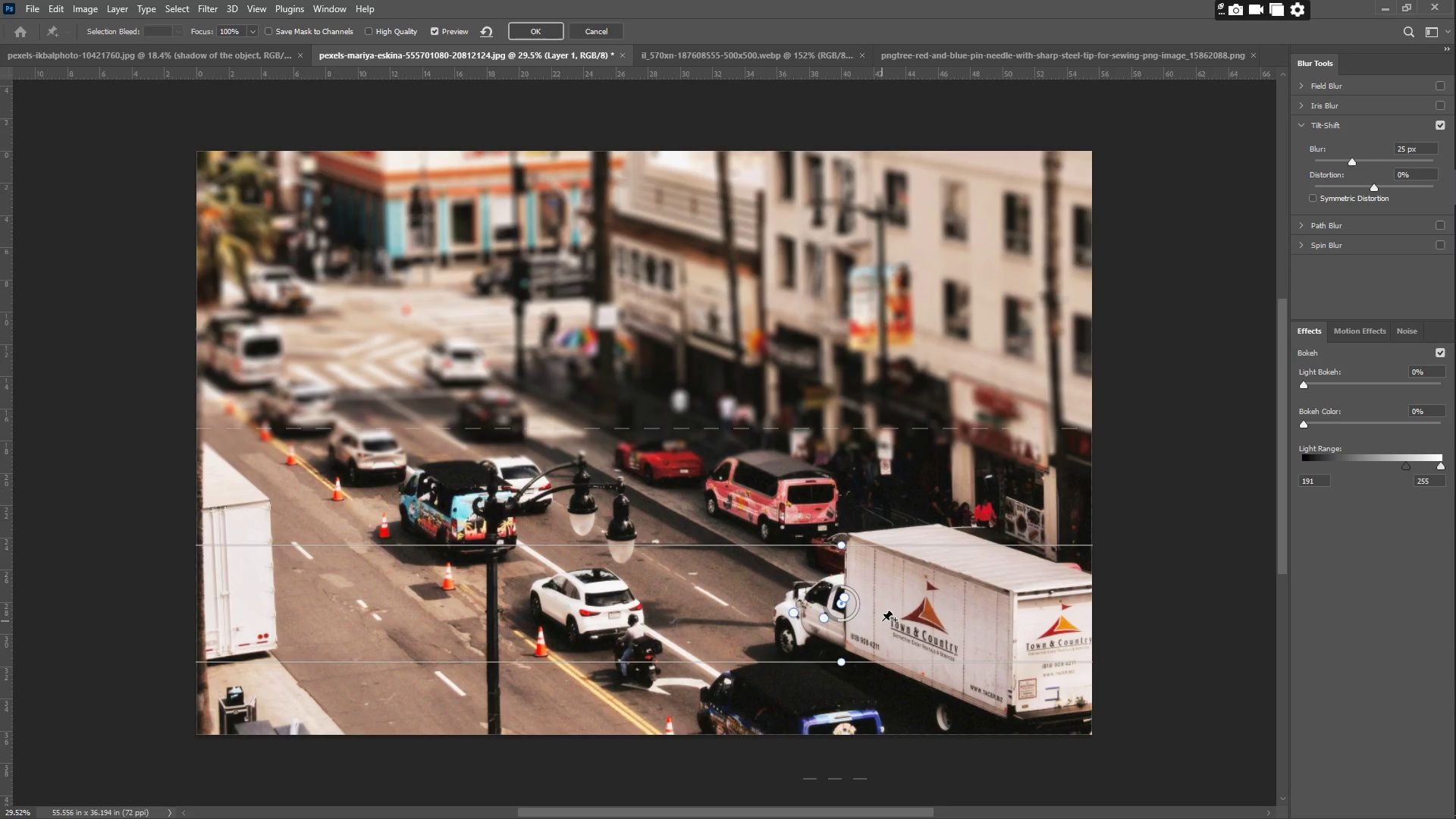 
left_click_drag(start_coordinate=[196, 428], to_coordinate=[214, 431])
 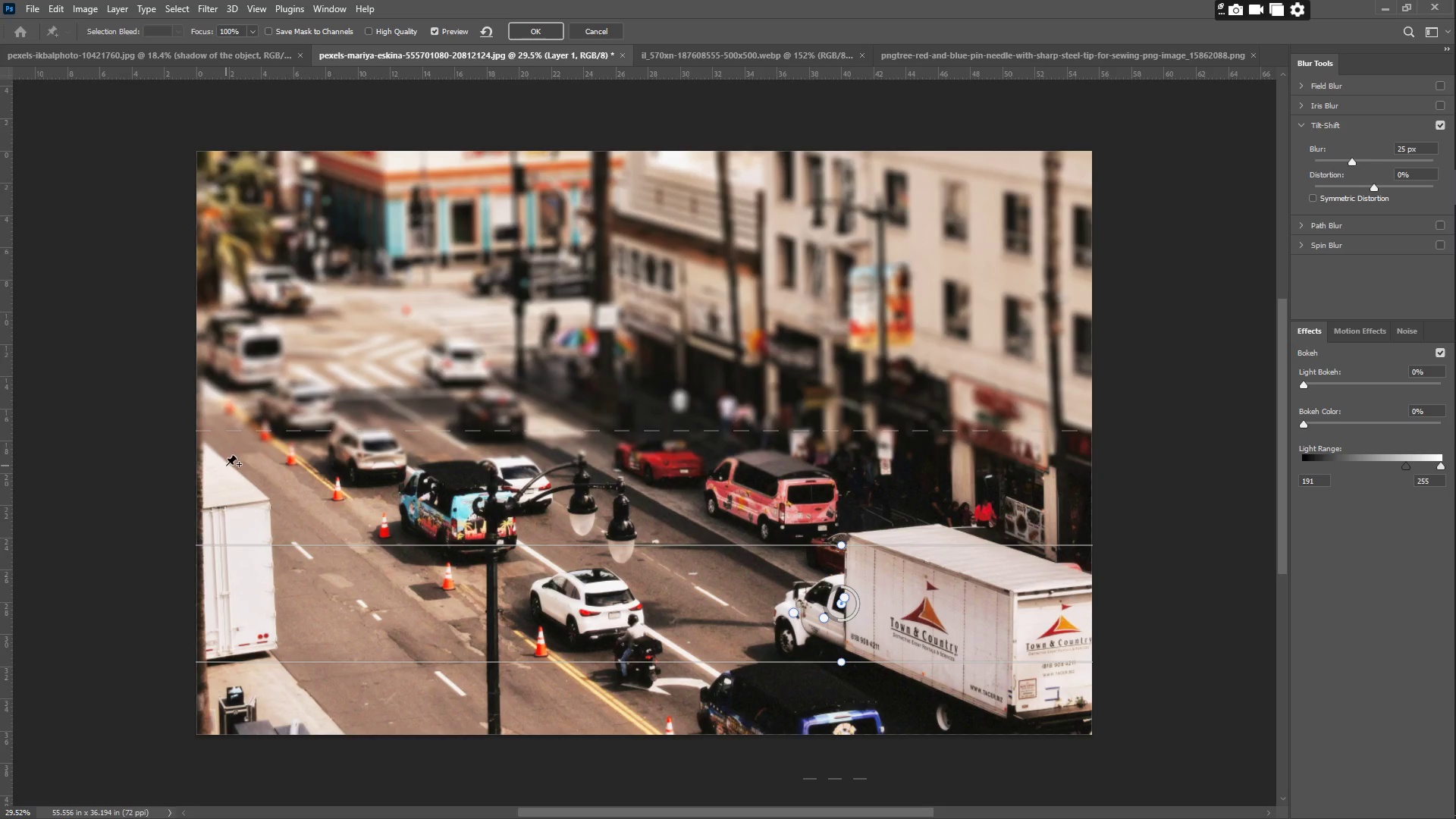 
hold_key(key=CapsLock, duration=0.78)
 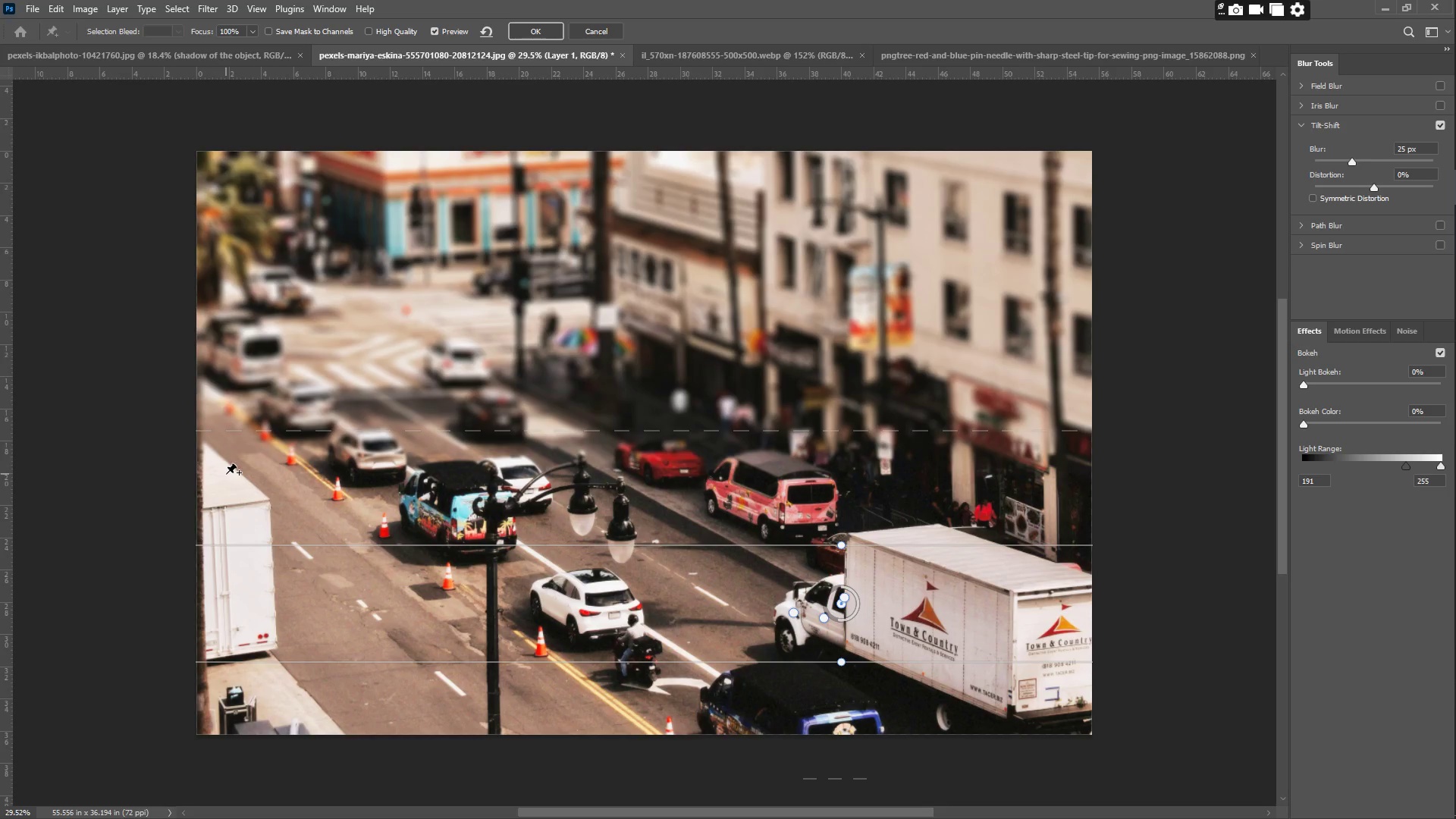 
hold_key(key=ControlLeft, duration=1.53)
 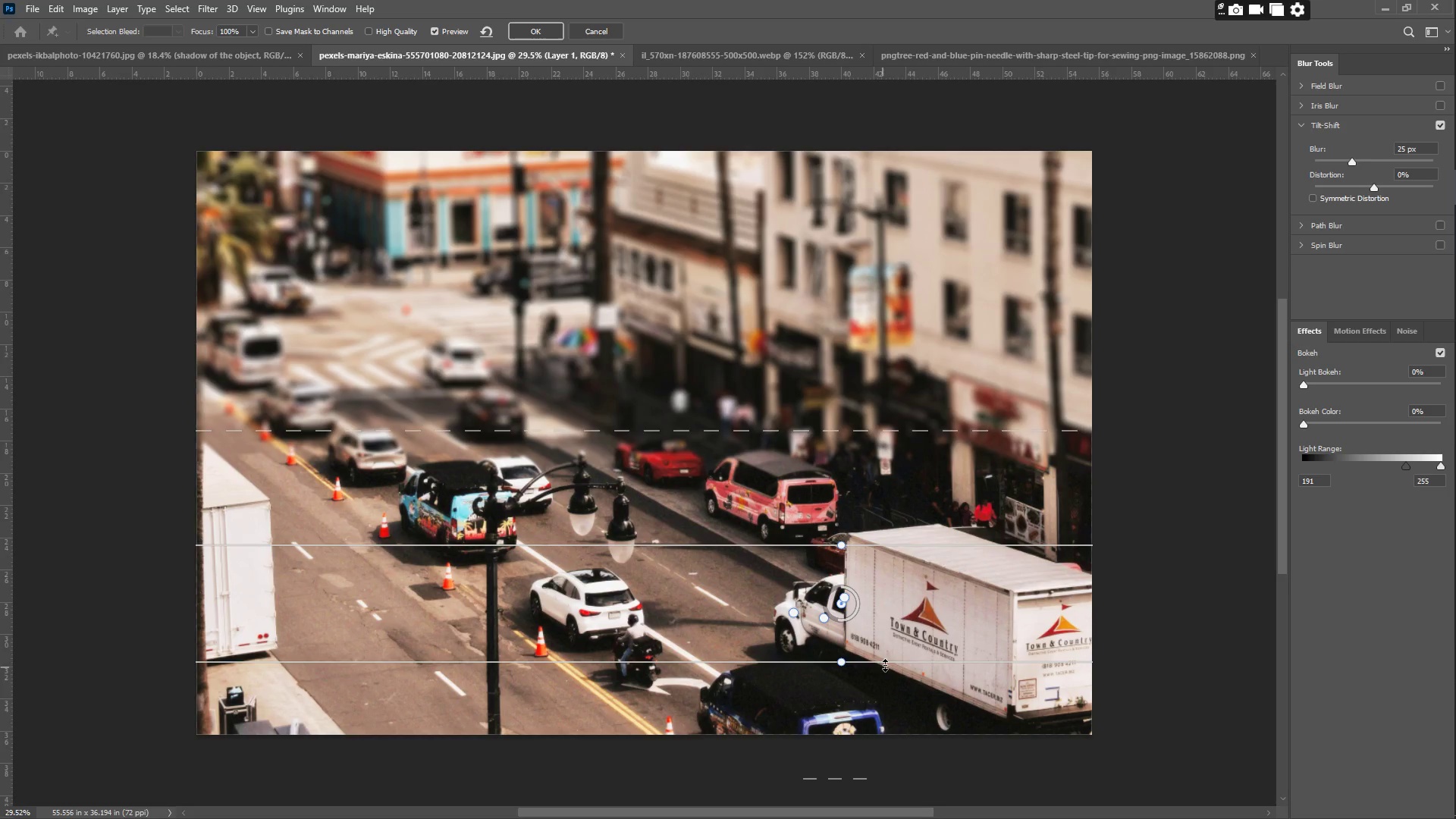 
hold_key(key=ControlLeft, duration=0.58)
 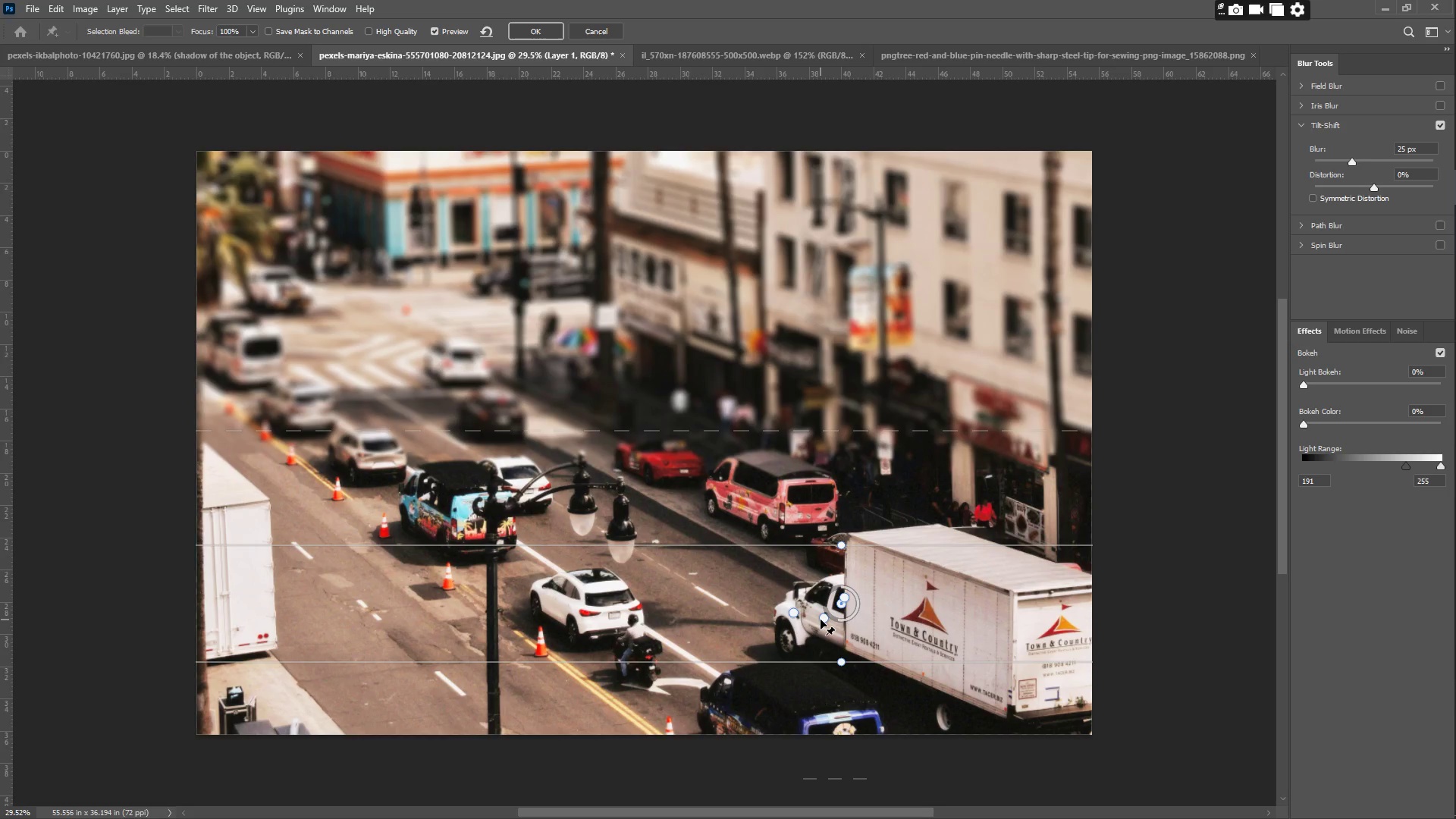 
key(Control+Z)
 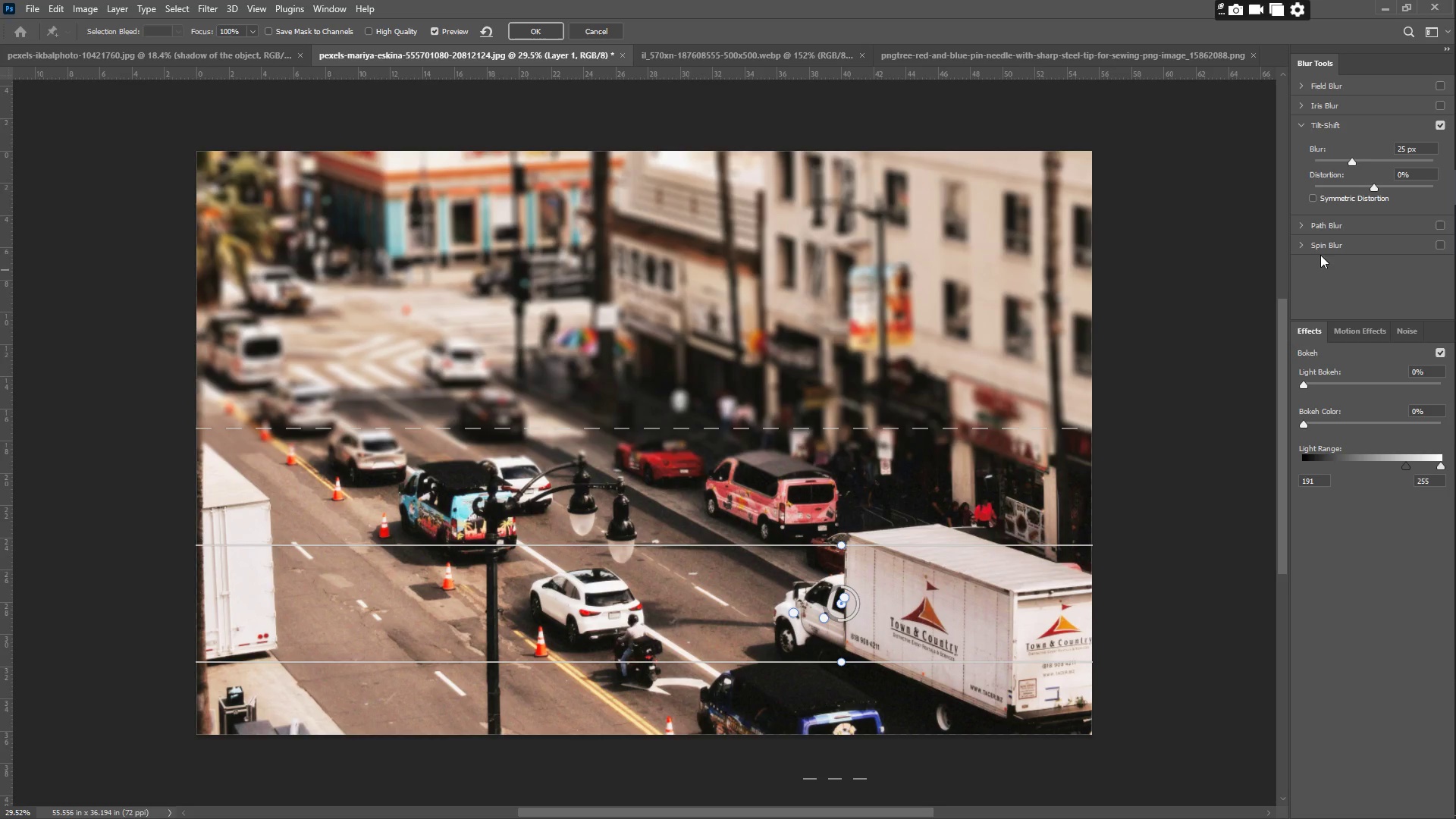 
key(Control+Z)
 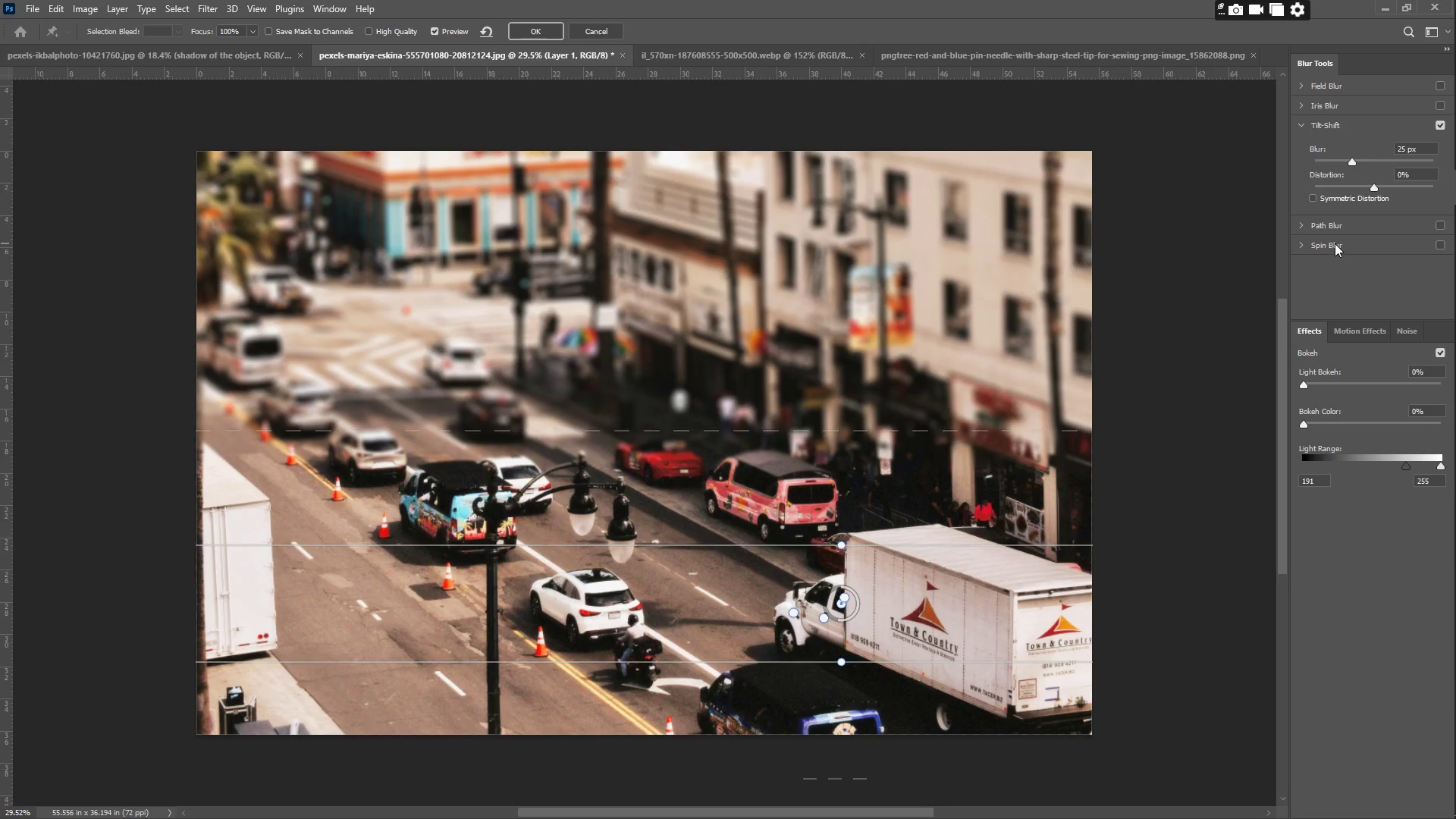 
key(Control+Z)
 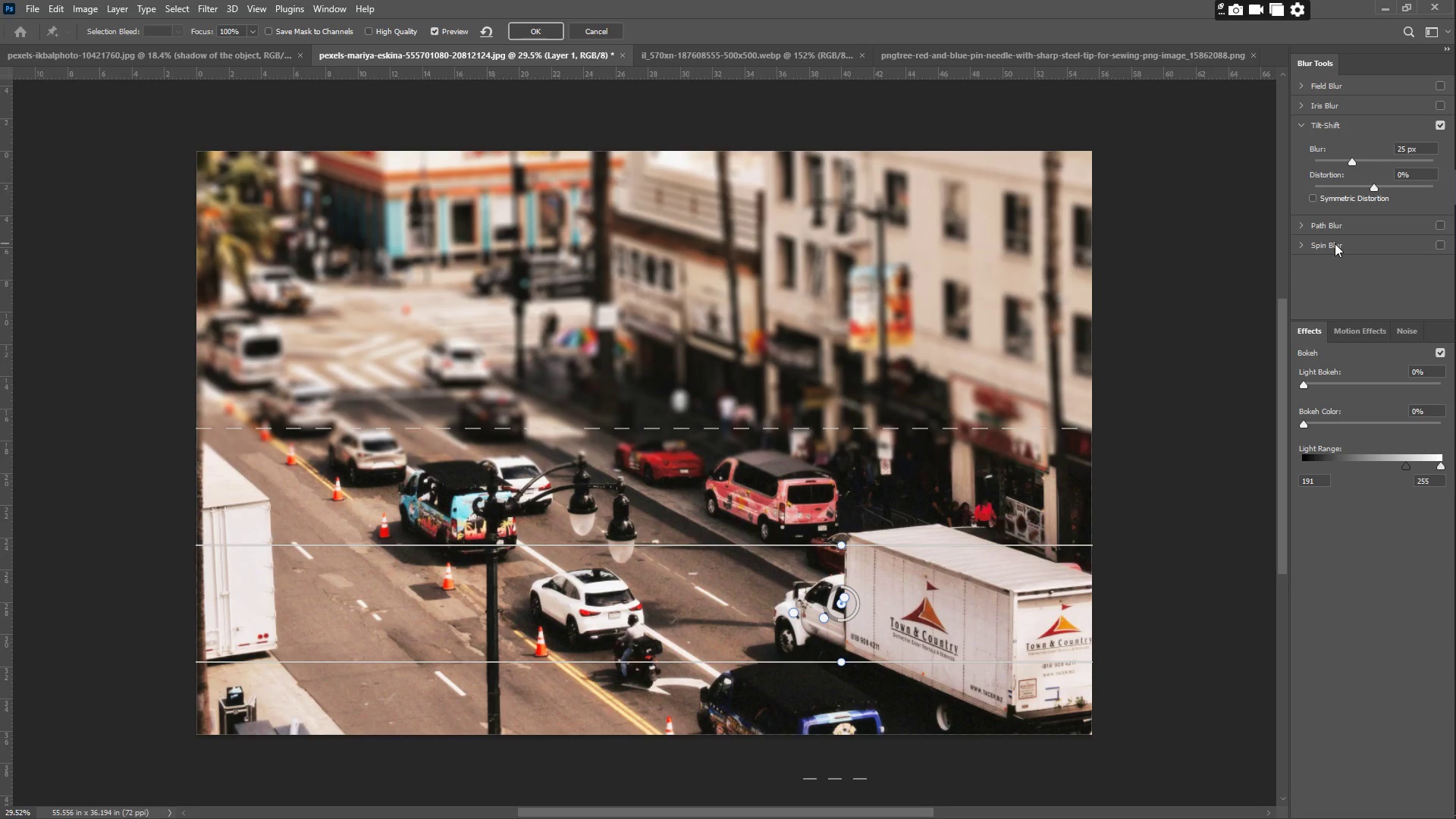 
key(Control+Z)
 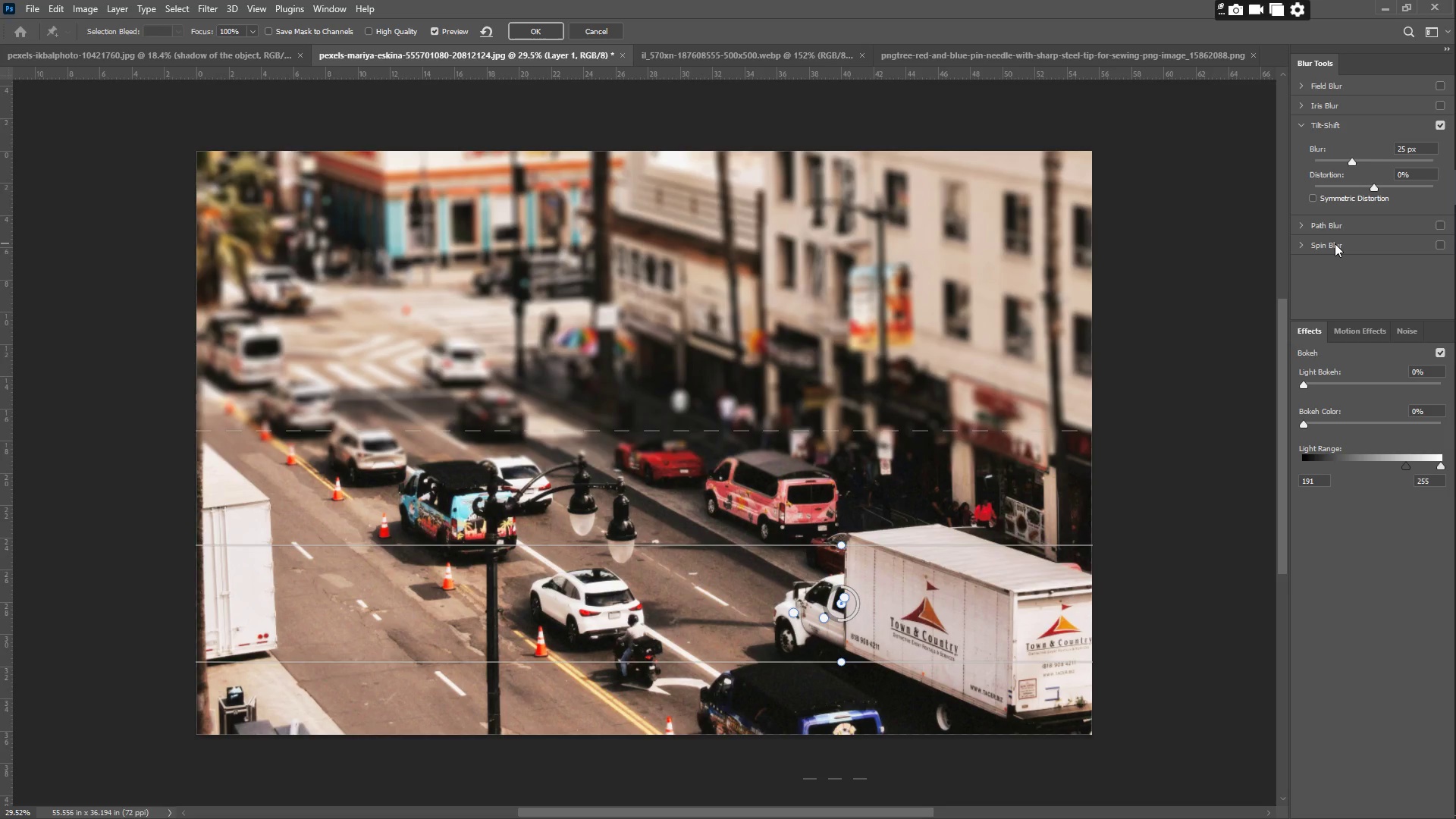 
key(Control+Z)
 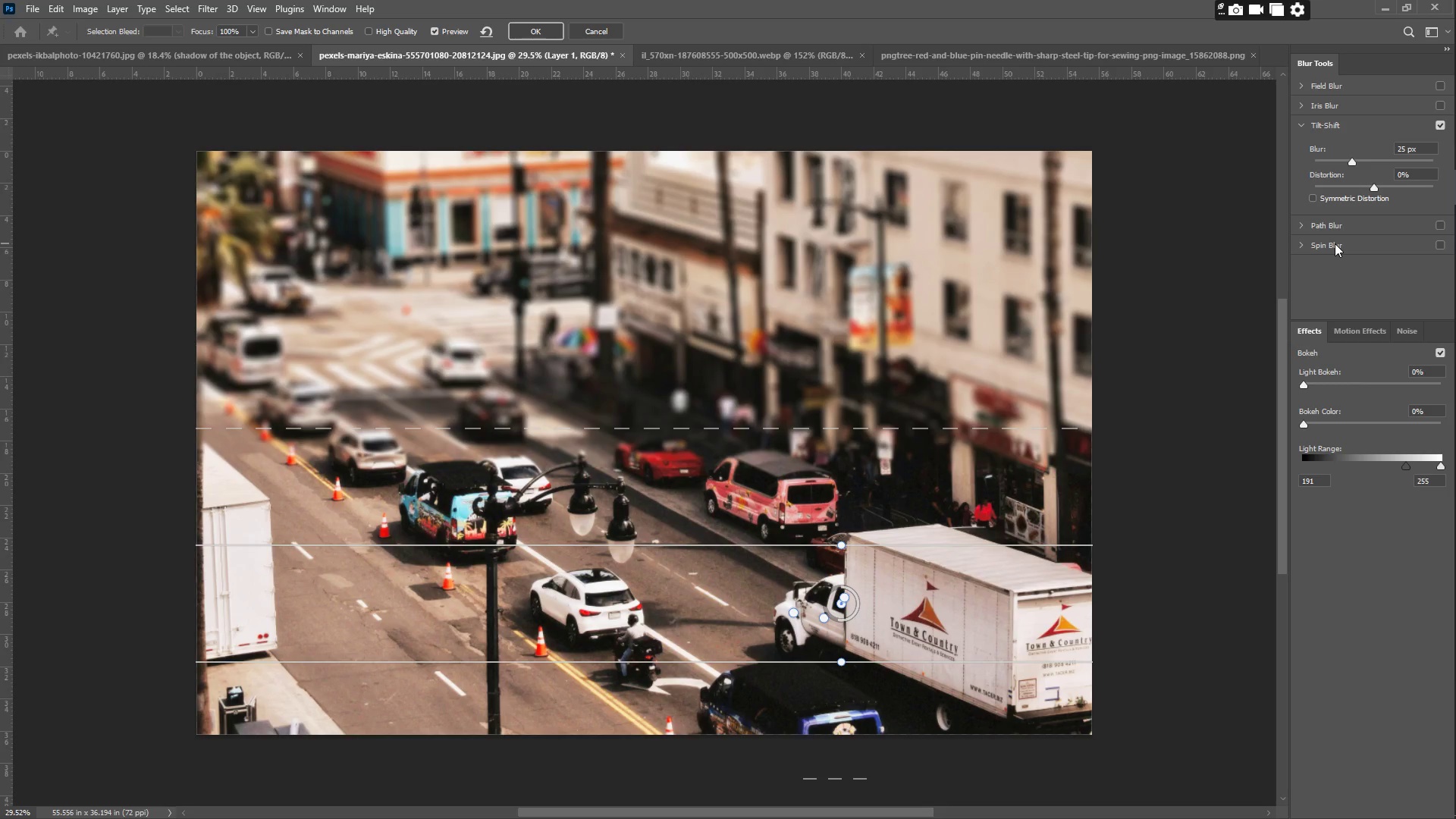 
key(Control+Z)
 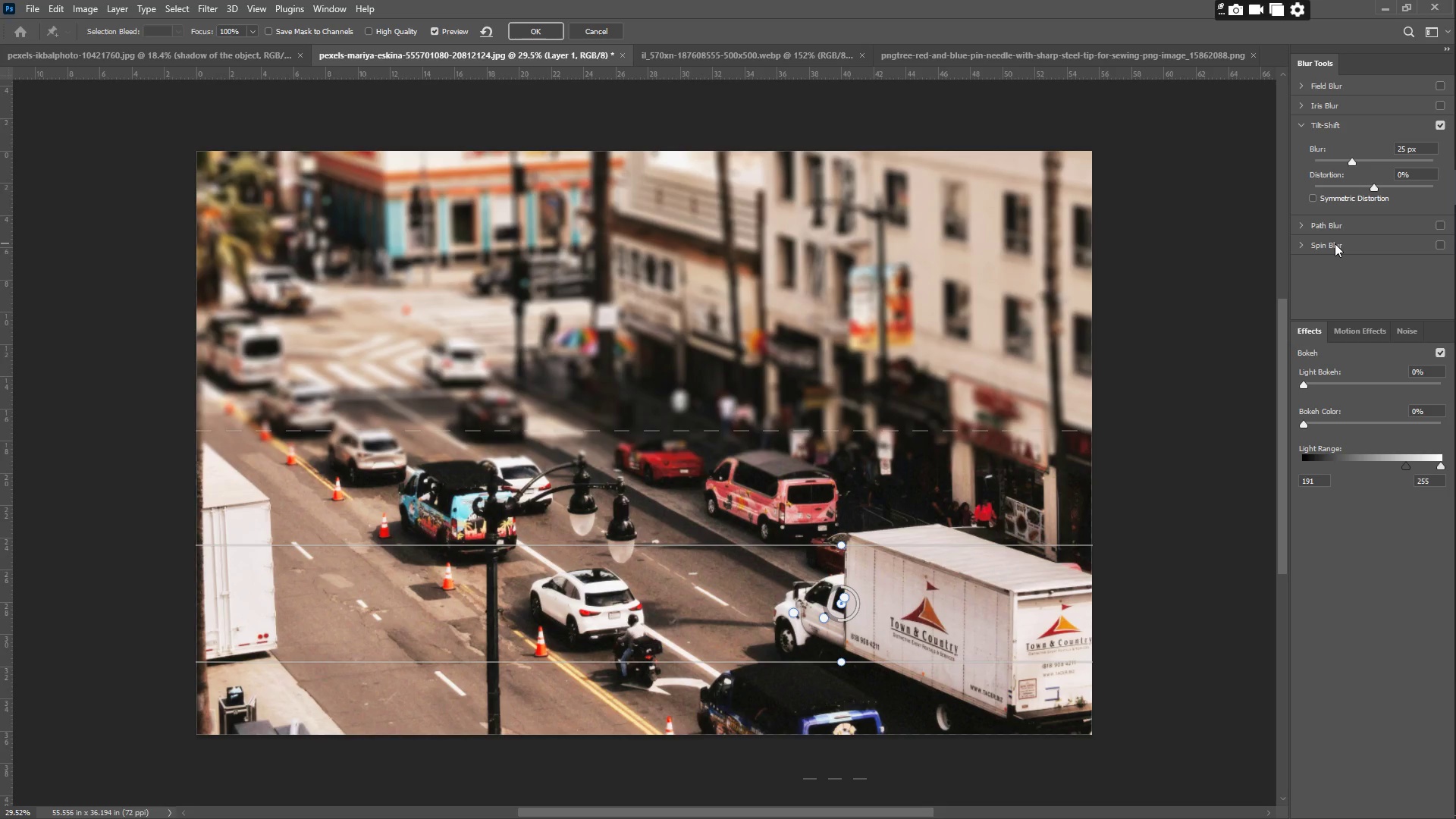 
key(Control+Z)
 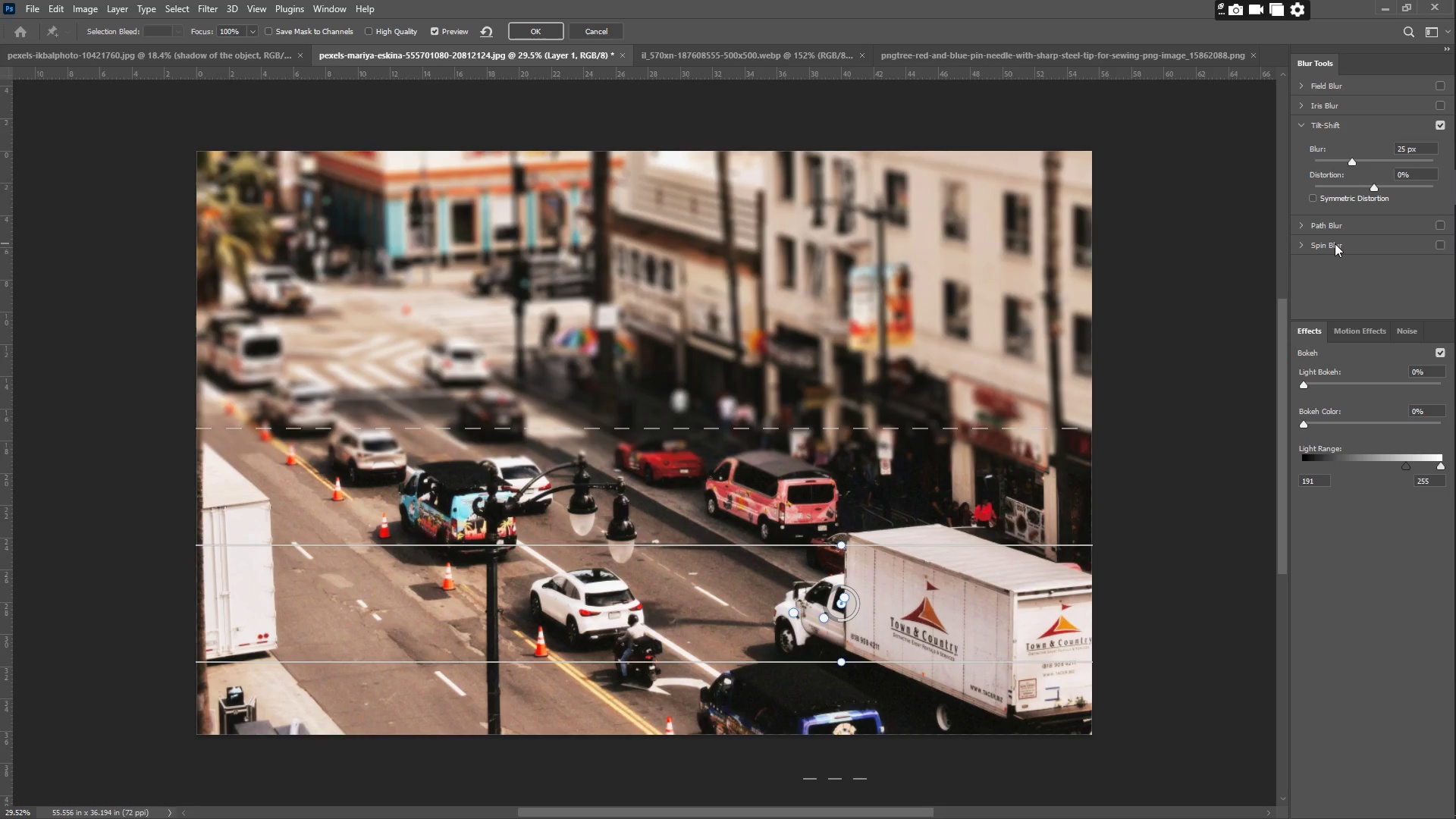 
key(Control+Z)
 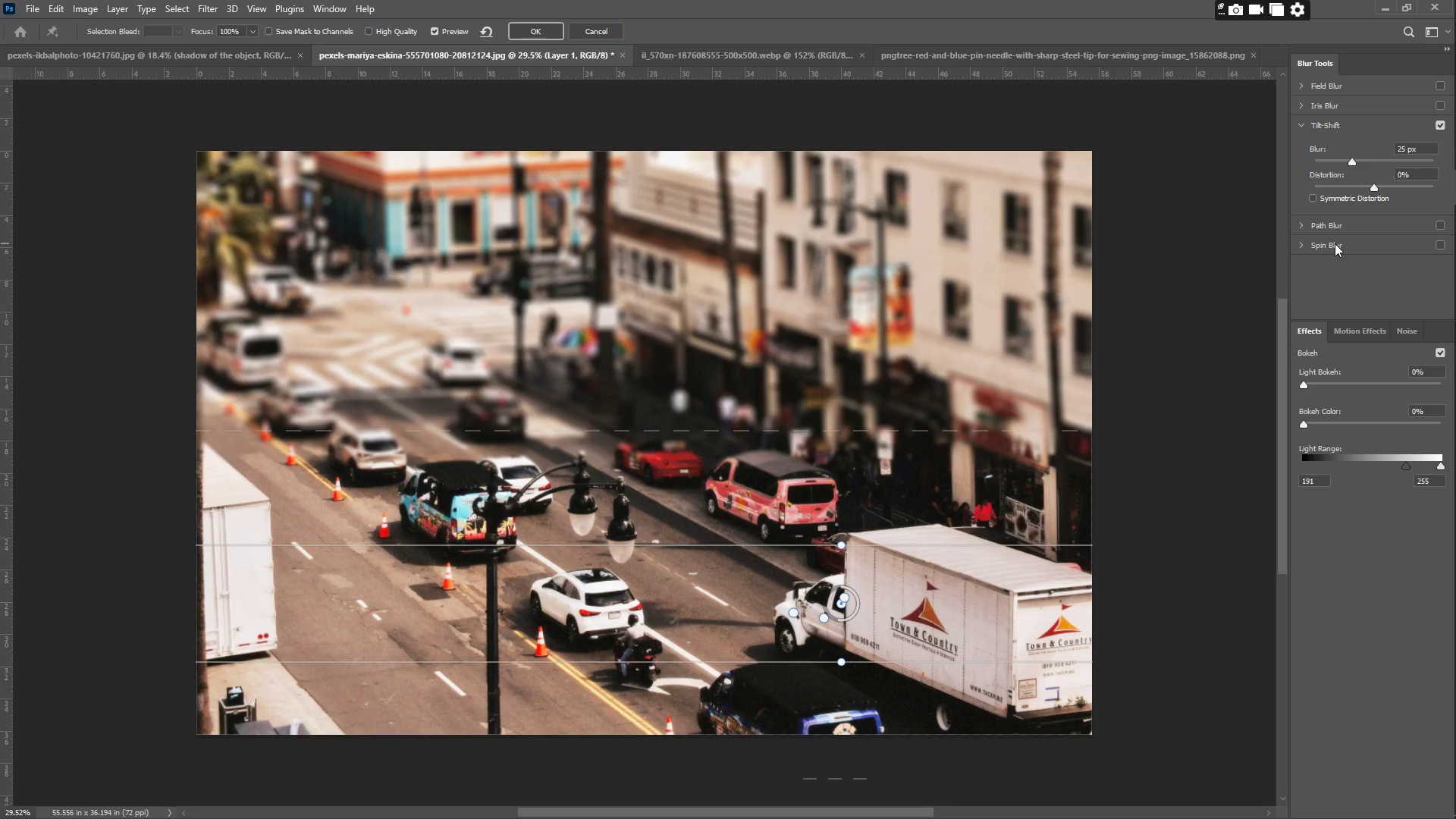 
key(Control+Z)
 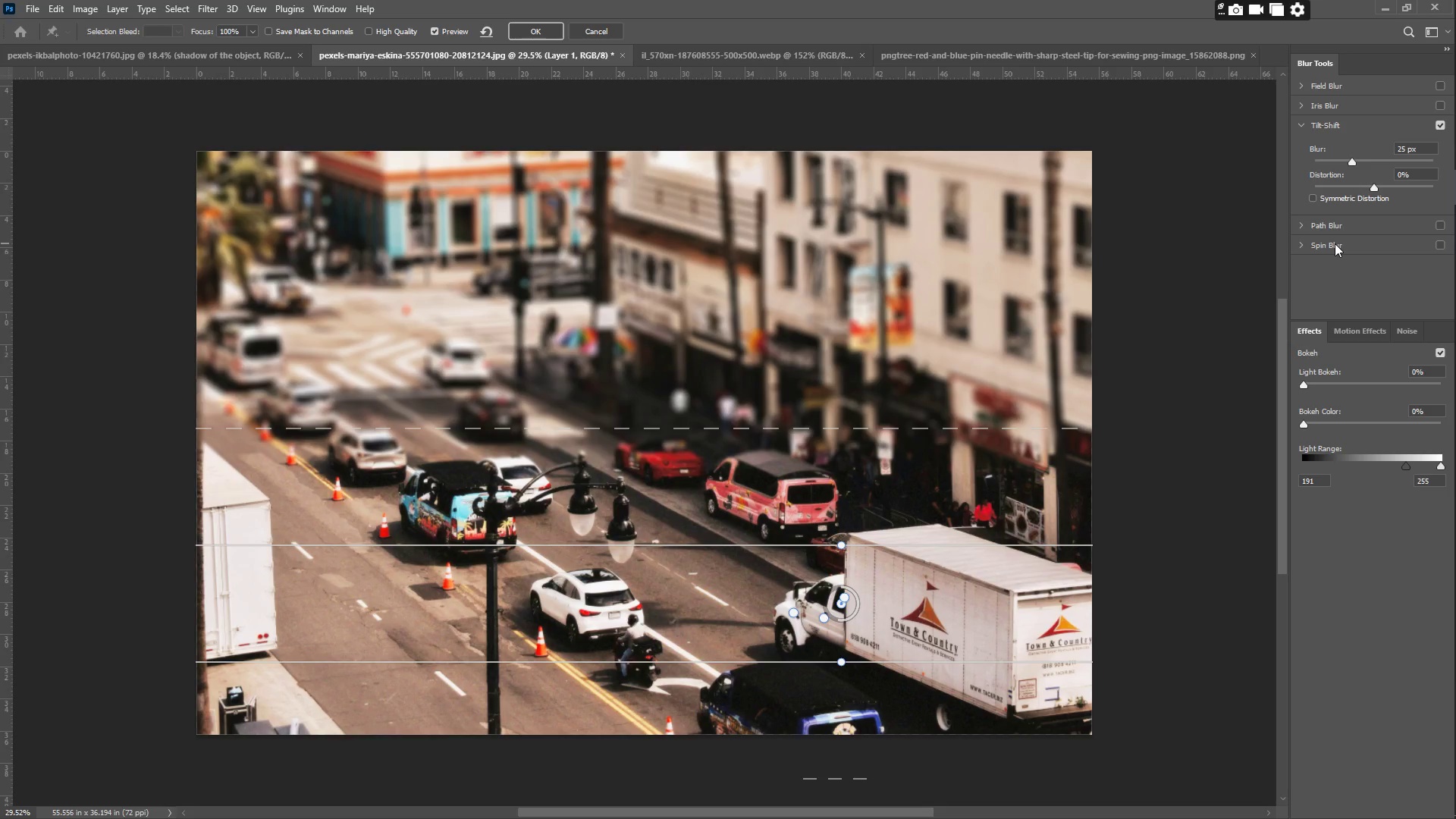 
key(Control+Z)
 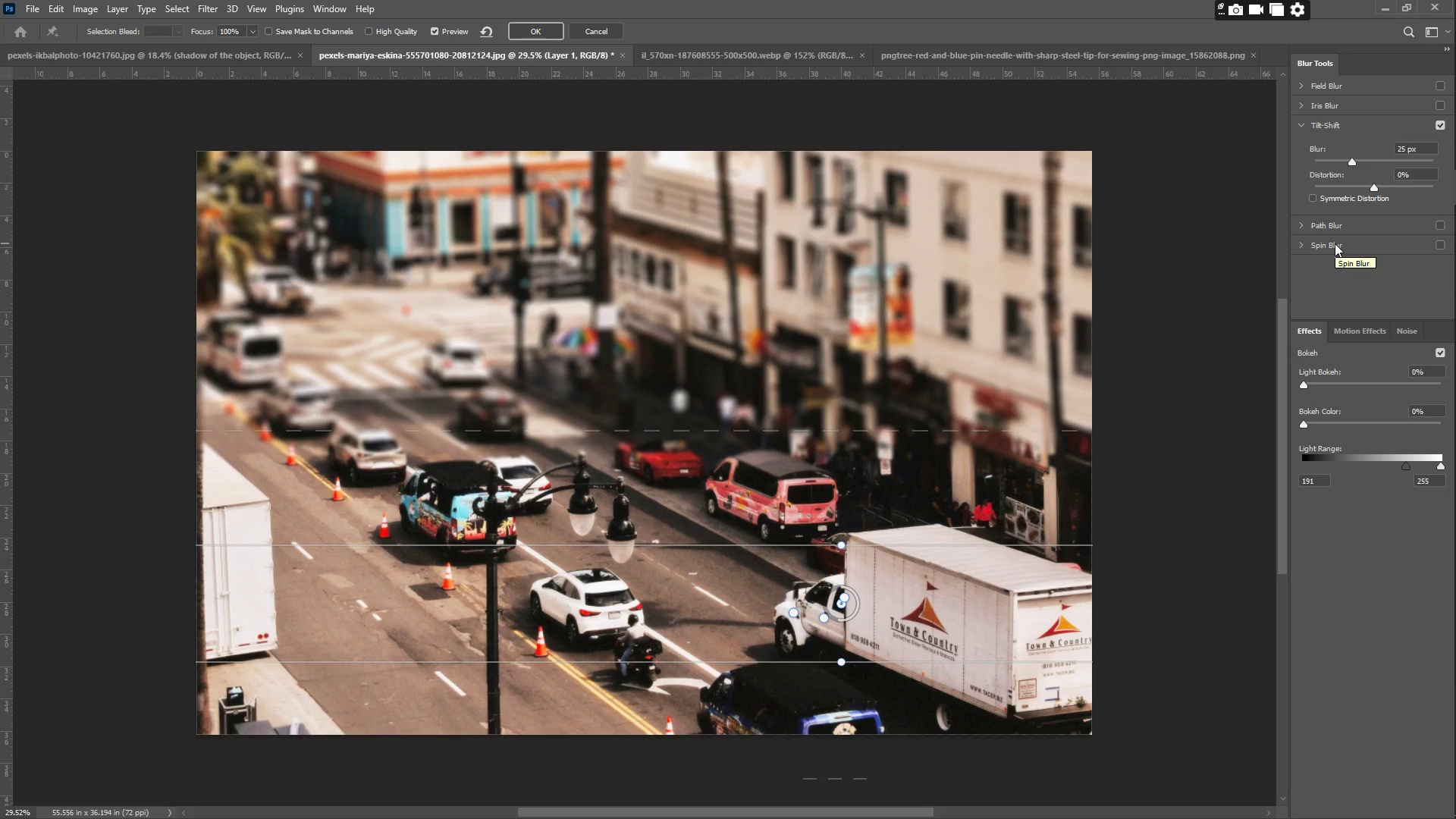 
key(Control+Z)
 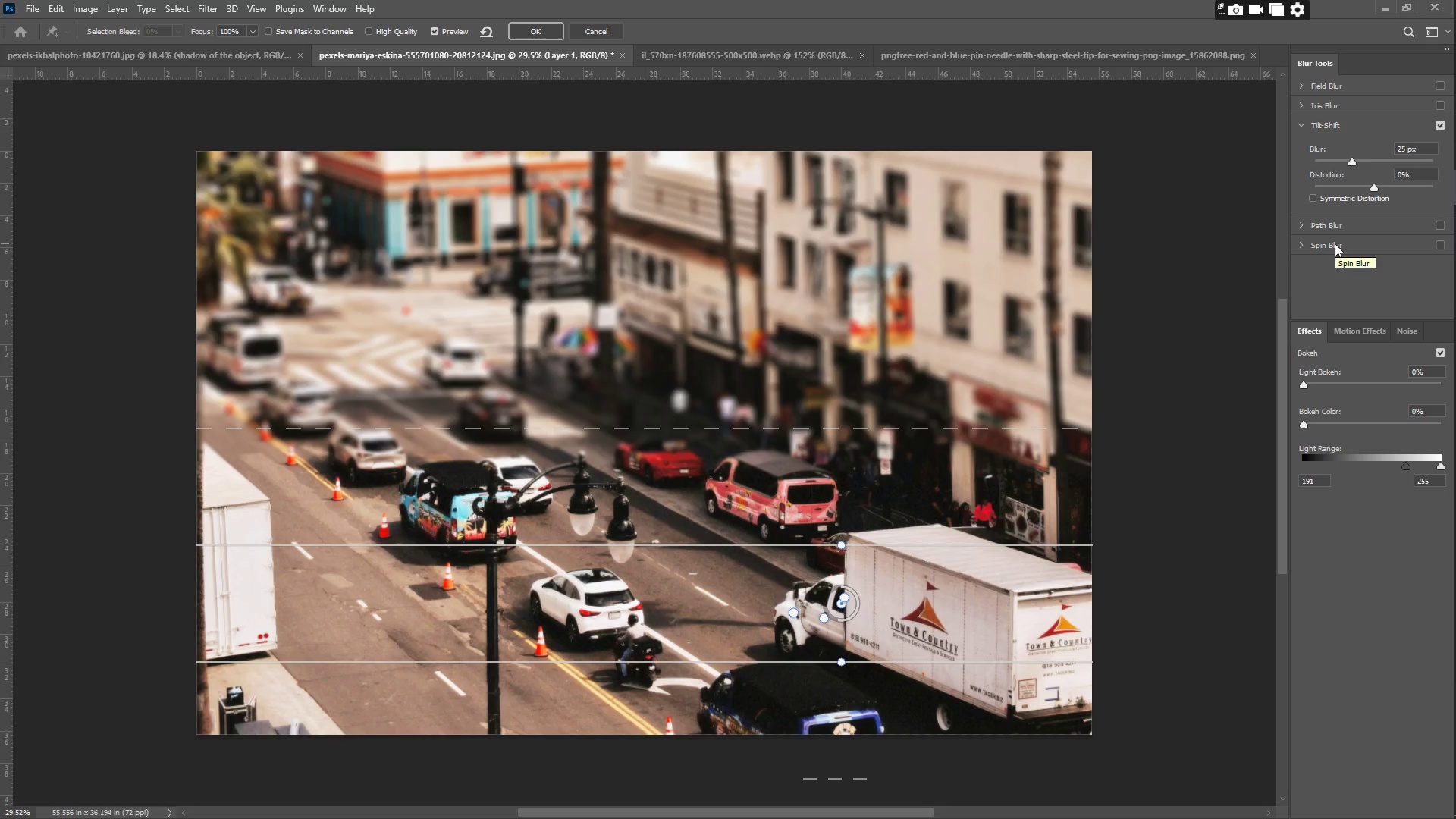 
key(Control+Z)
 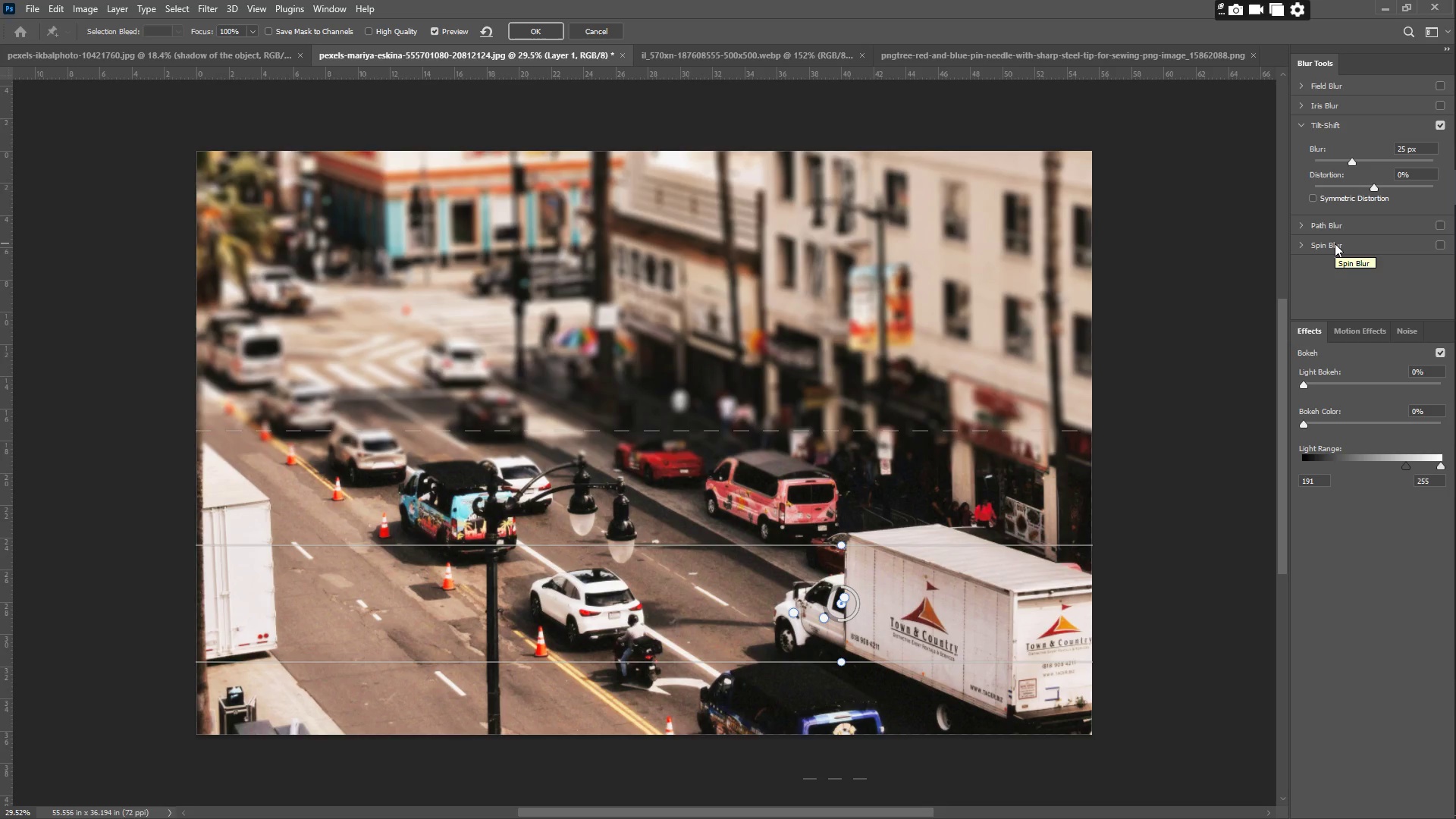 
key(Control+Z)
 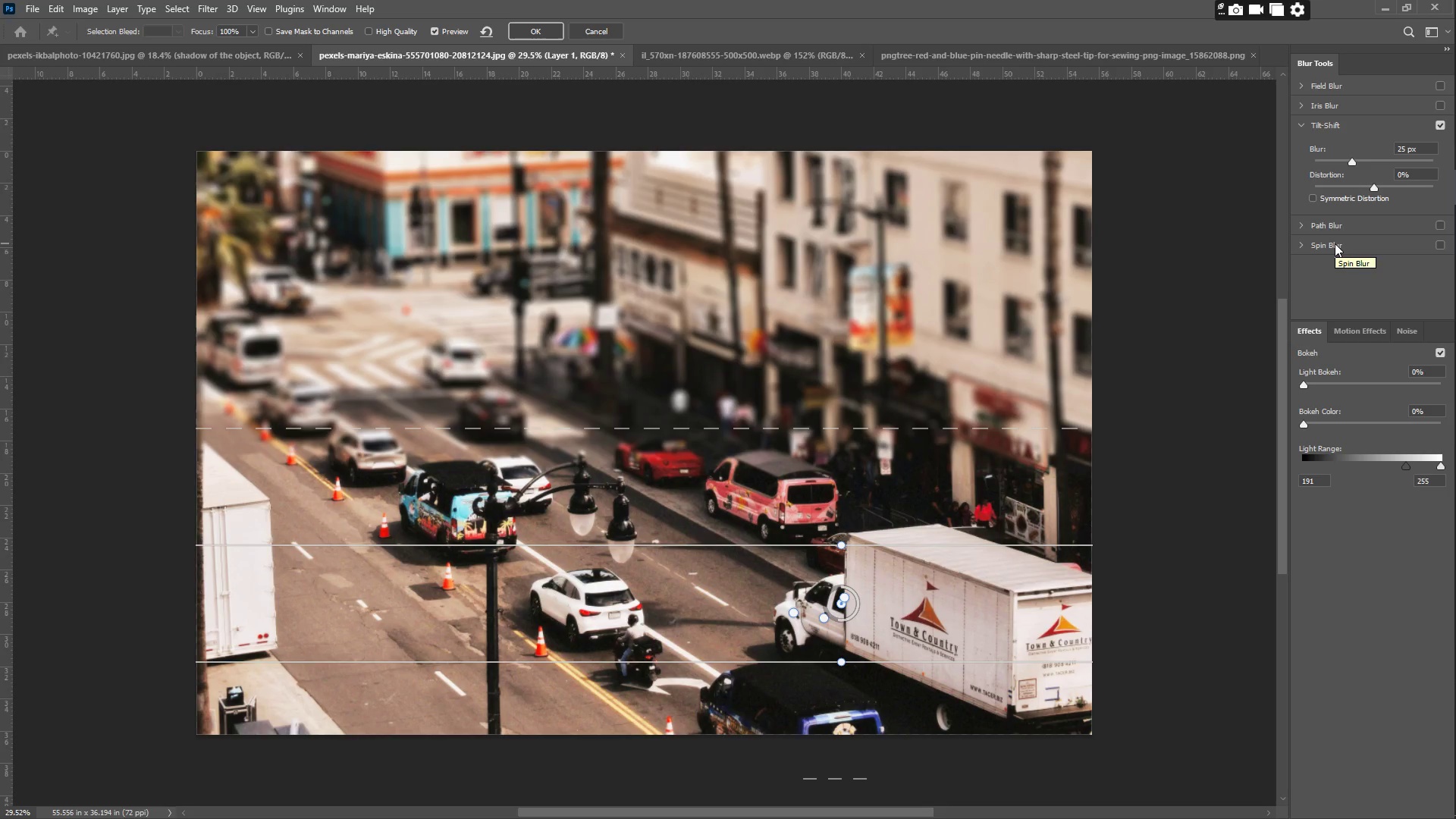 
key(Control+Z)
 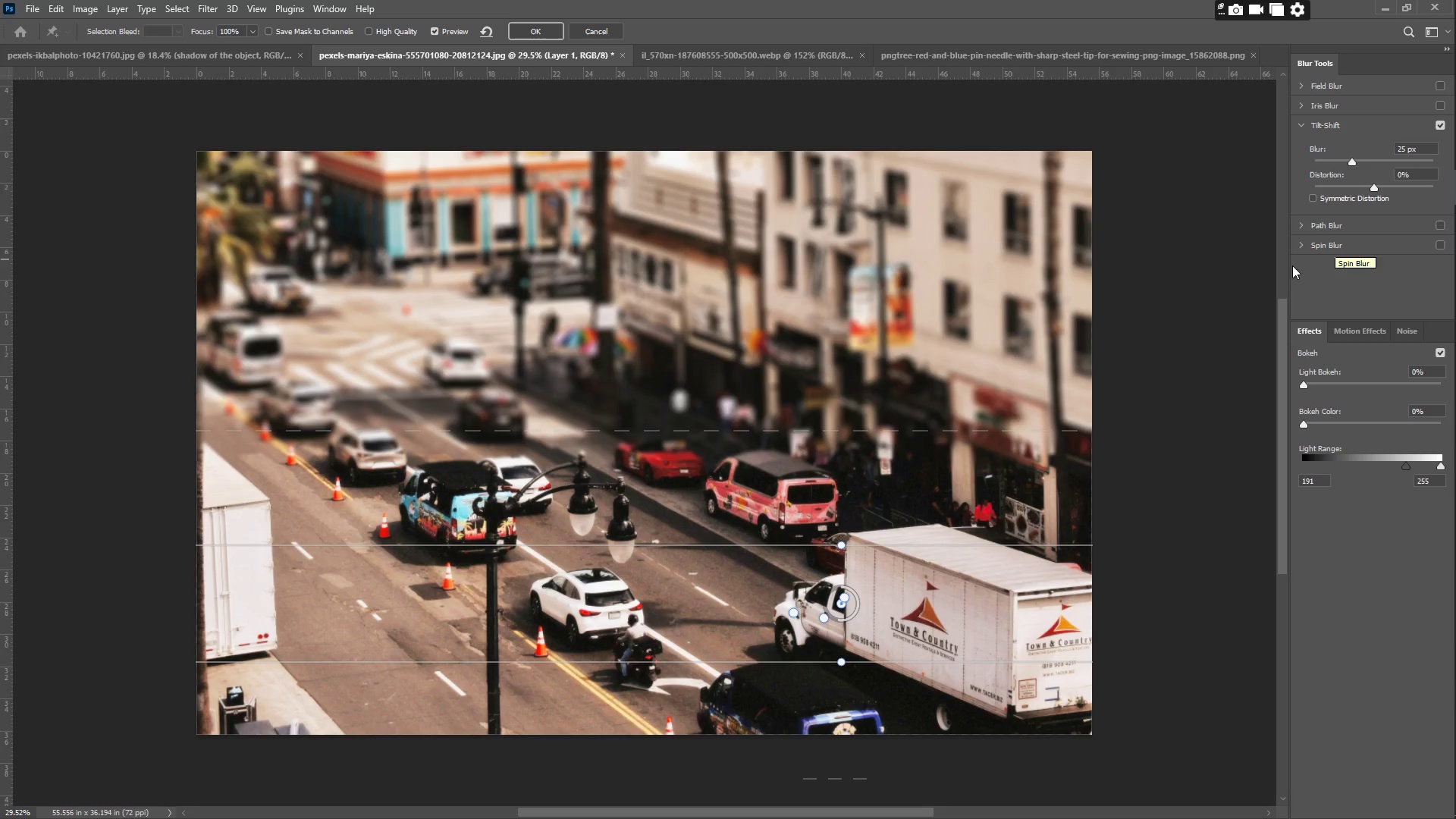 
key(Control+Z)
 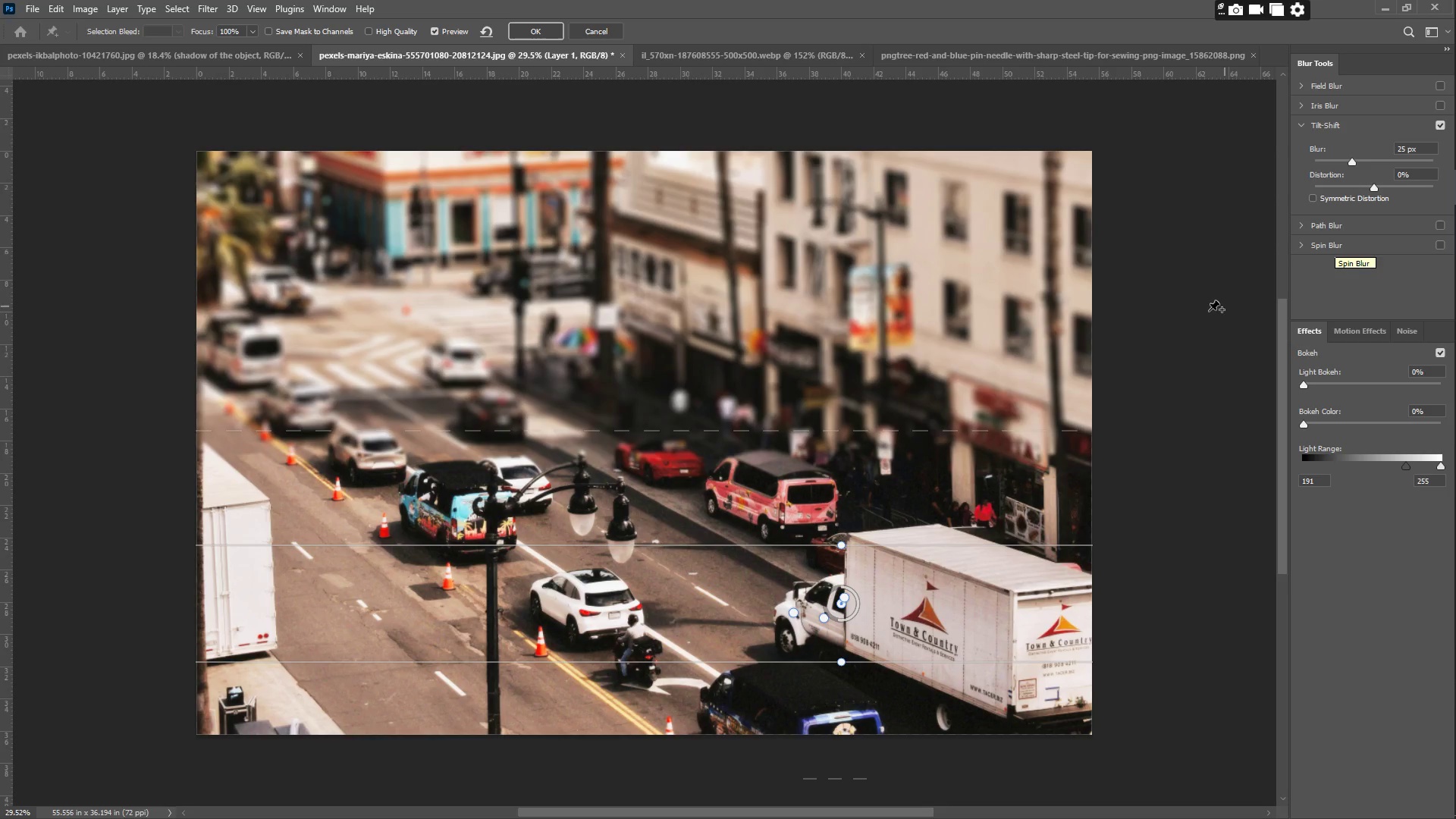 
key(Control+Z)
 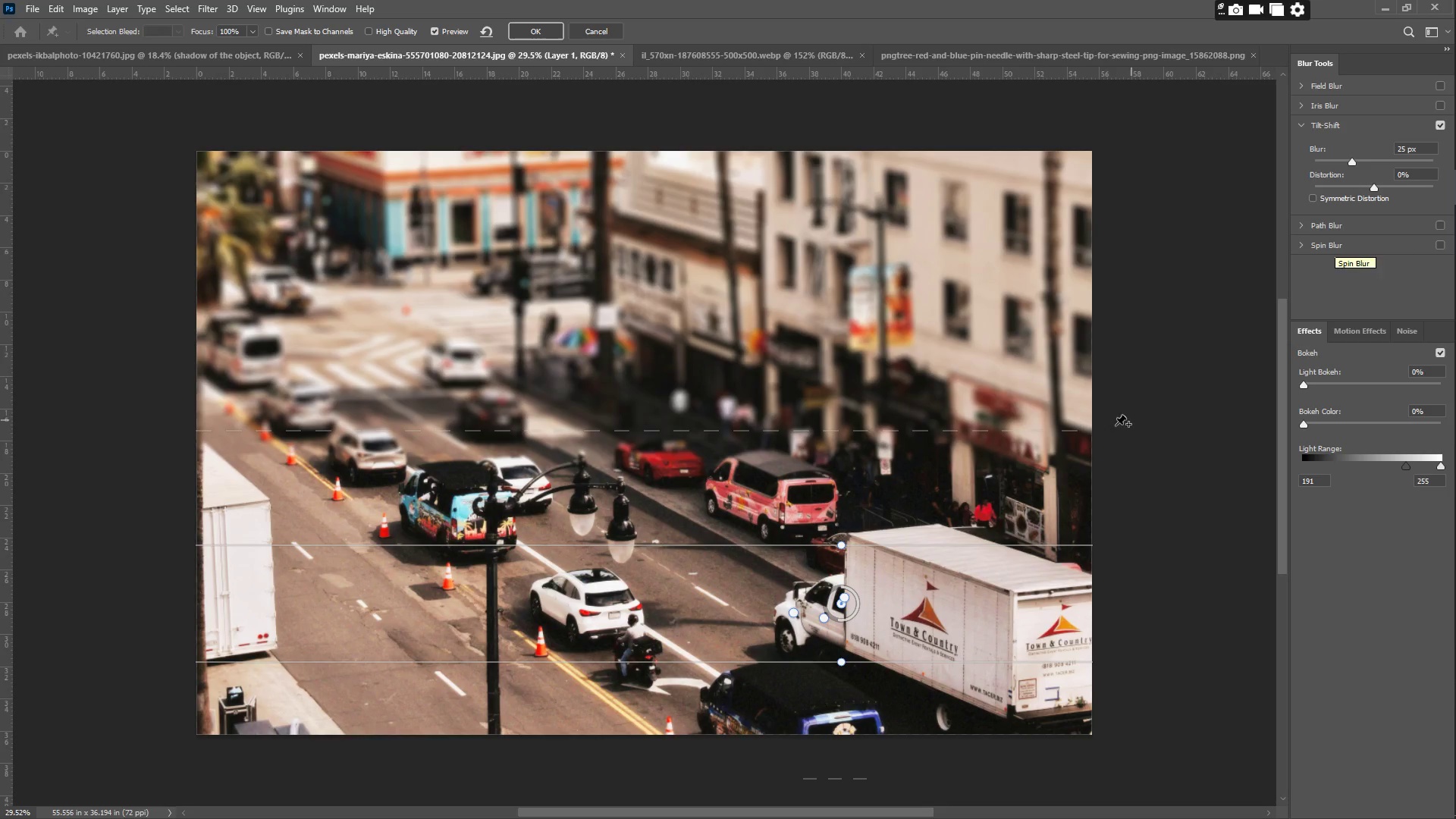 
key(Control+Z)
 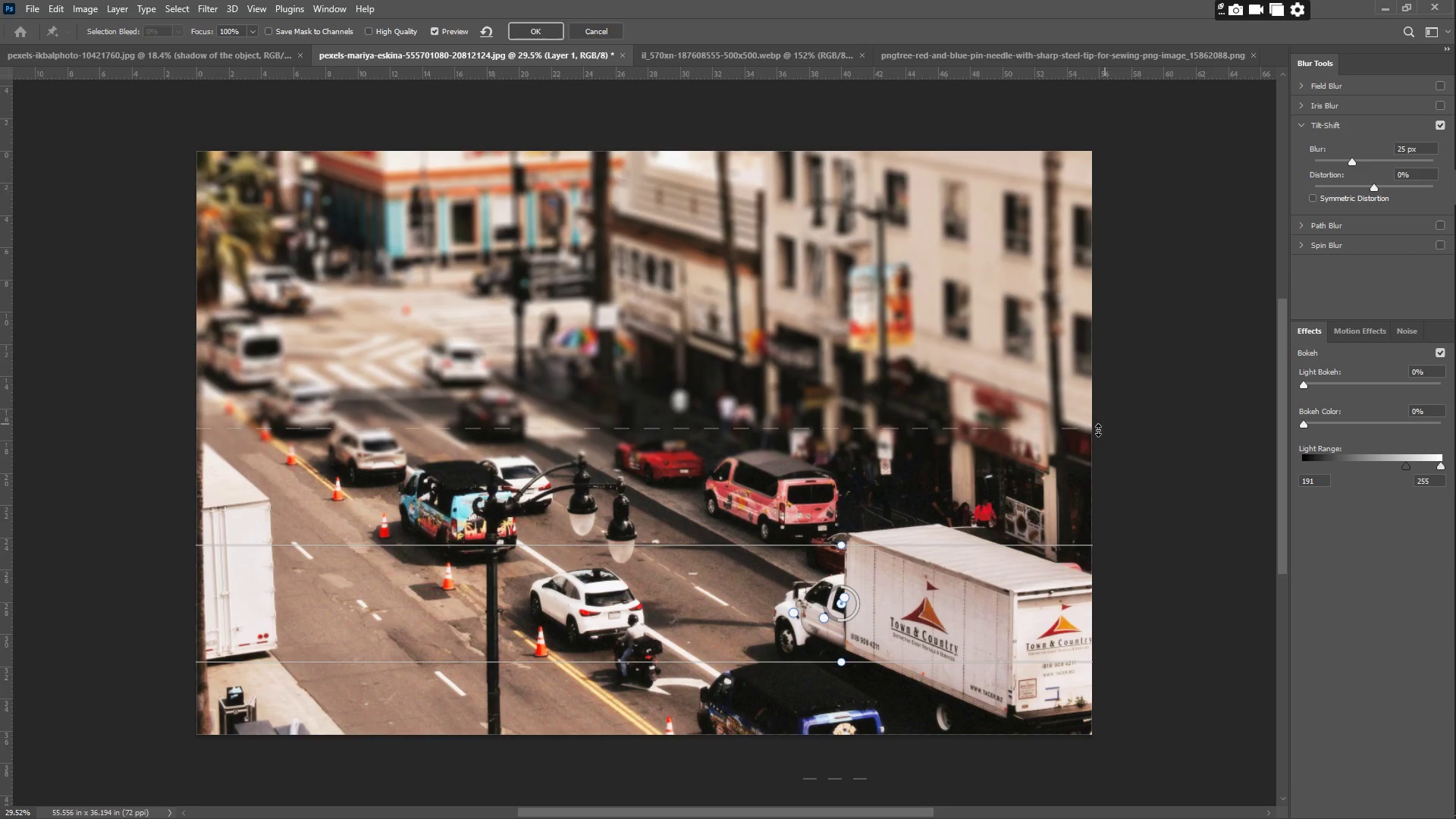 
key(Control+Z)
 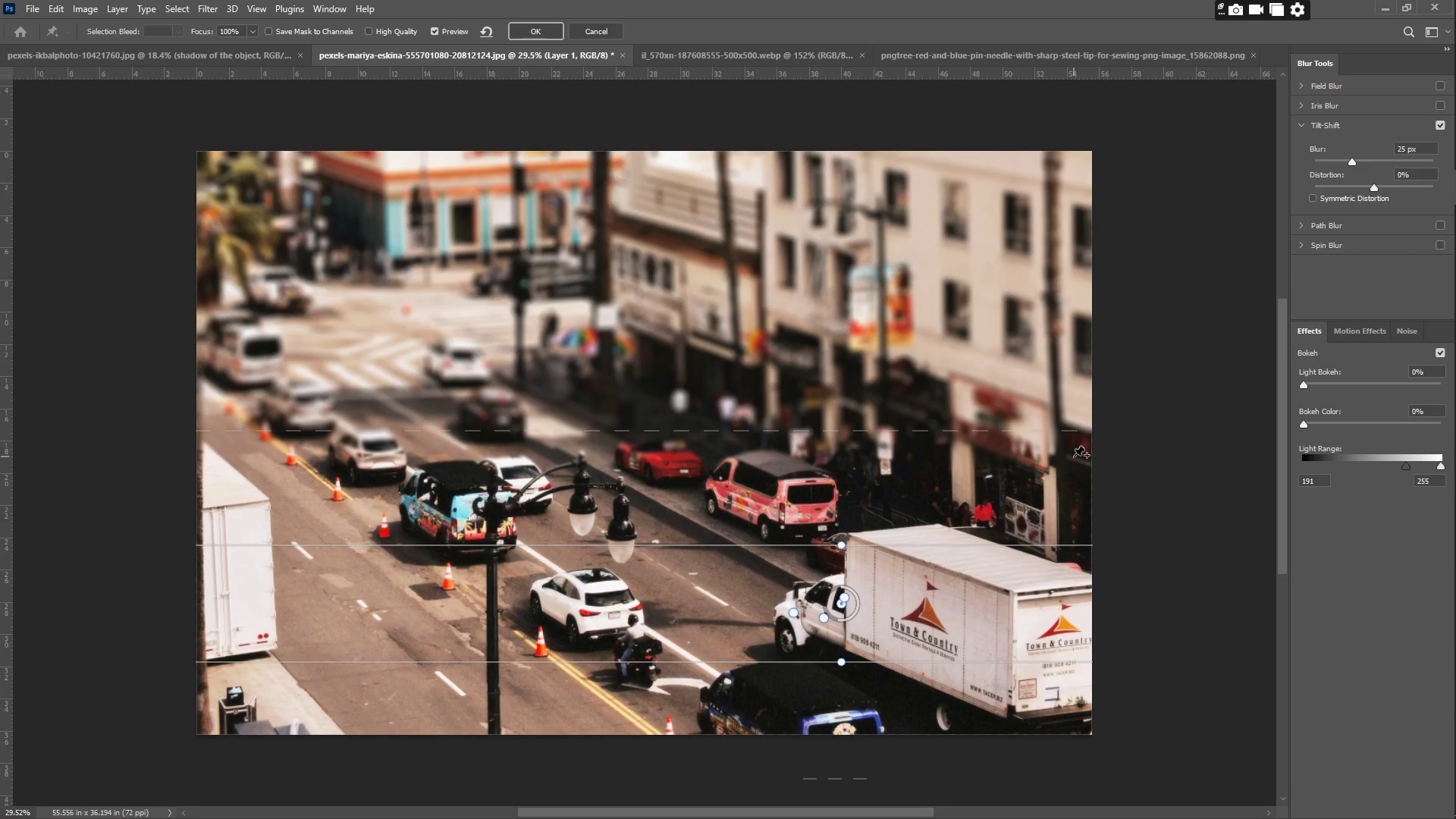 
key(Control+Z)
 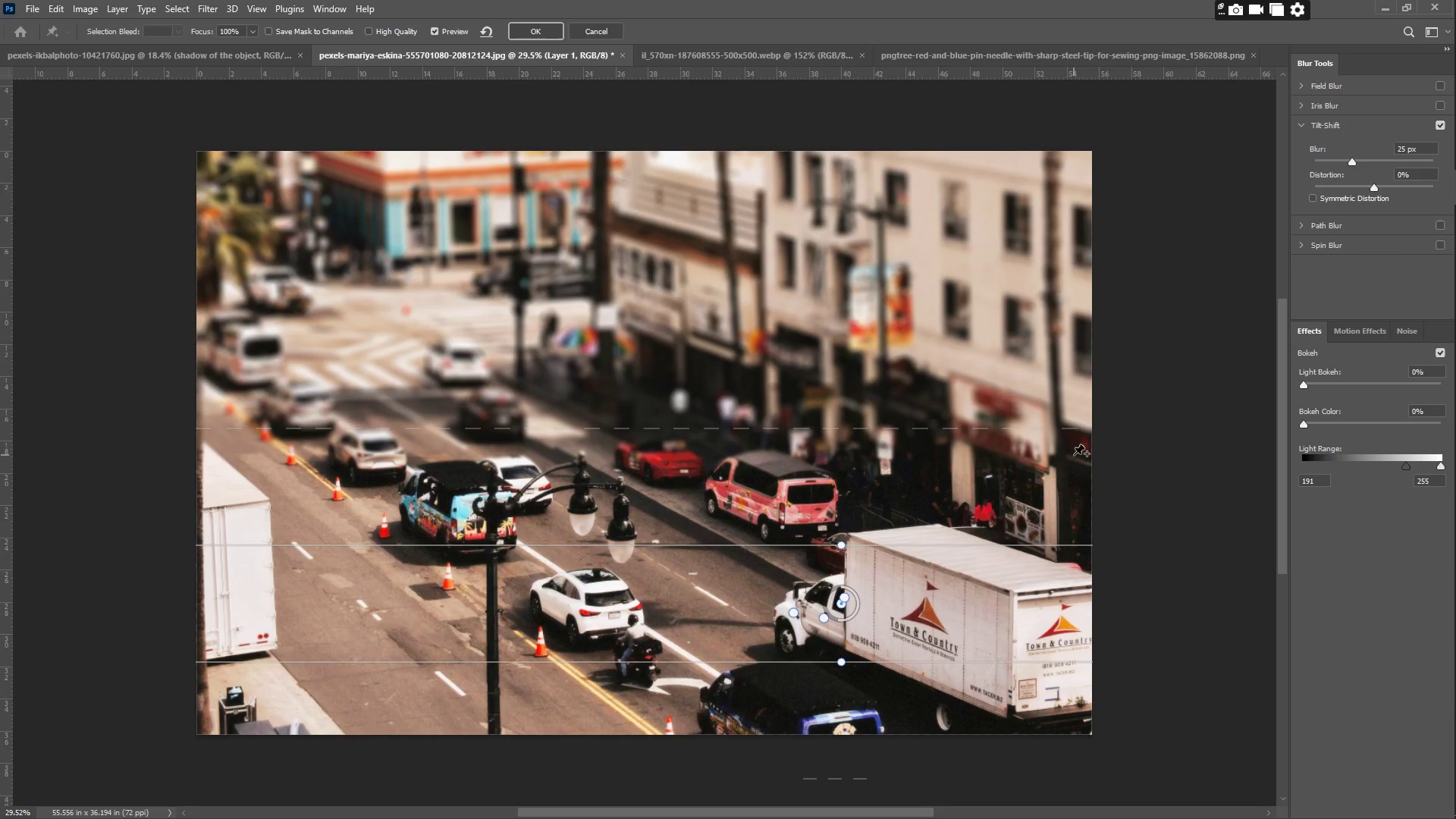 
key(Control+Z)
 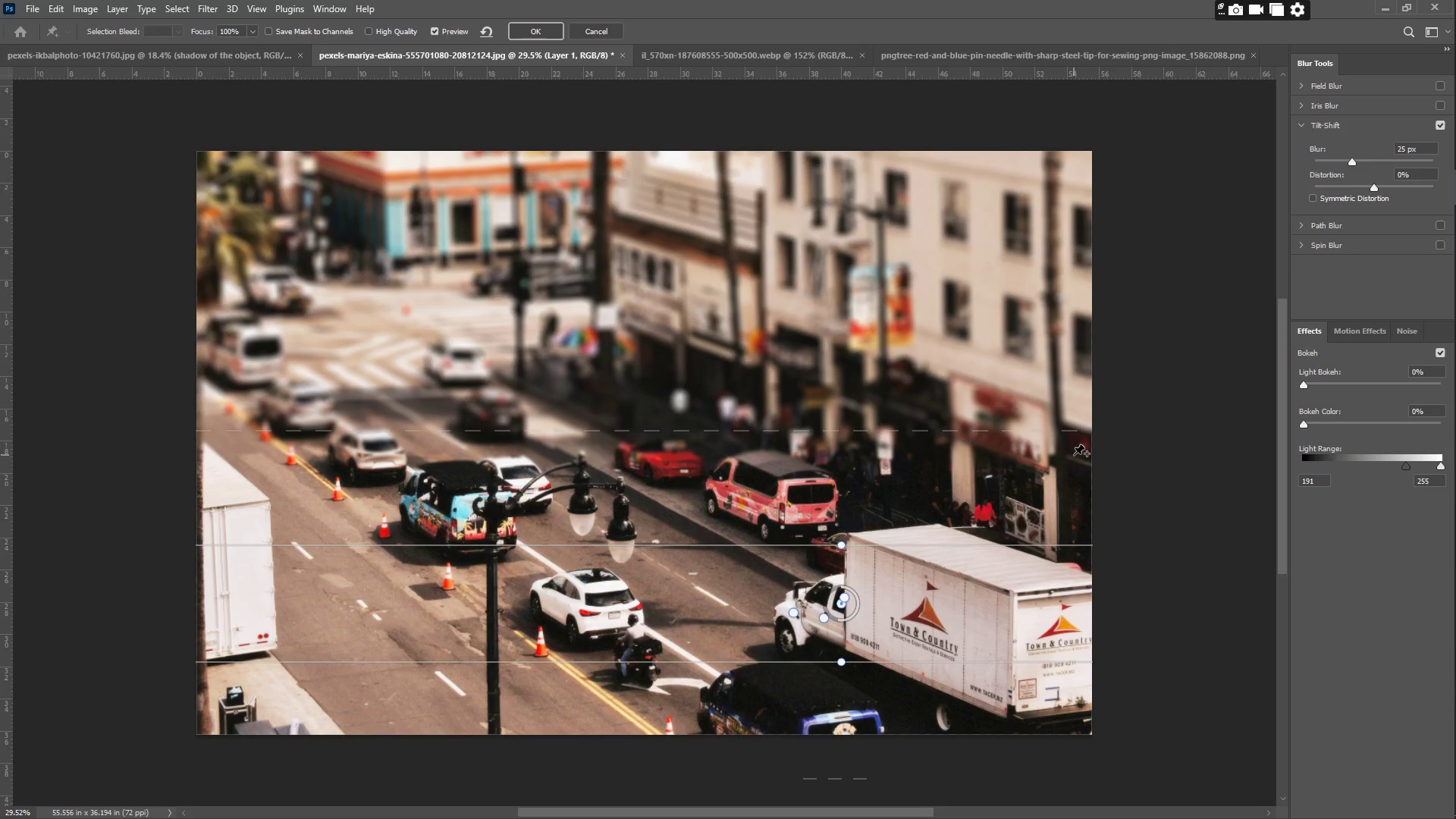 
key(Control+Z)
 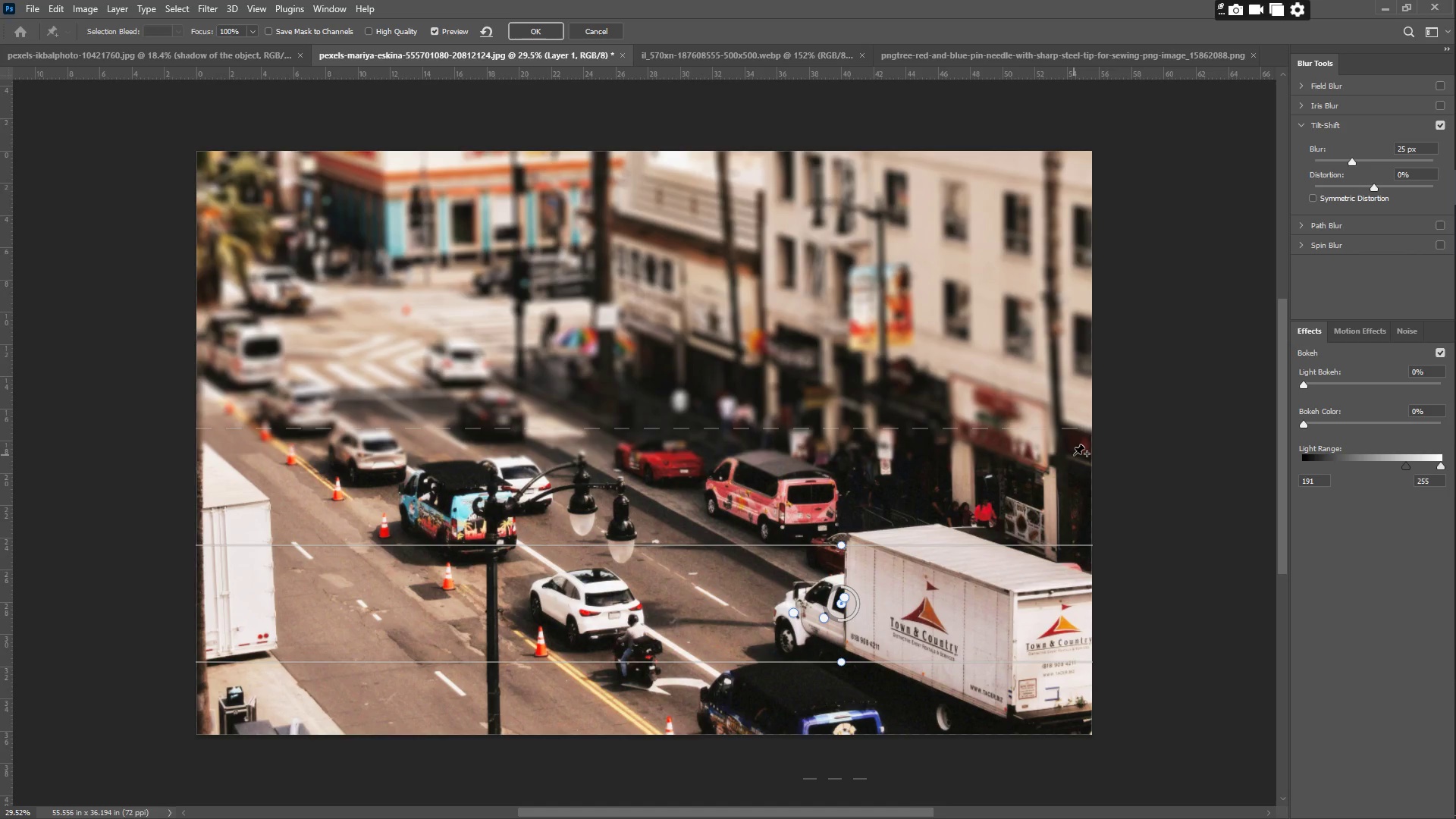 
key(Control+Z)
 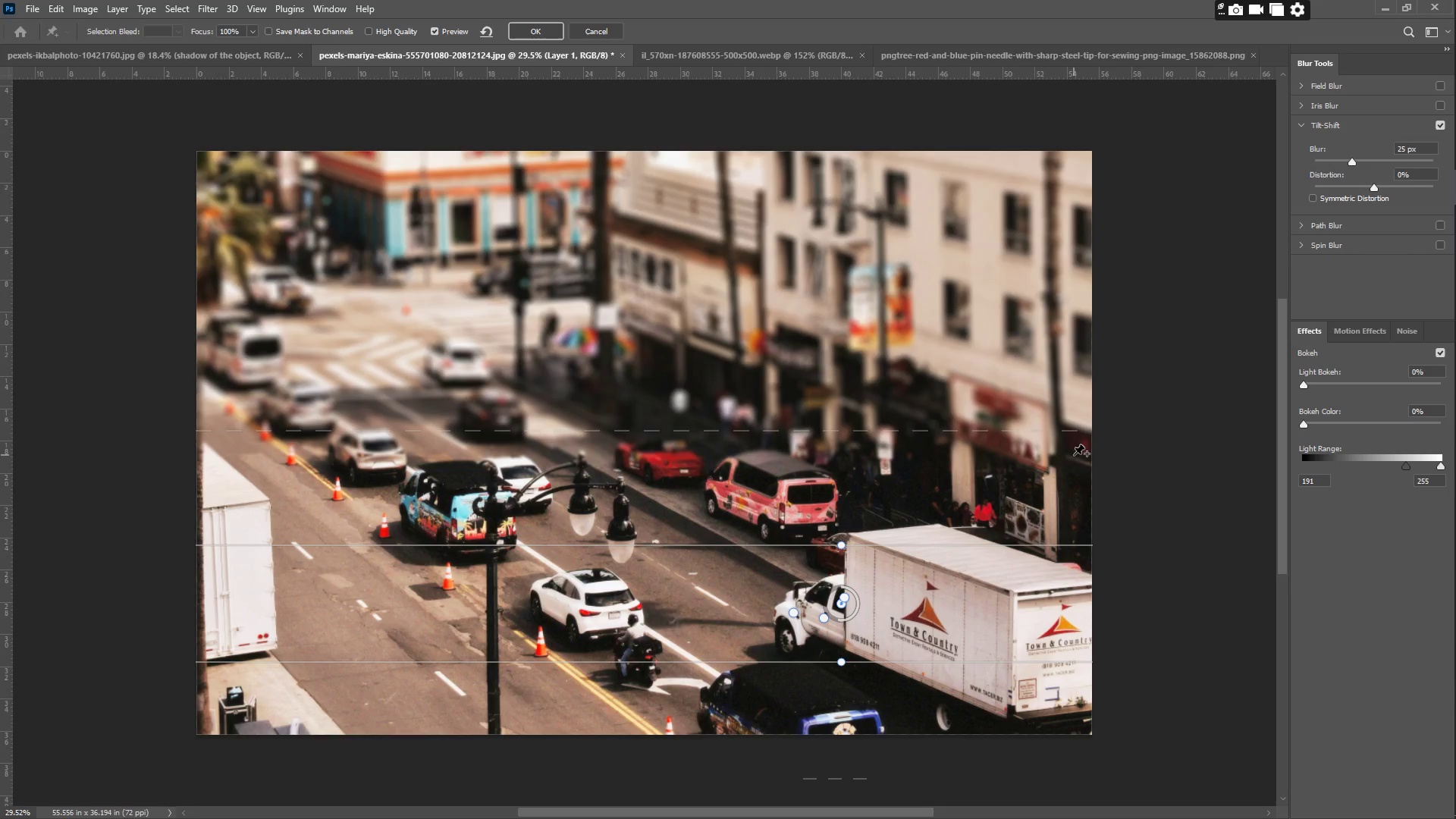 
key(Control+Z)
 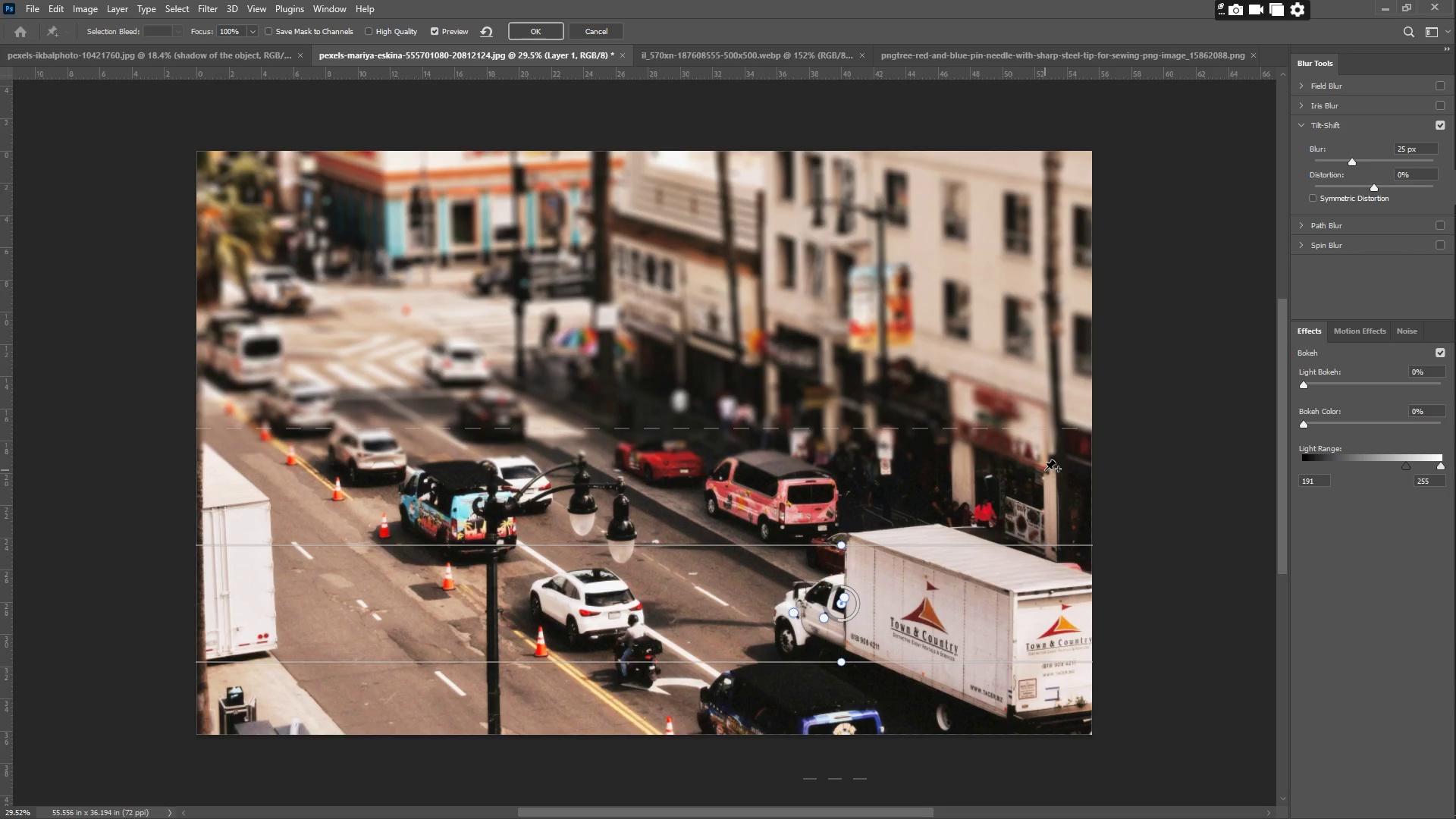 
key(Control+Z)
 